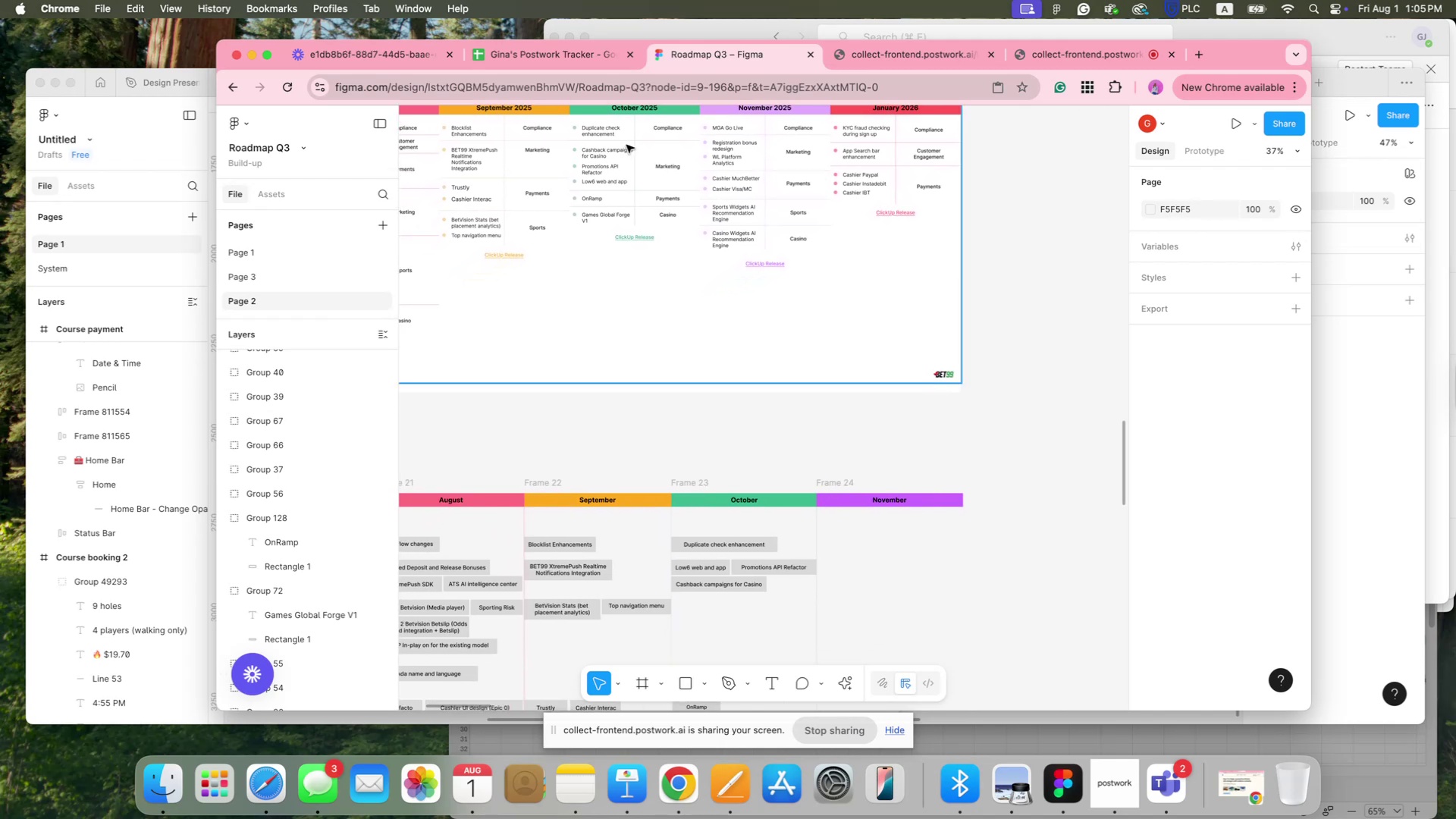 
hold_key(key=Space, duration=1.14)
 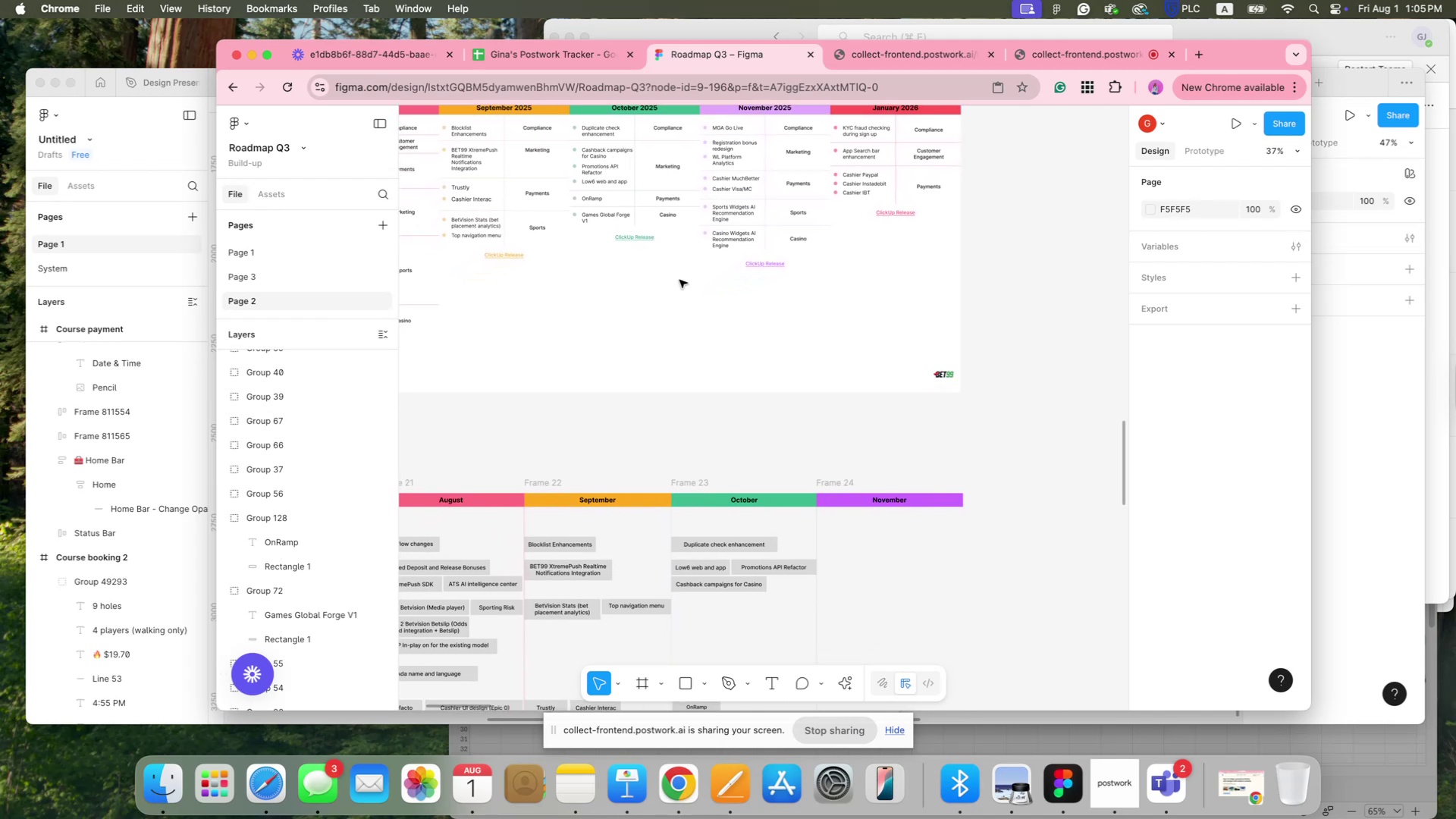 
hold_key(key=Space, duration=1.5)
 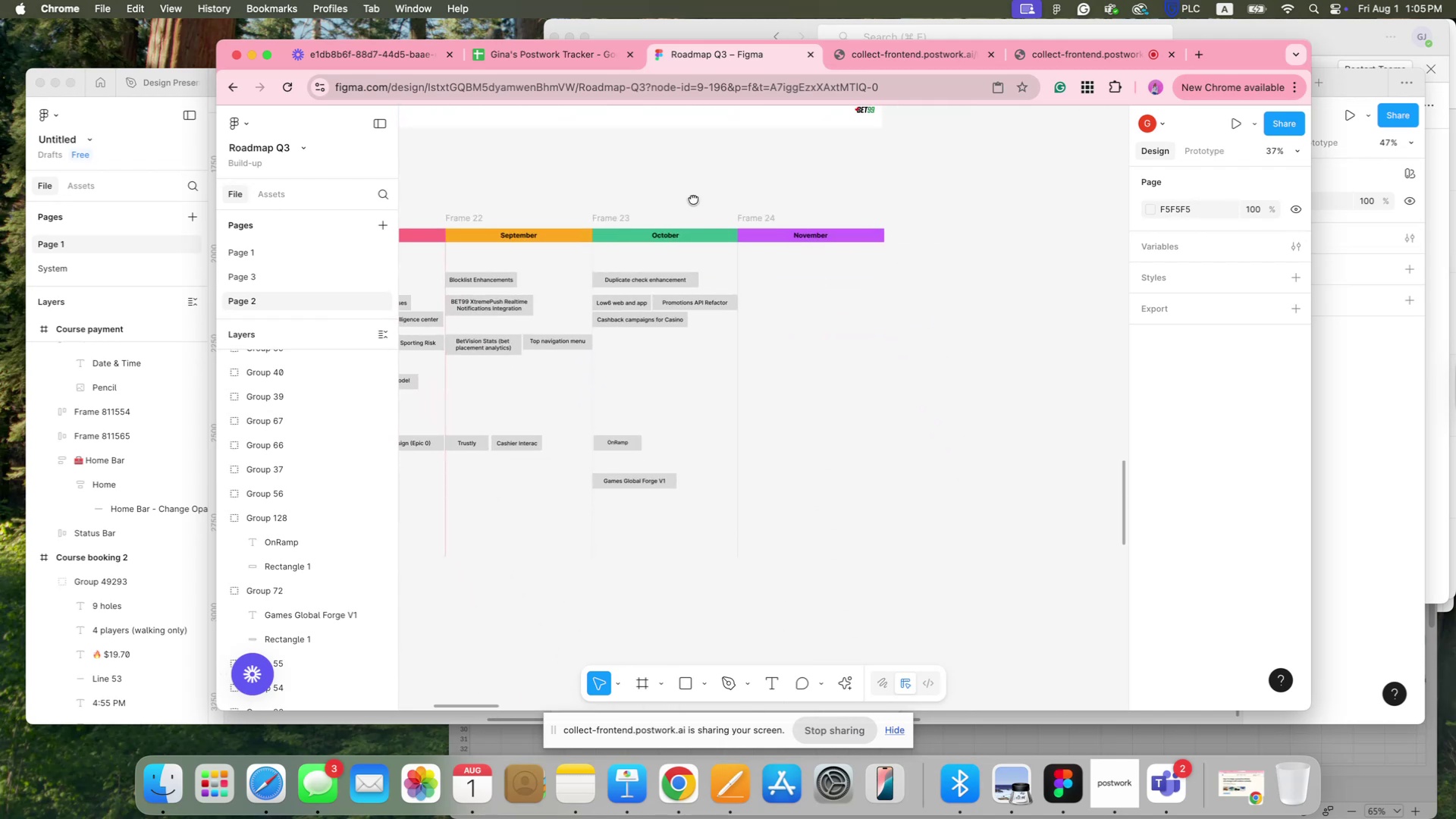 
left_click_drag(start_coordinate=[772, 463], to_coordinate=[686, 242])
 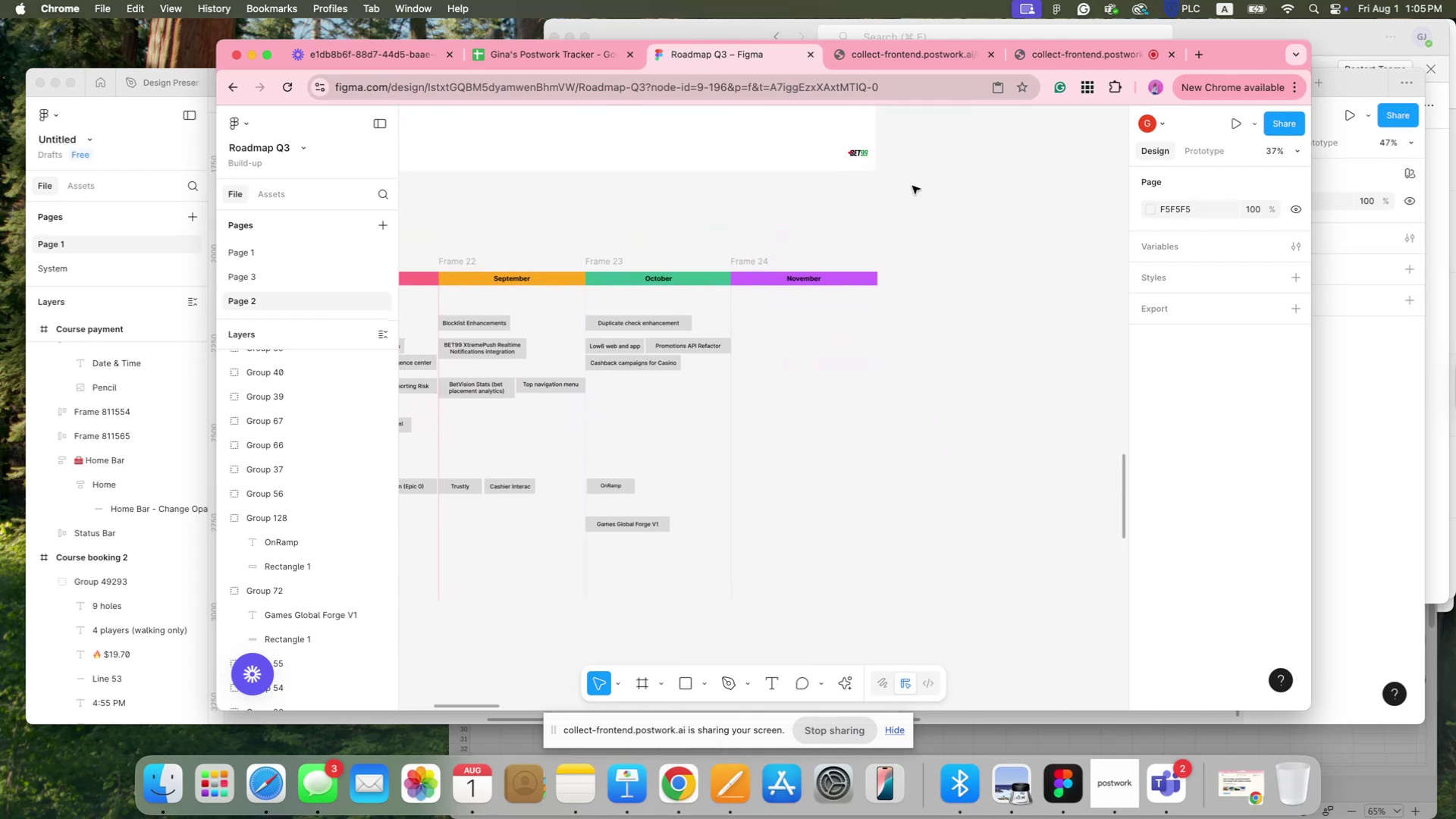 
hold_key(key=Space, duration=1.5)
 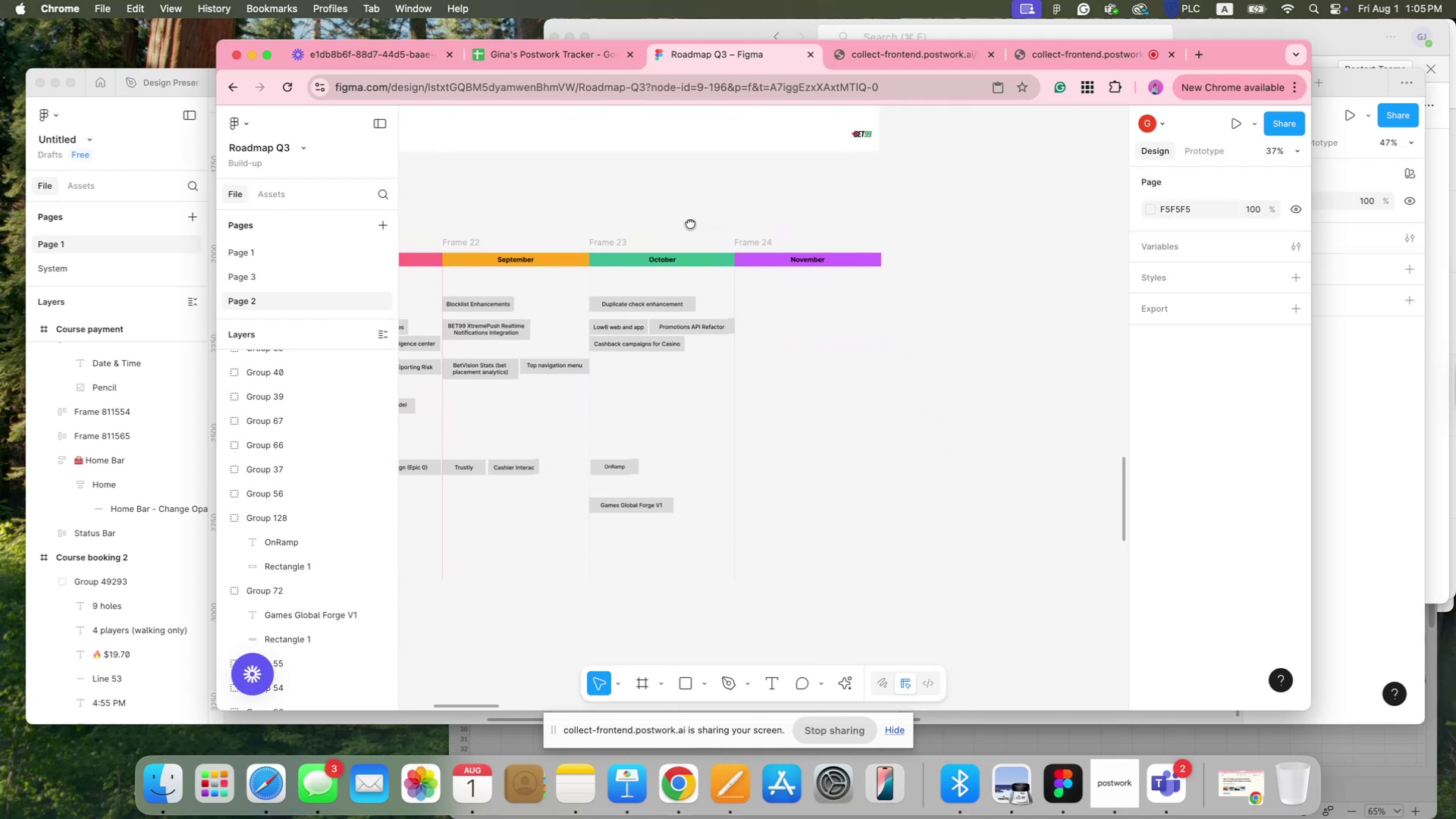 
hold_key(key=Space, duration=1.07)
 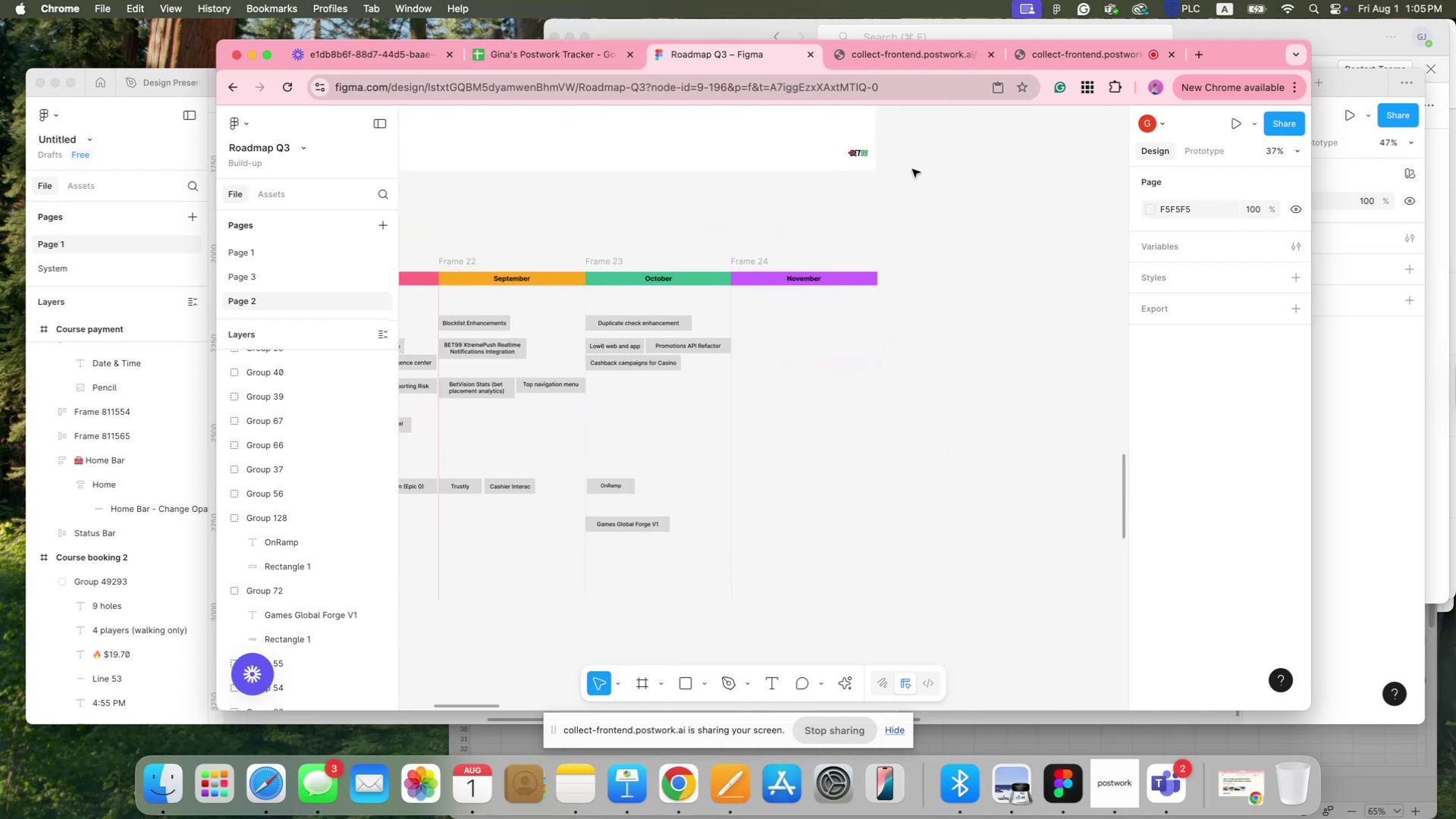 
hold_key(key=CommandLeft, duration=0.41)
scroll: coordinate [912, 187], scroll_direction: down, amount: 5.0
 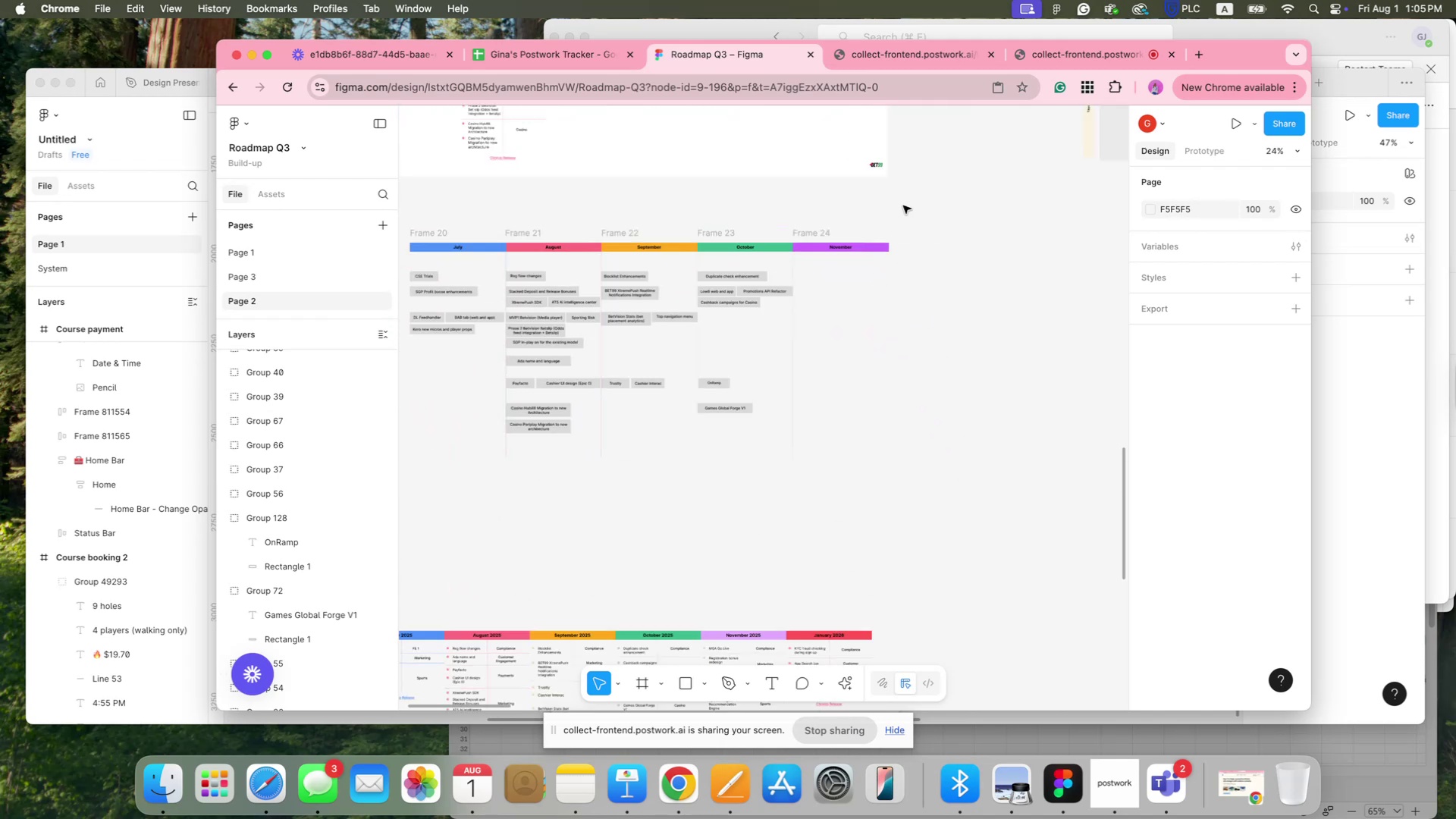 
hold_key(key=Space, duration=0.9)
 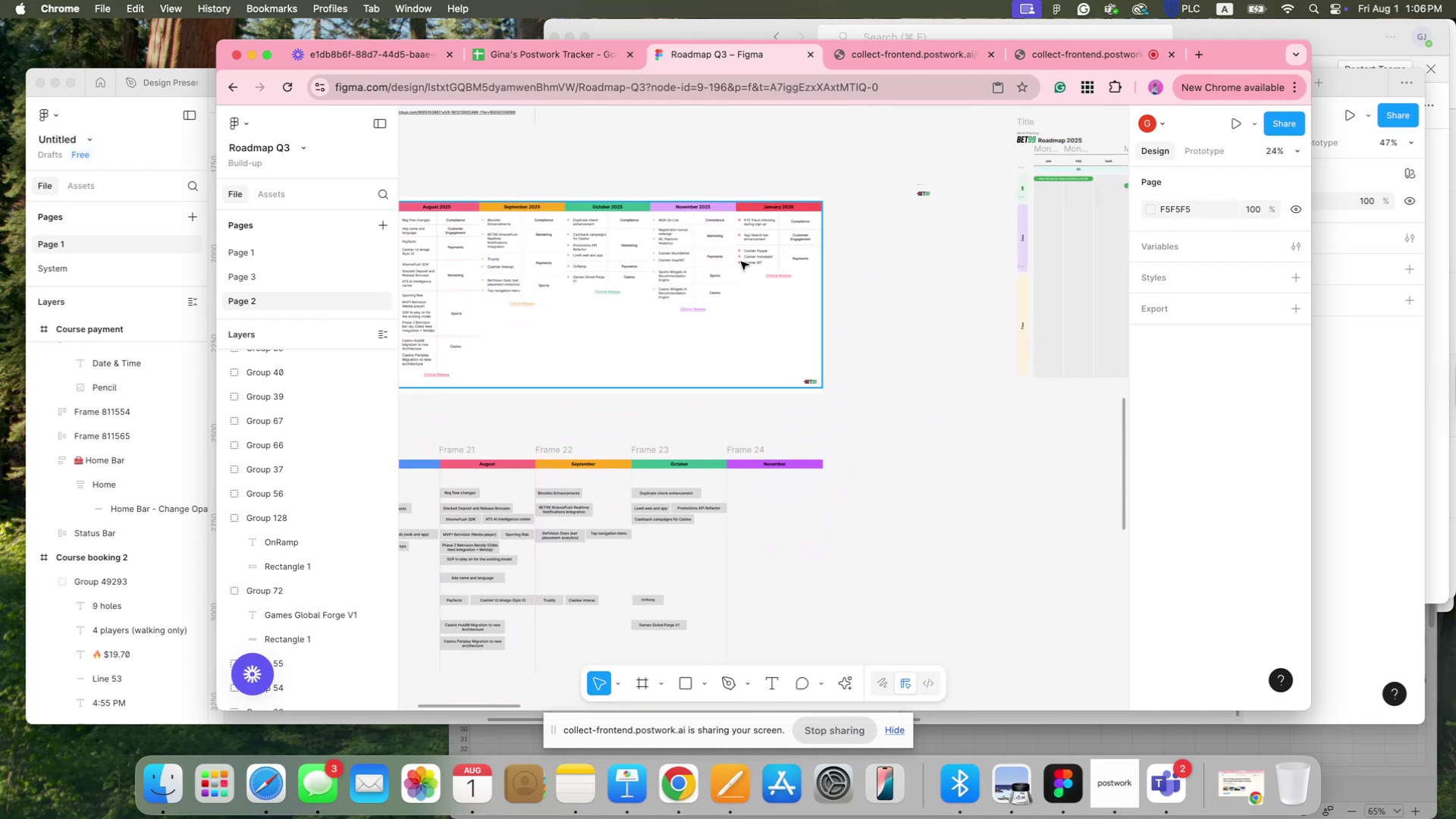 
left_click_drag(start_coordinate=[884, 200], to_coordinate=[818, 417])
 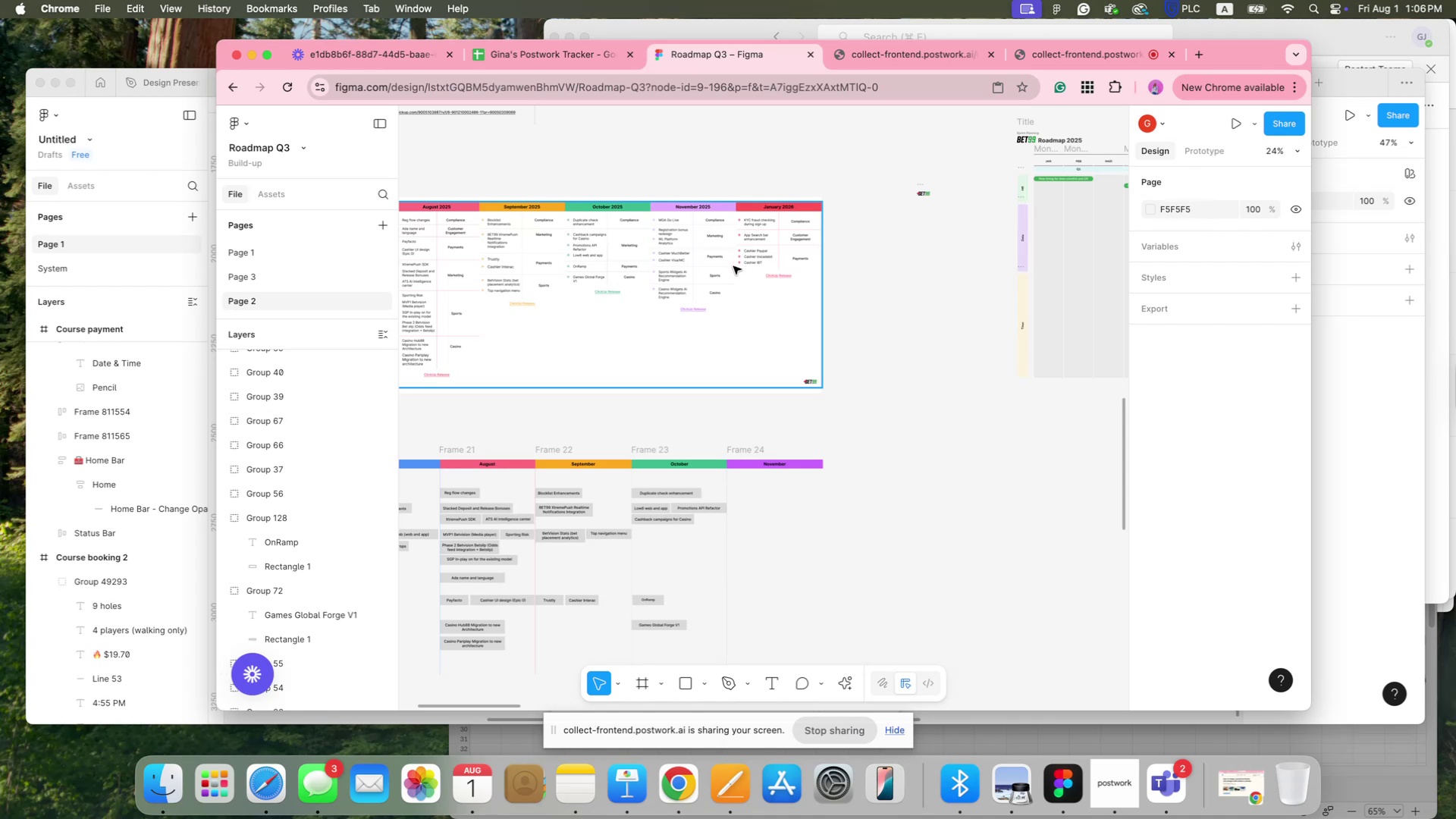 
hold_key(key=CommandLeft, duration=1.35)
scroll: coordinate [728, 266], scroll_direction: up, amount: 4.0
 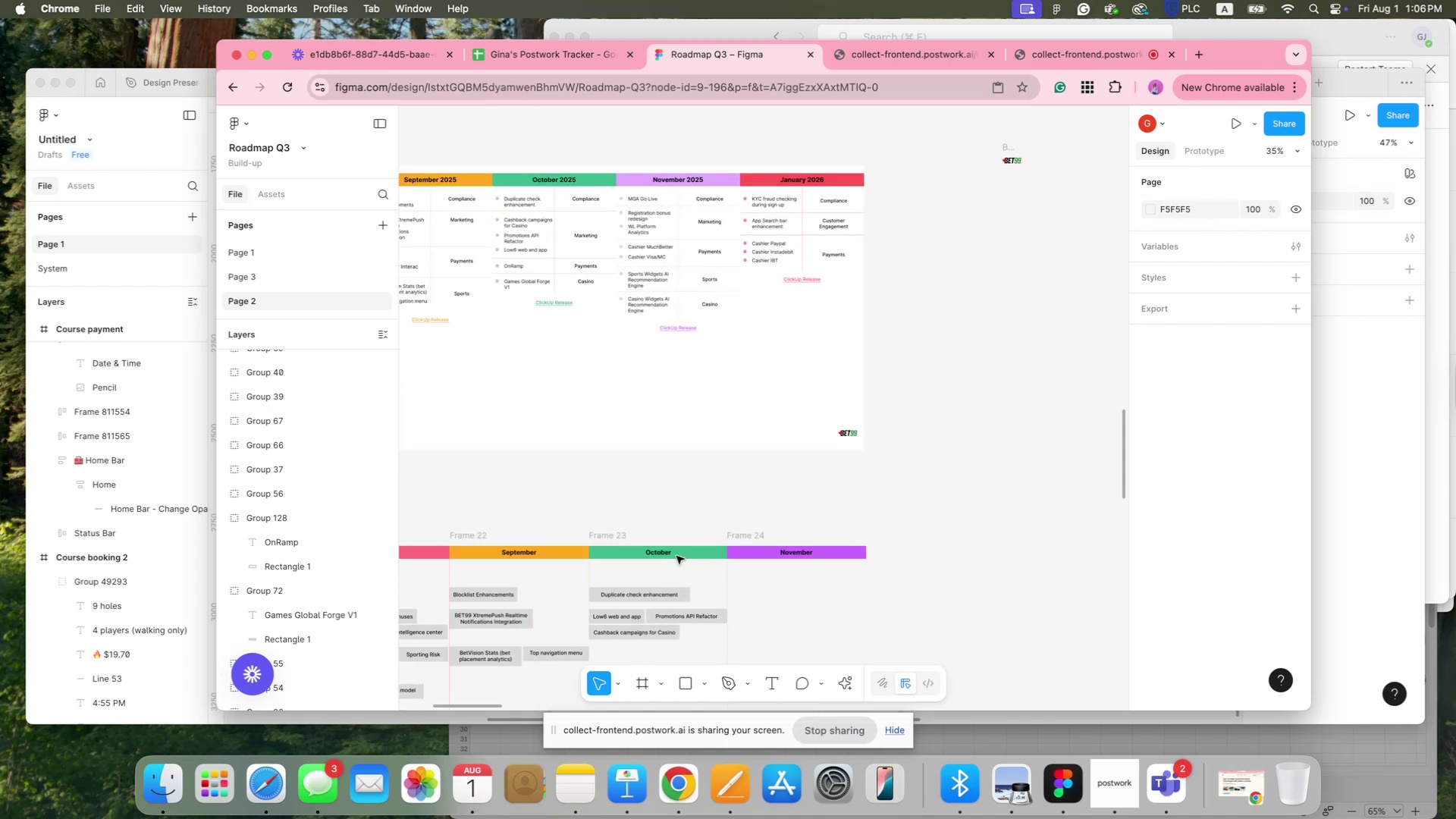 
left_click([646, 600])
 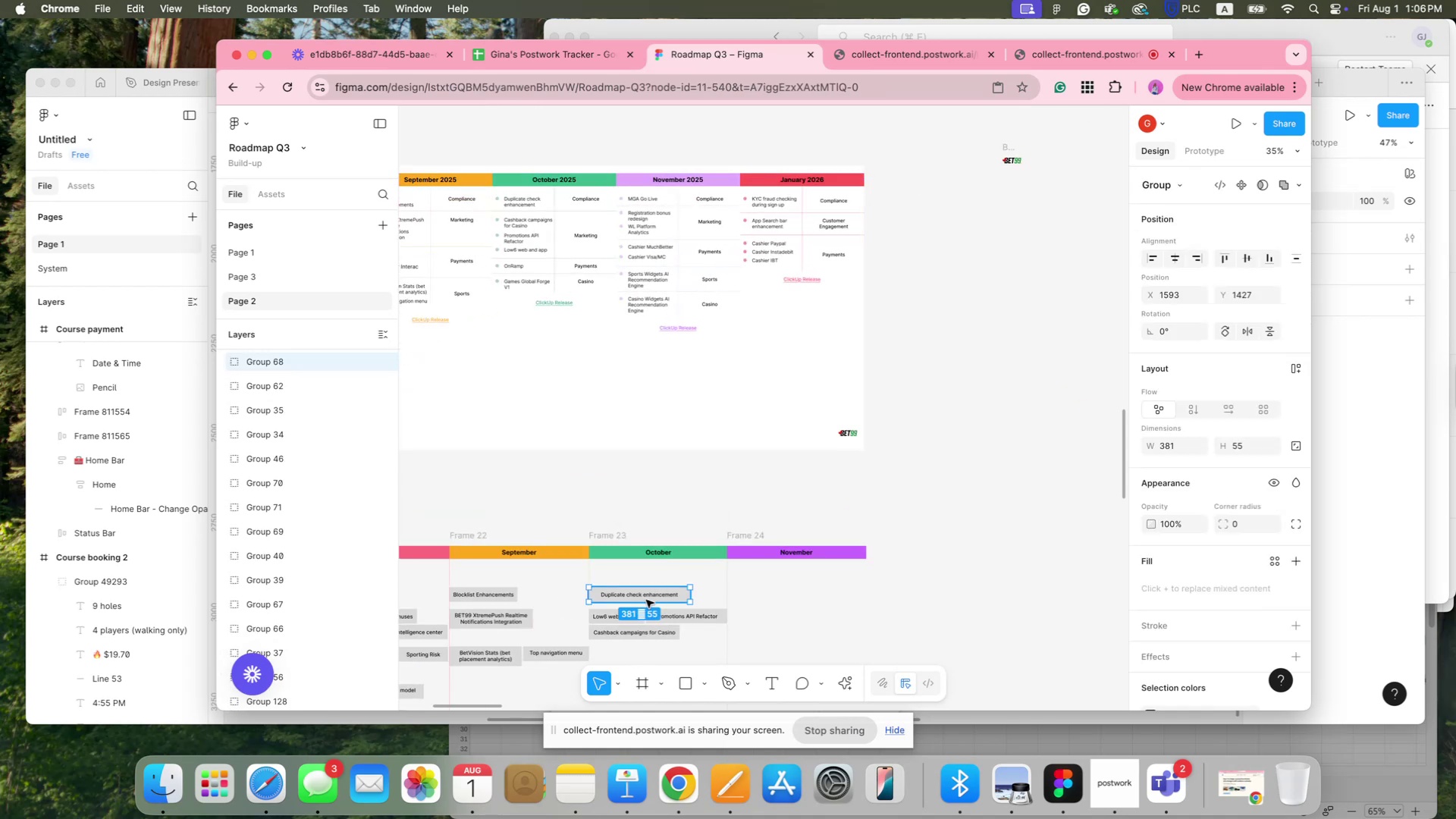 
key(Meta+C)
 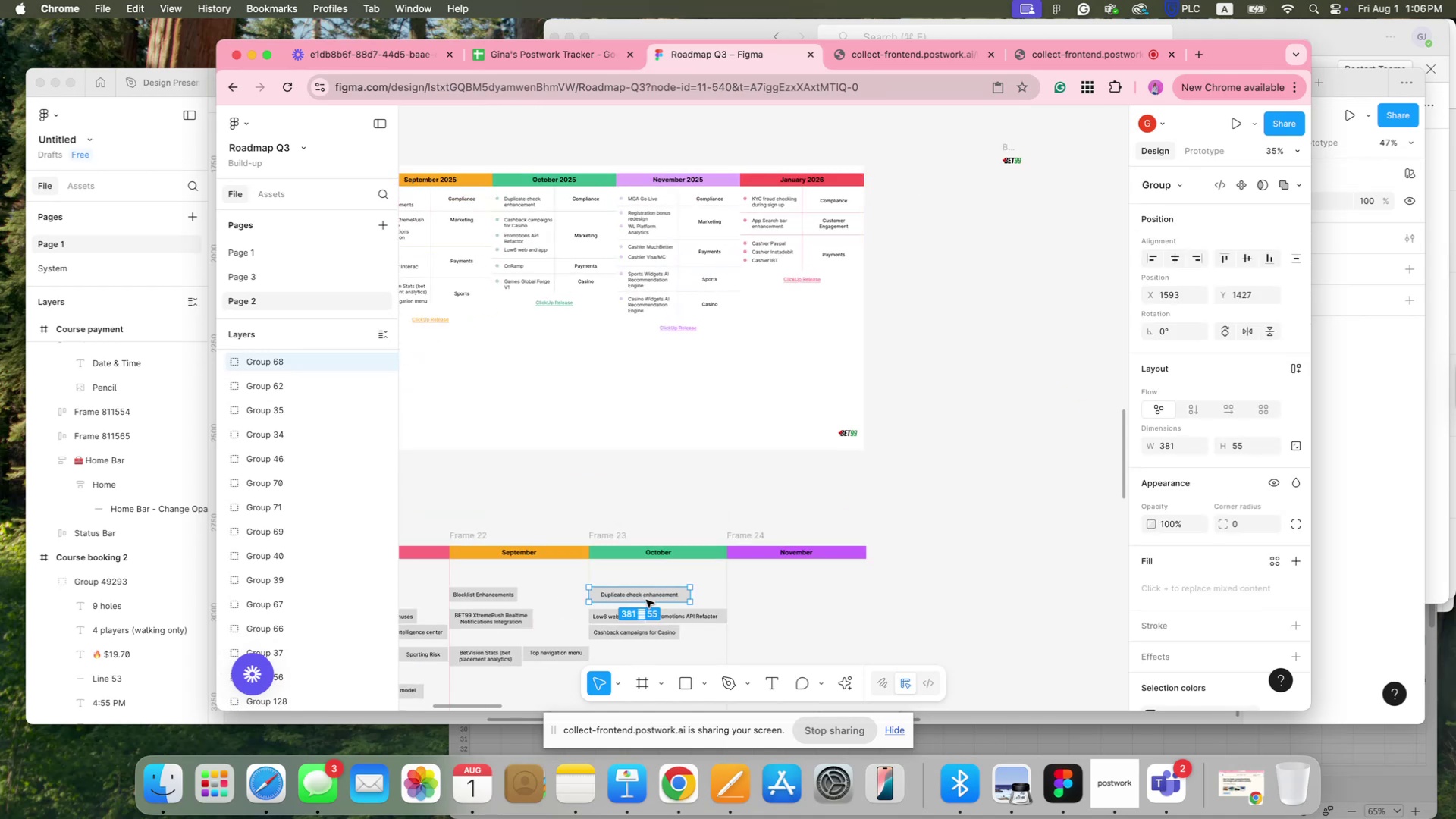 
key(Meta+V)
 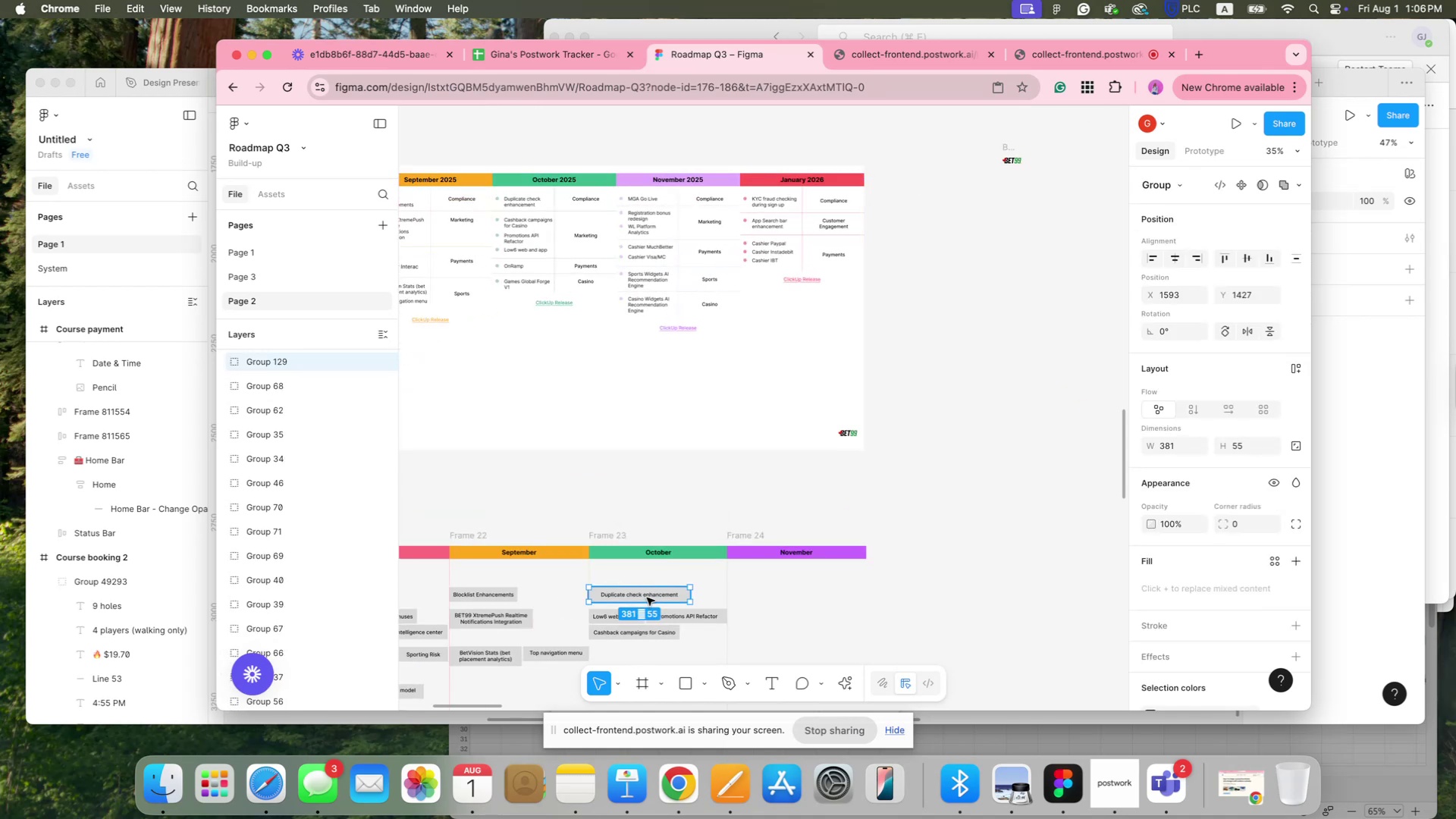 
left_click_drag(start_coordinate=[647, 598], to_coordinate=[817, 598])
 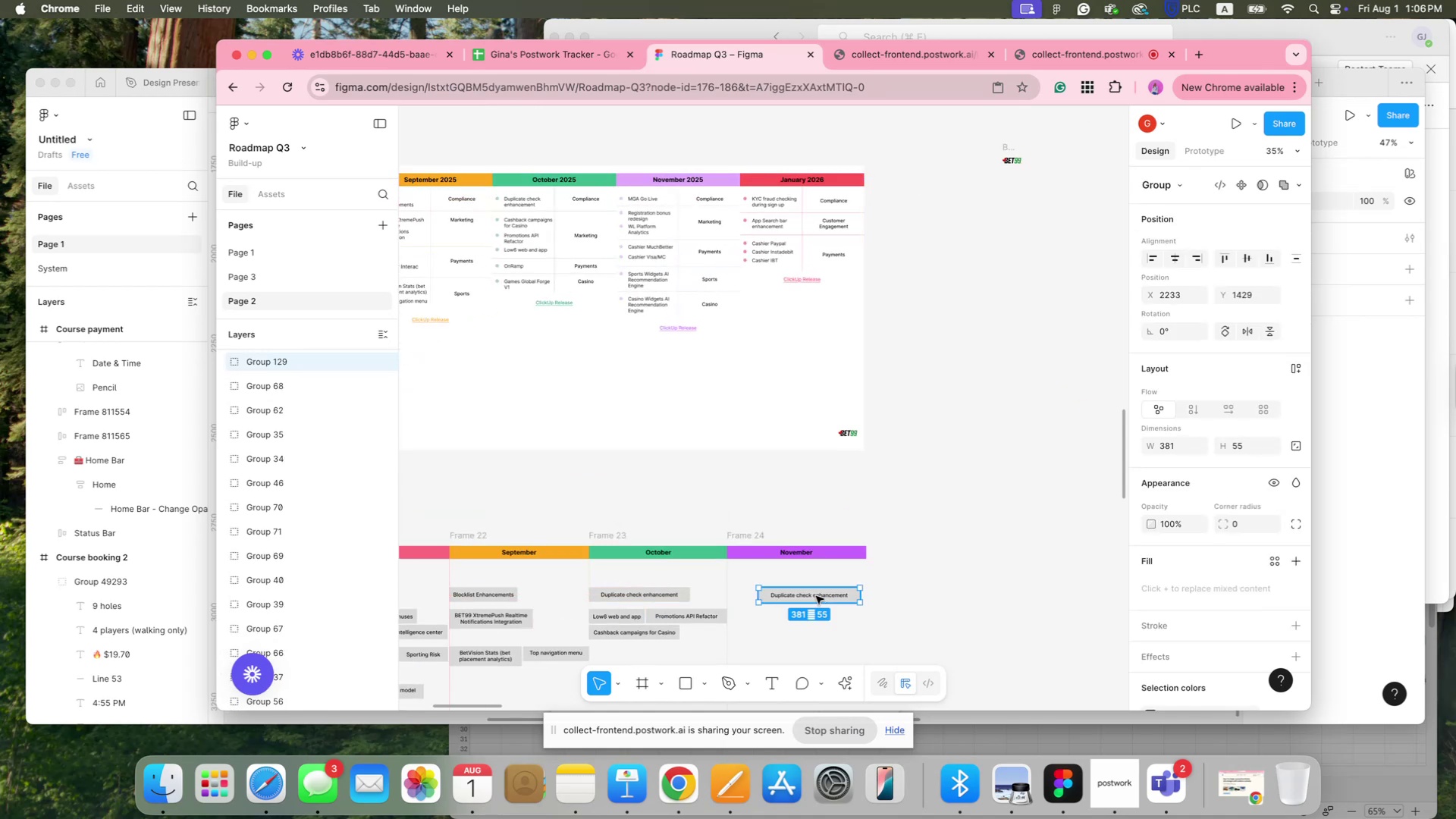 
double_click([817, 596])
 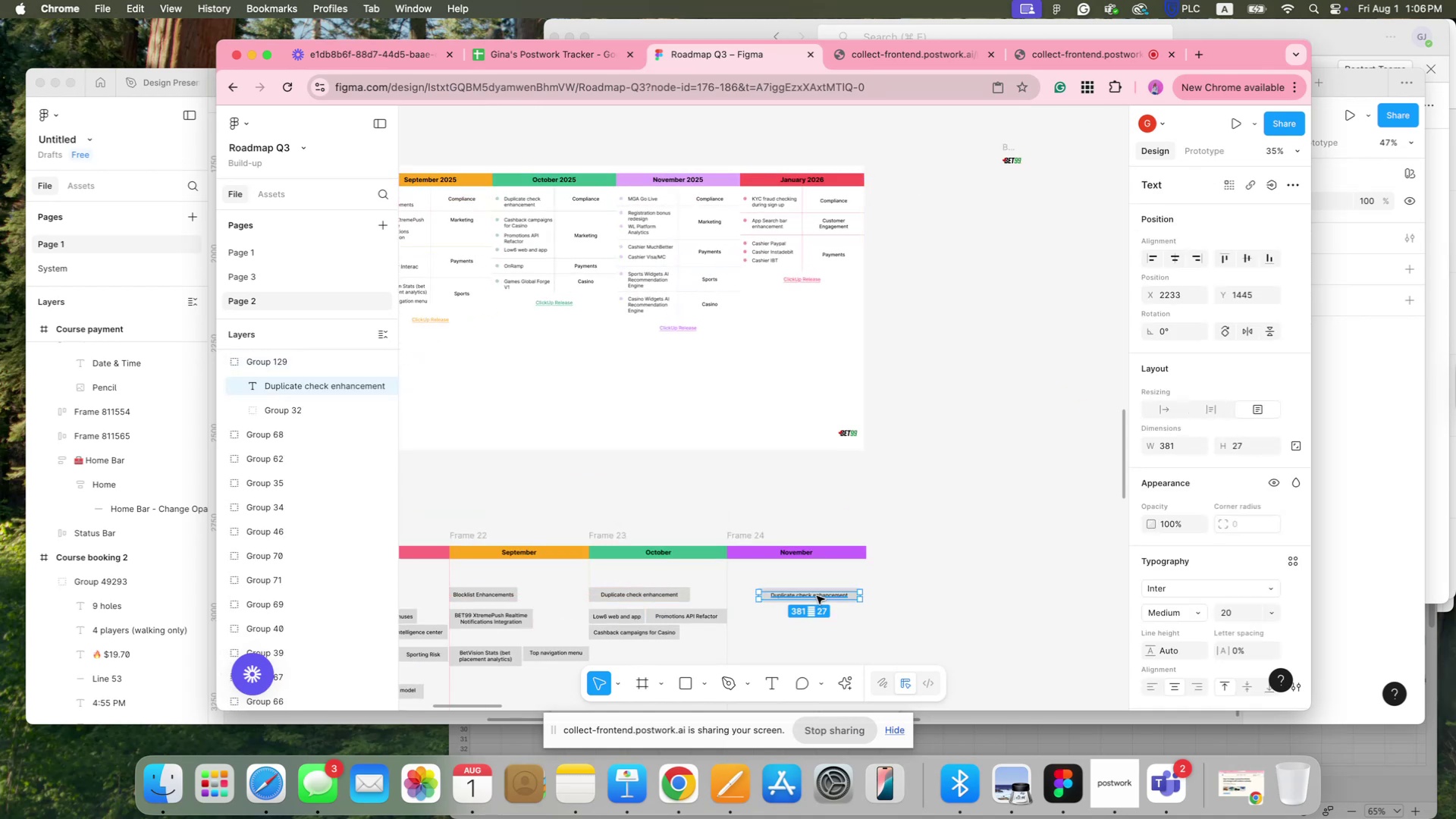 
triple_click([817, 596])
 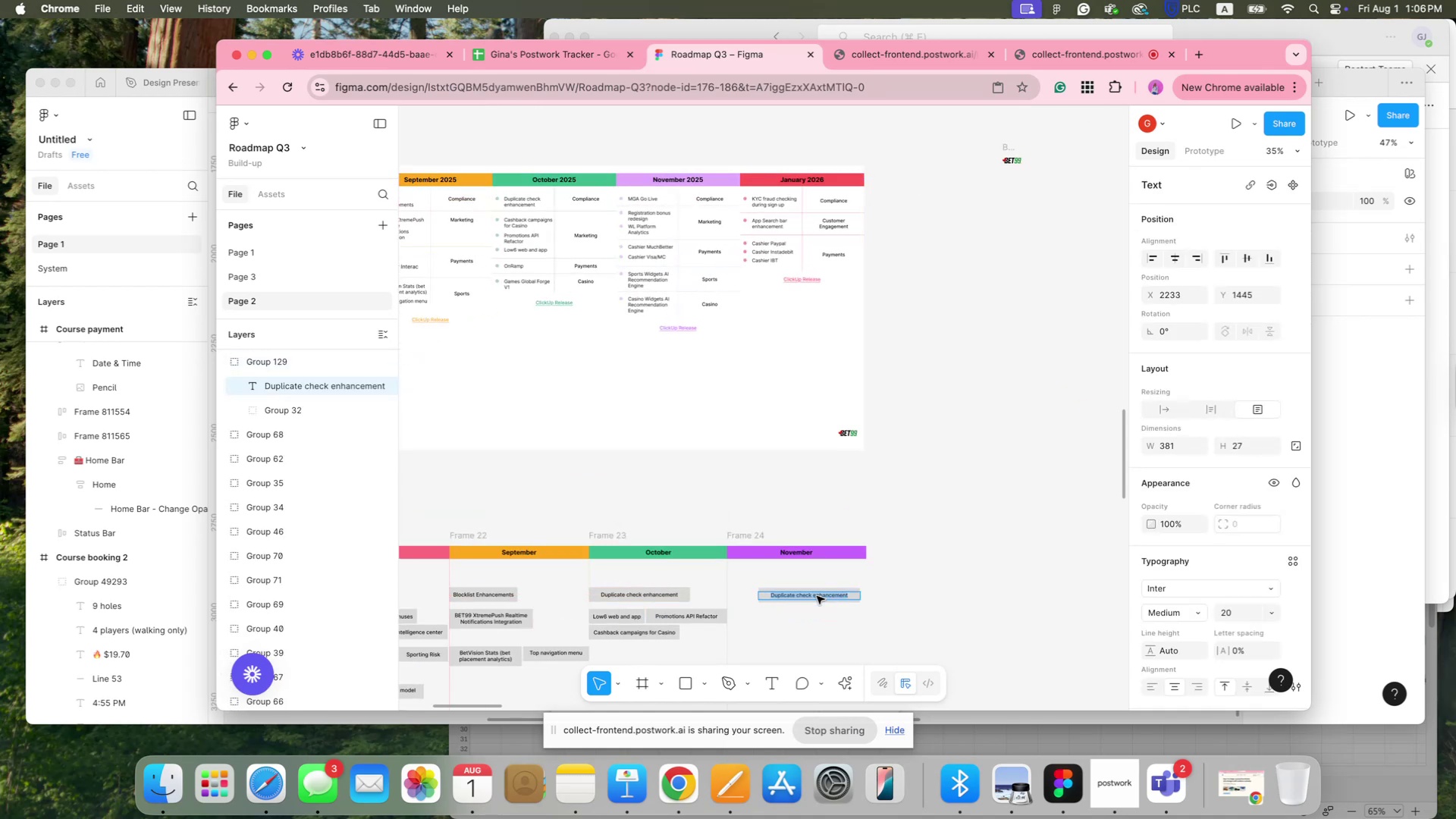 
triple_click([817, 596])
 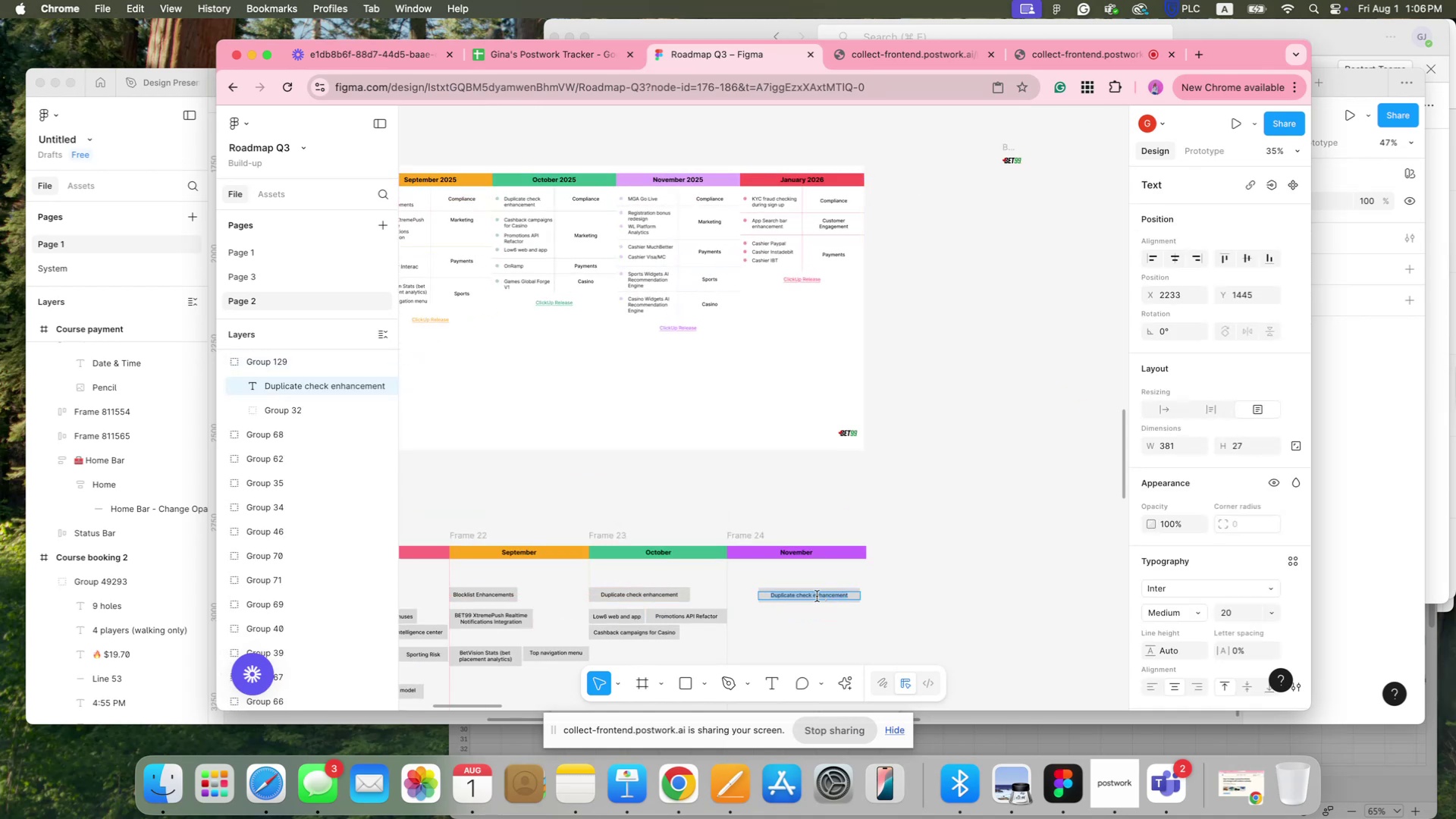 
type(MGA Go Live)
 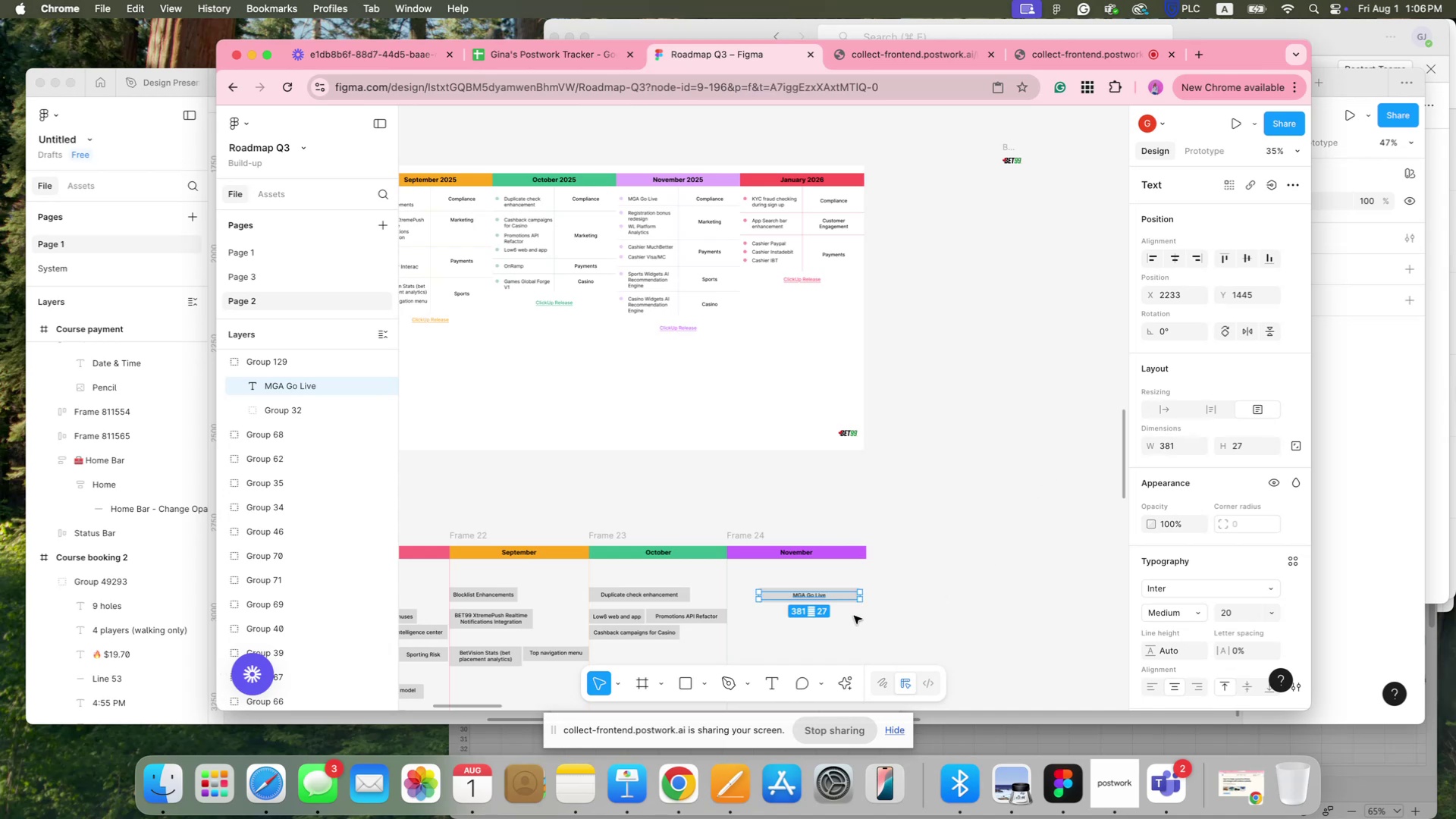 
left_click([840, 601])
 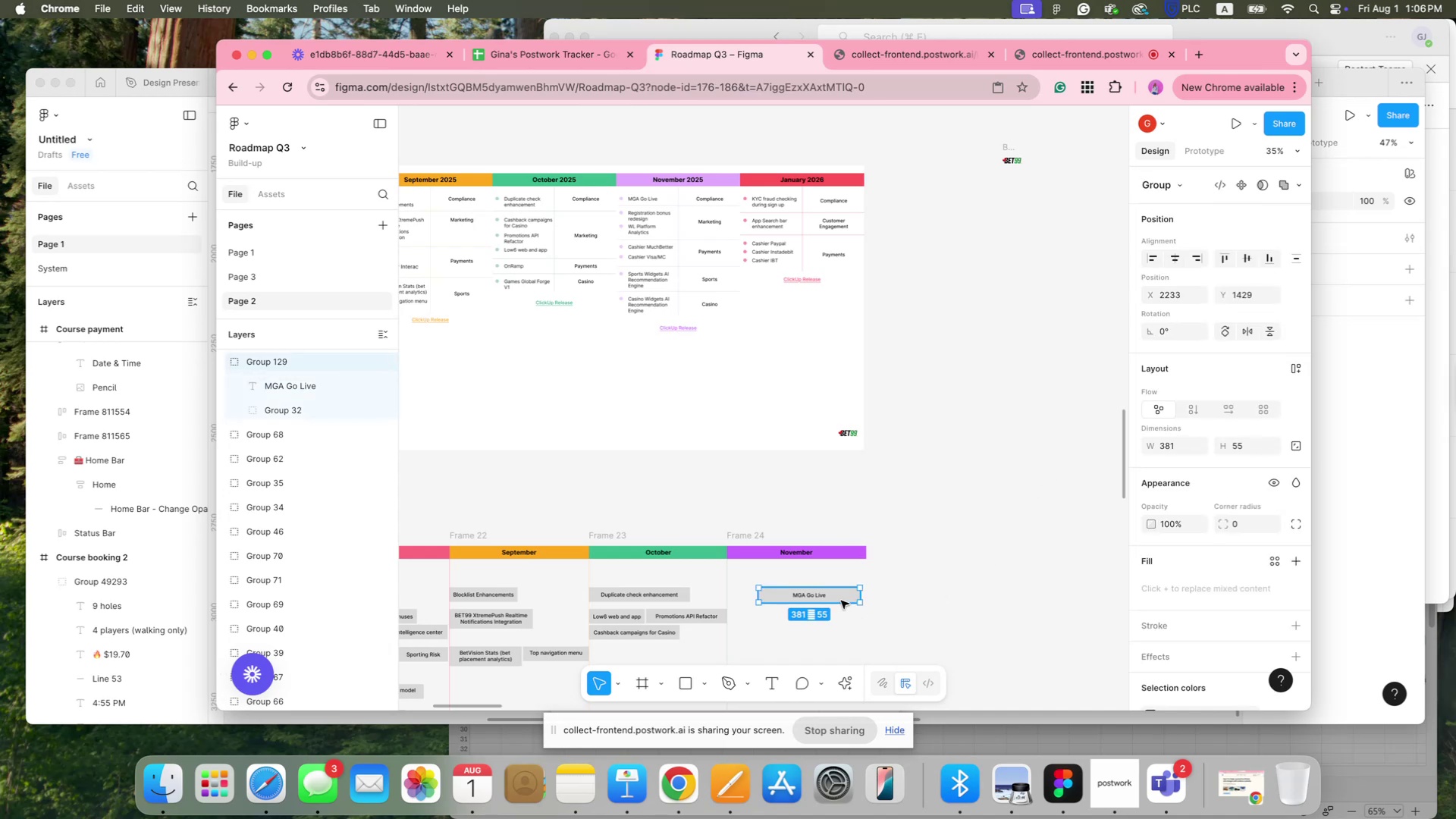 
key(Meta+C)
 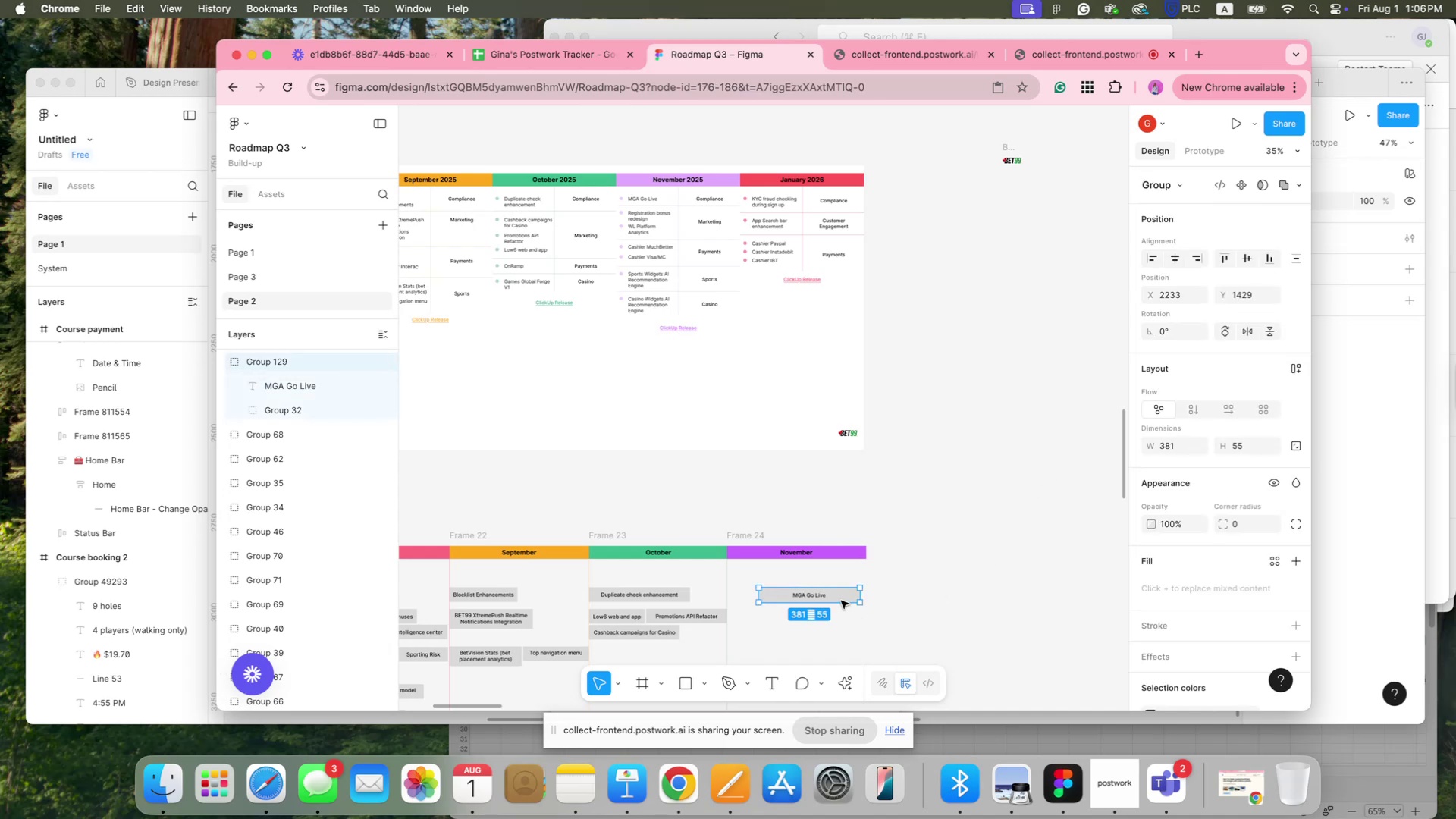 
key(Meta+V)
 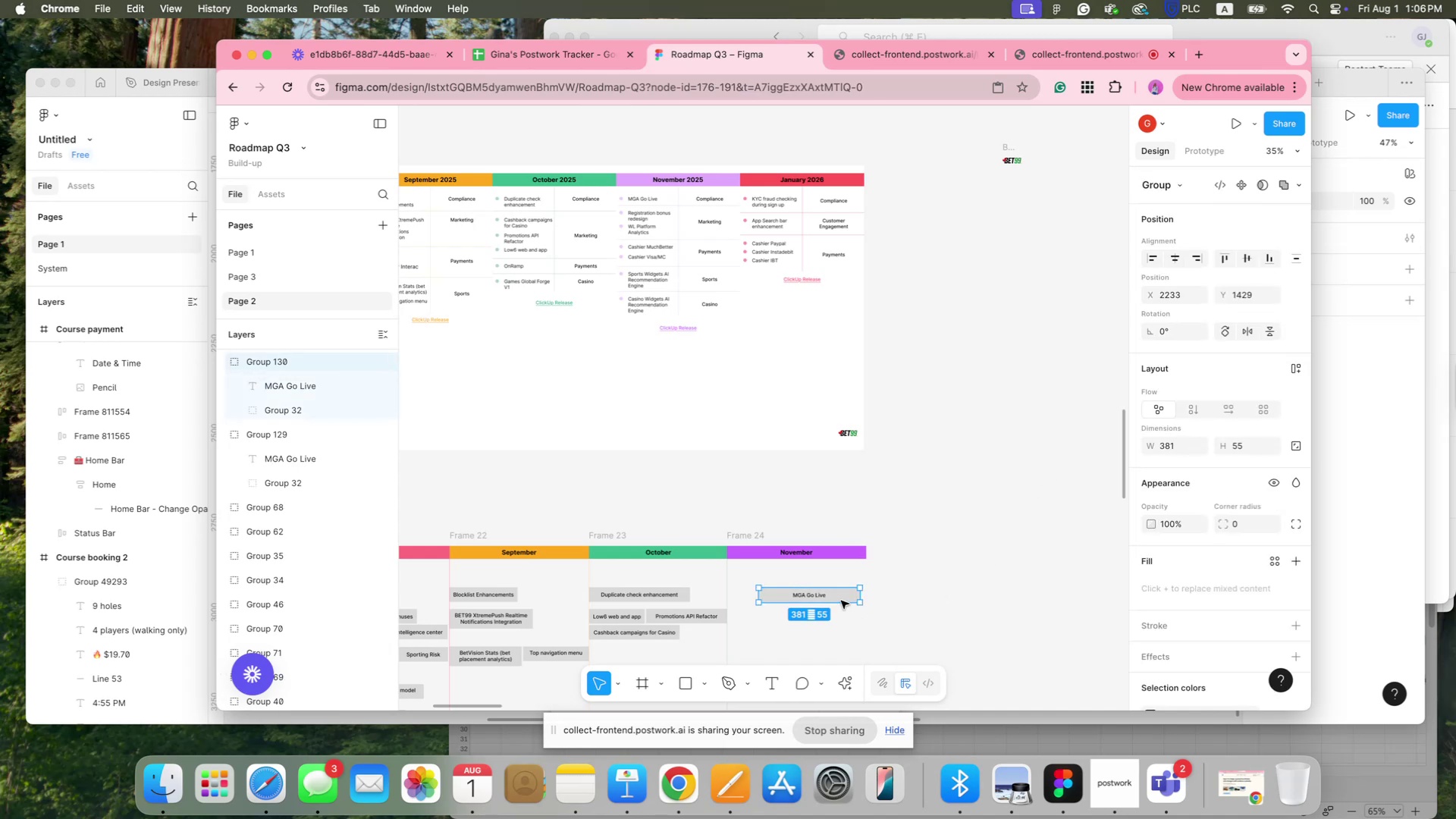 
left_click_drag(start_coordinate=[840, 601], to_coordinate=[963, 597])
 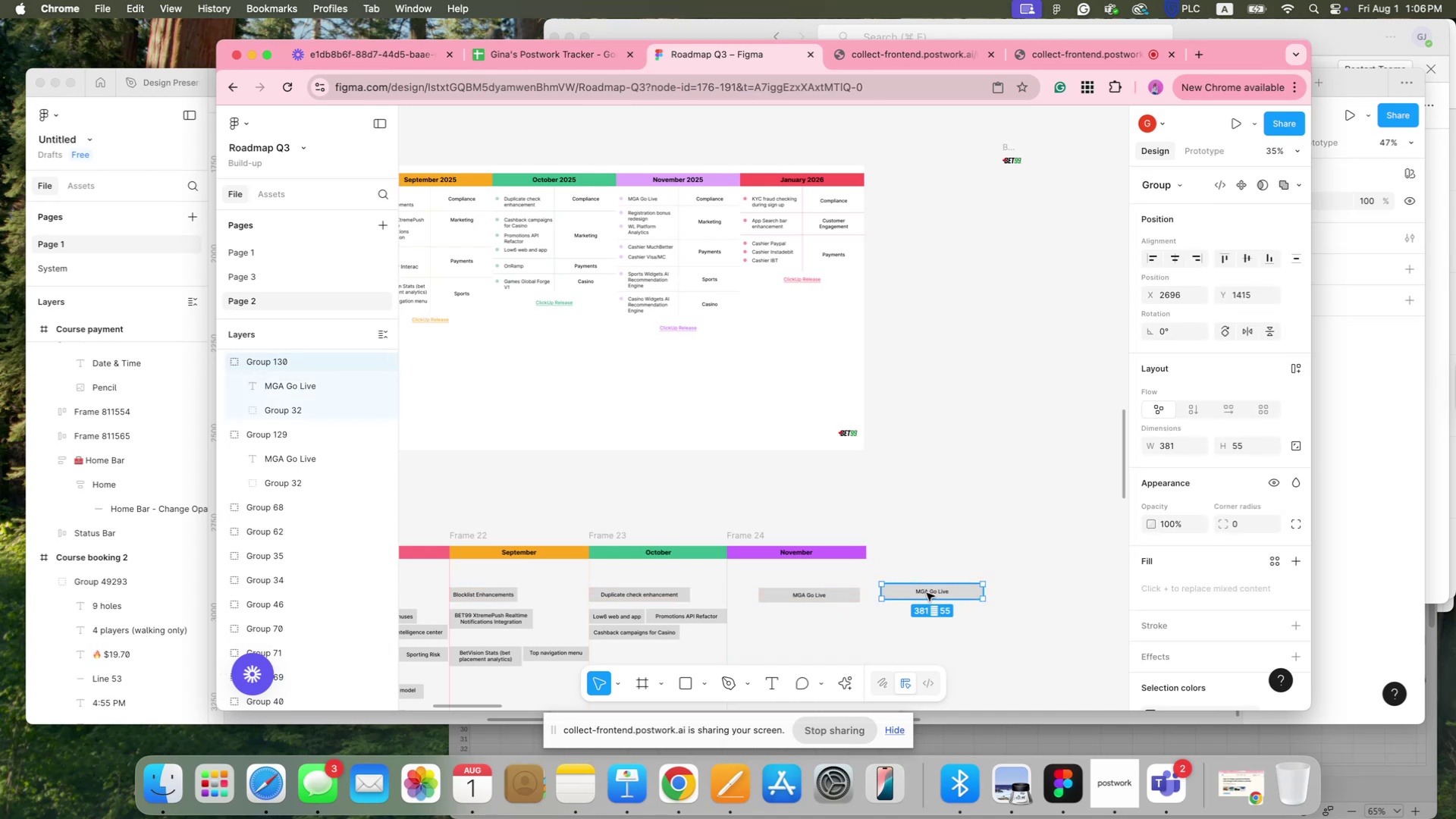 
double_click([927, 593])
 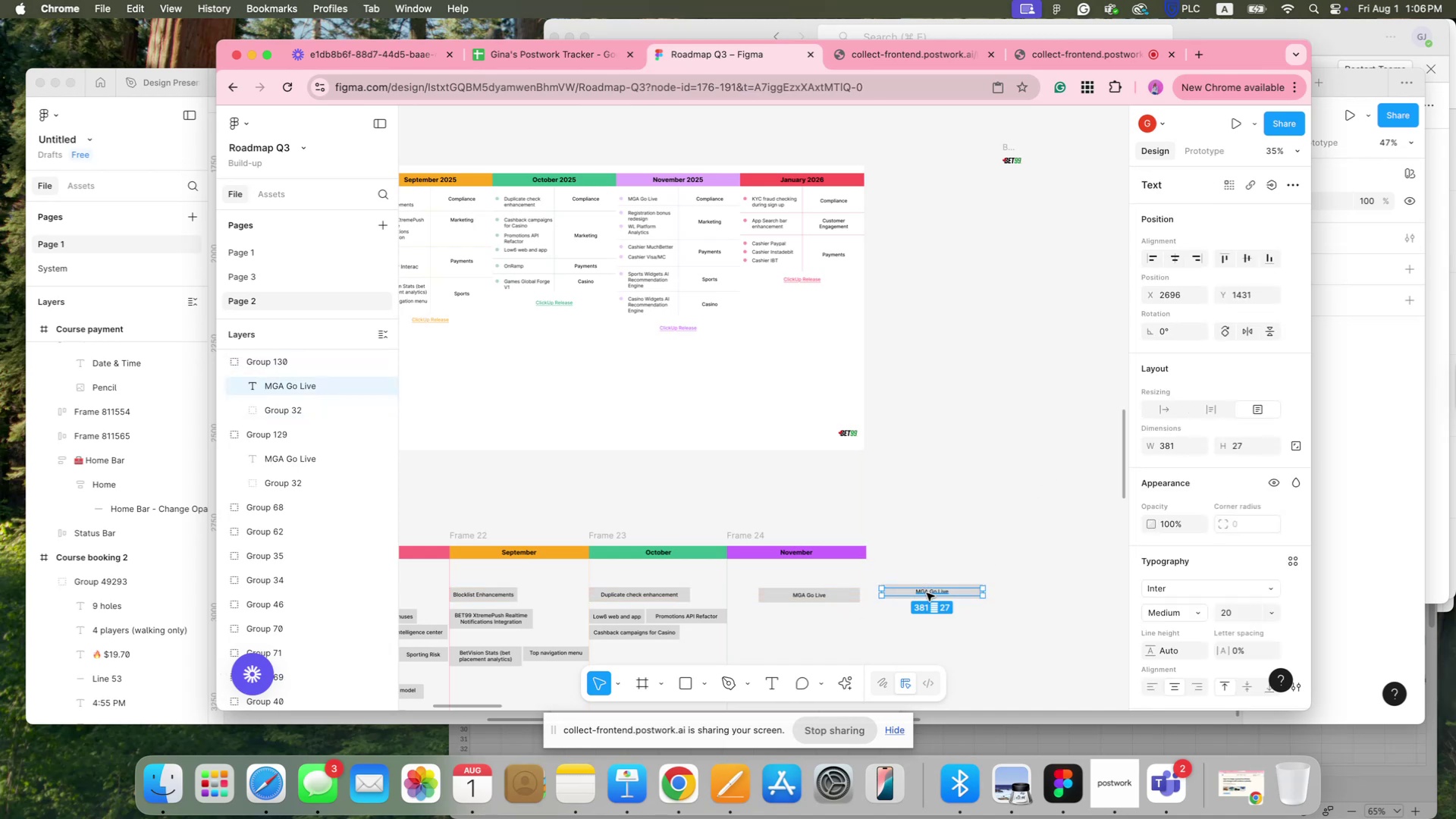 
triple_click([927, 593])
 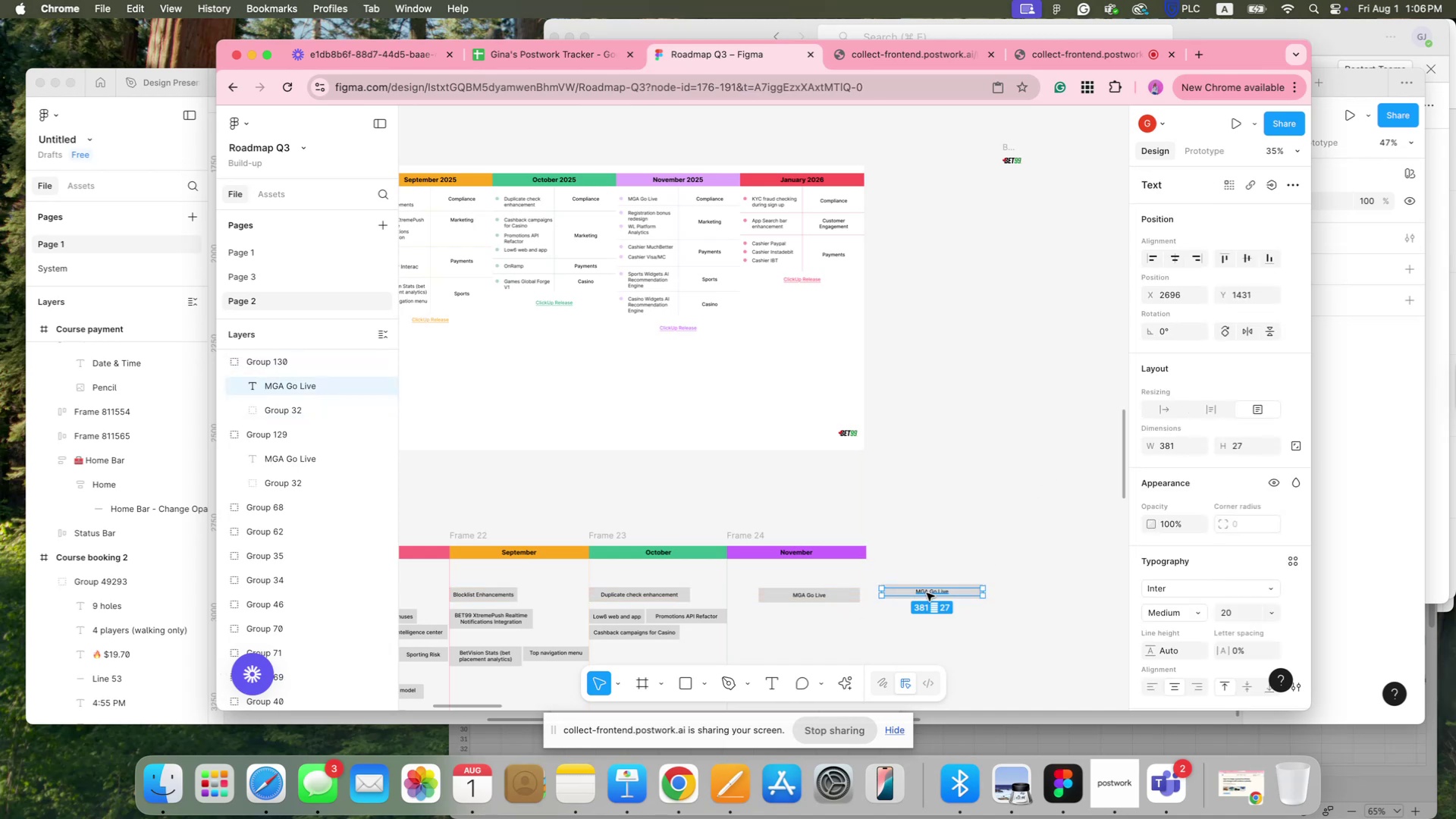 
triple_click([927, 593])
 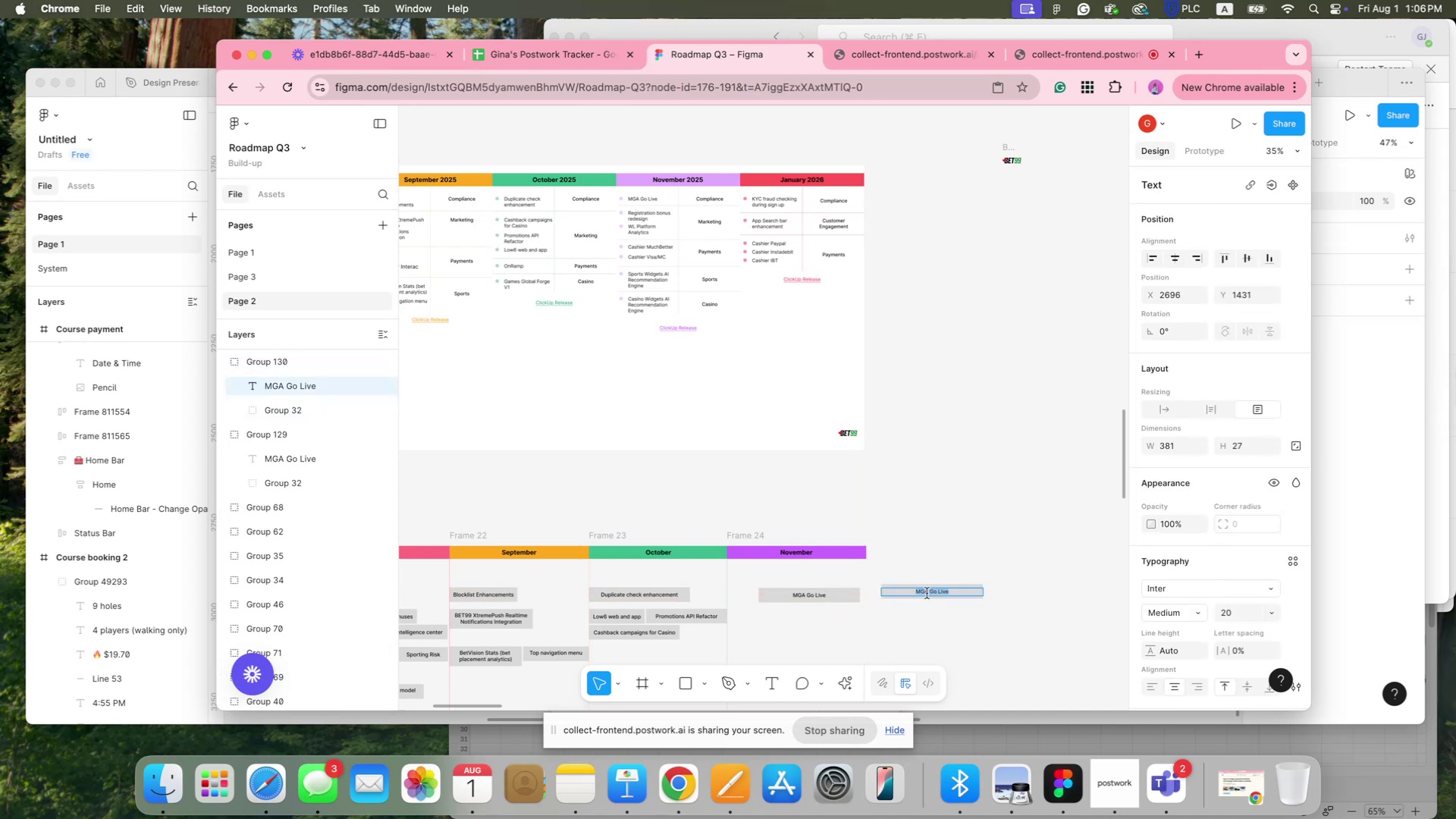 
type(Registration Bo)
key(Backspace)
key(Backspace)
type(bonus redesign)
 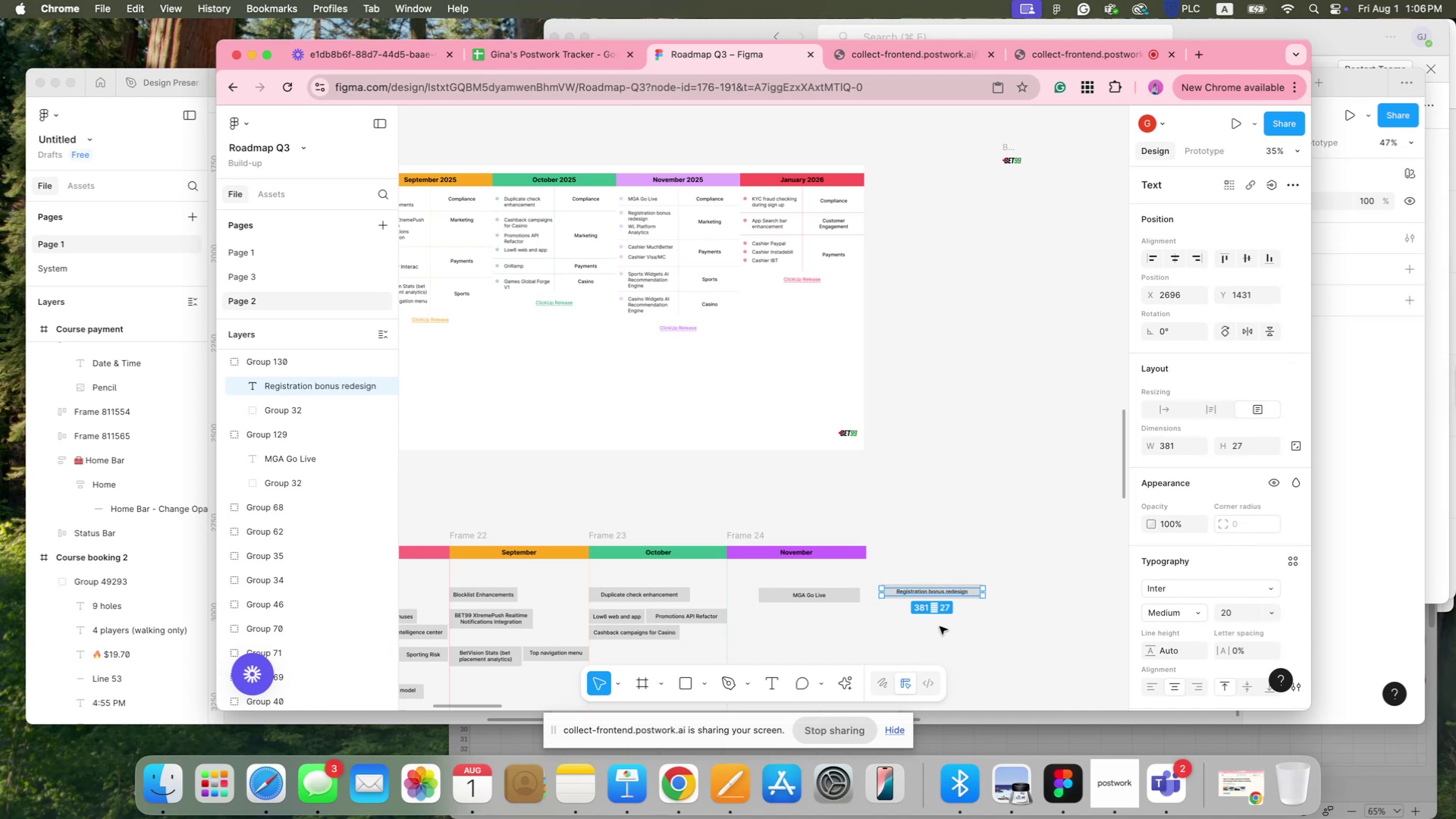 
left_click([937, 634])
 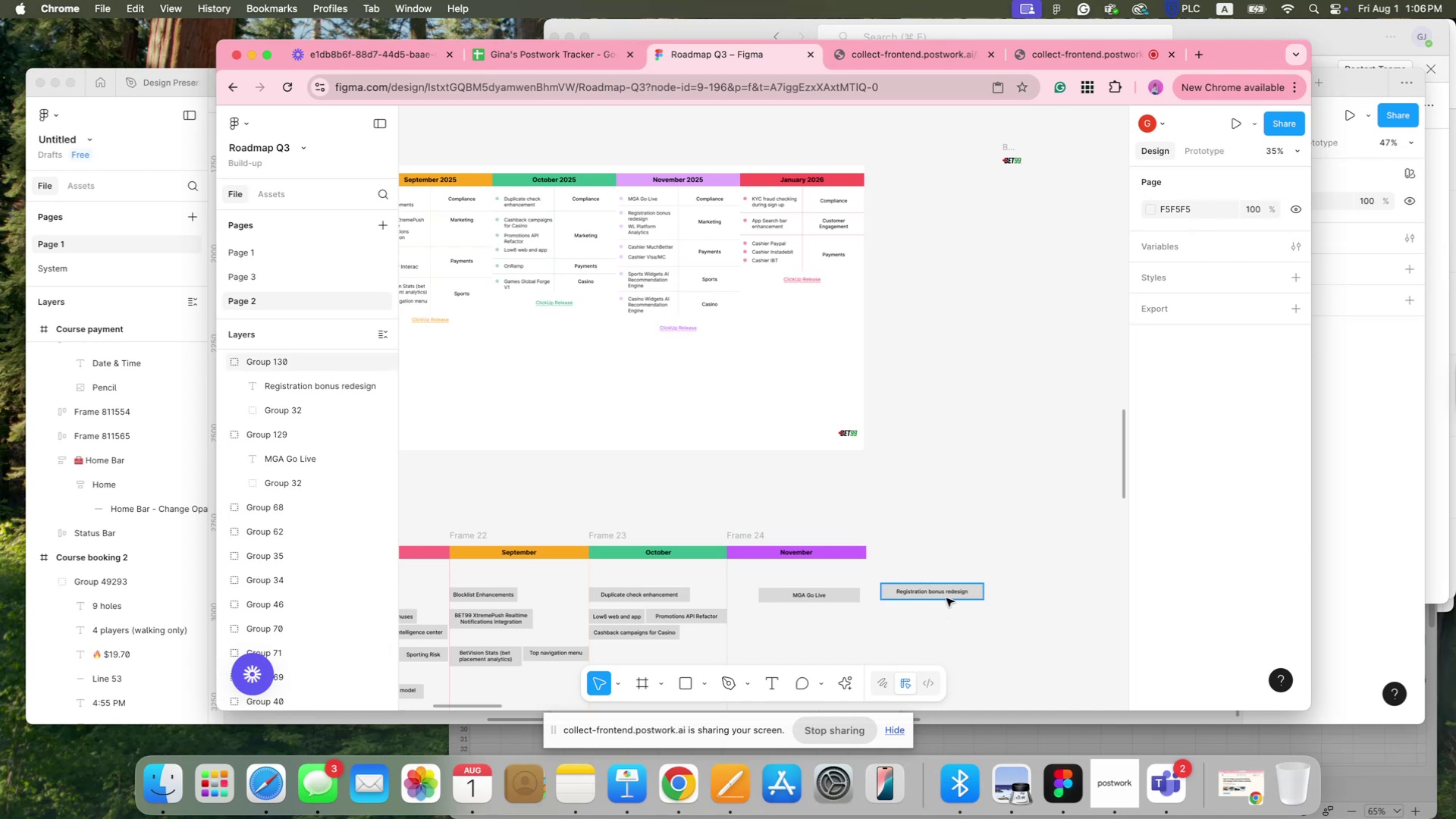 
left_click([946, 597])
 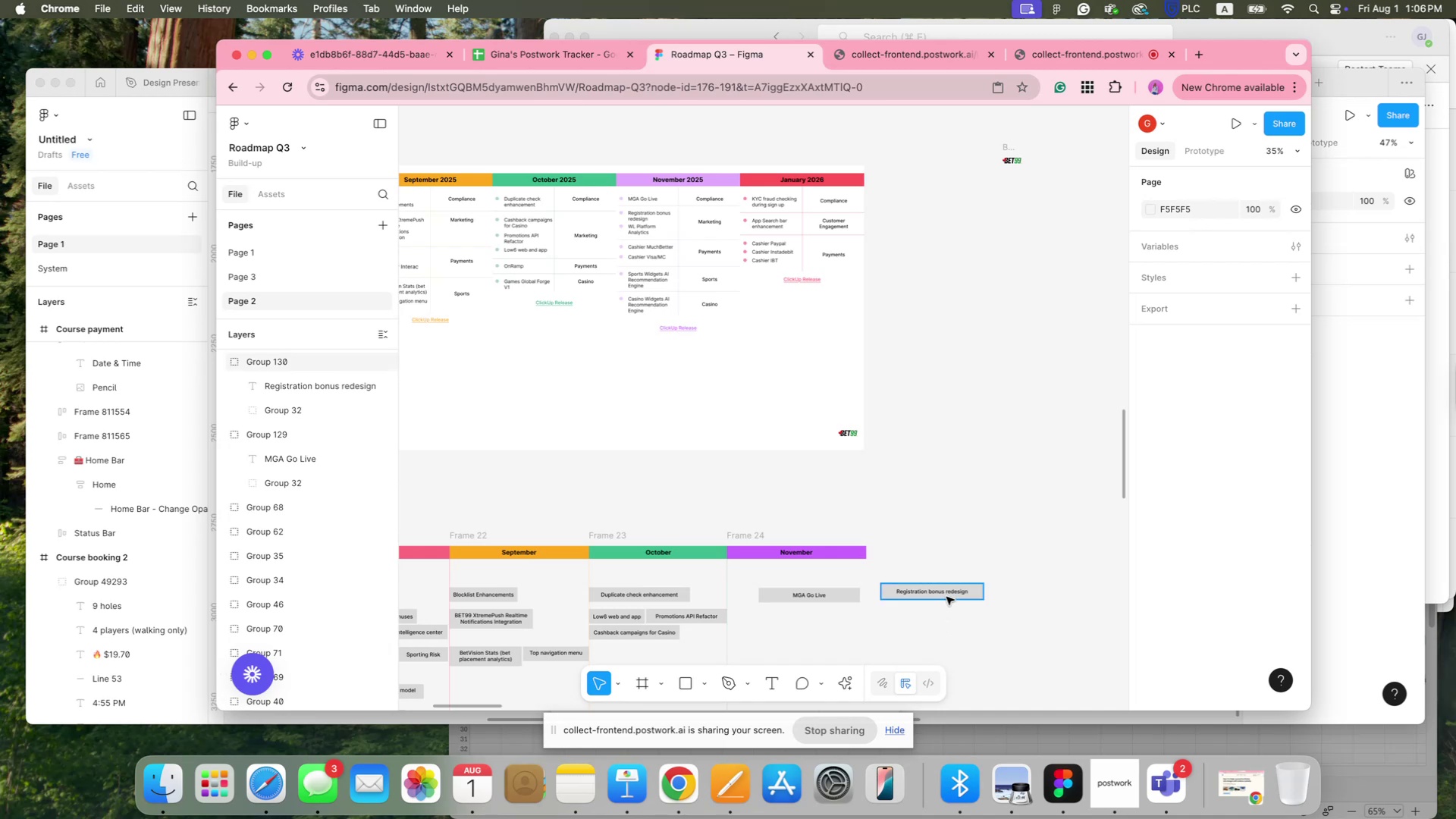 
key(Meta+C)
 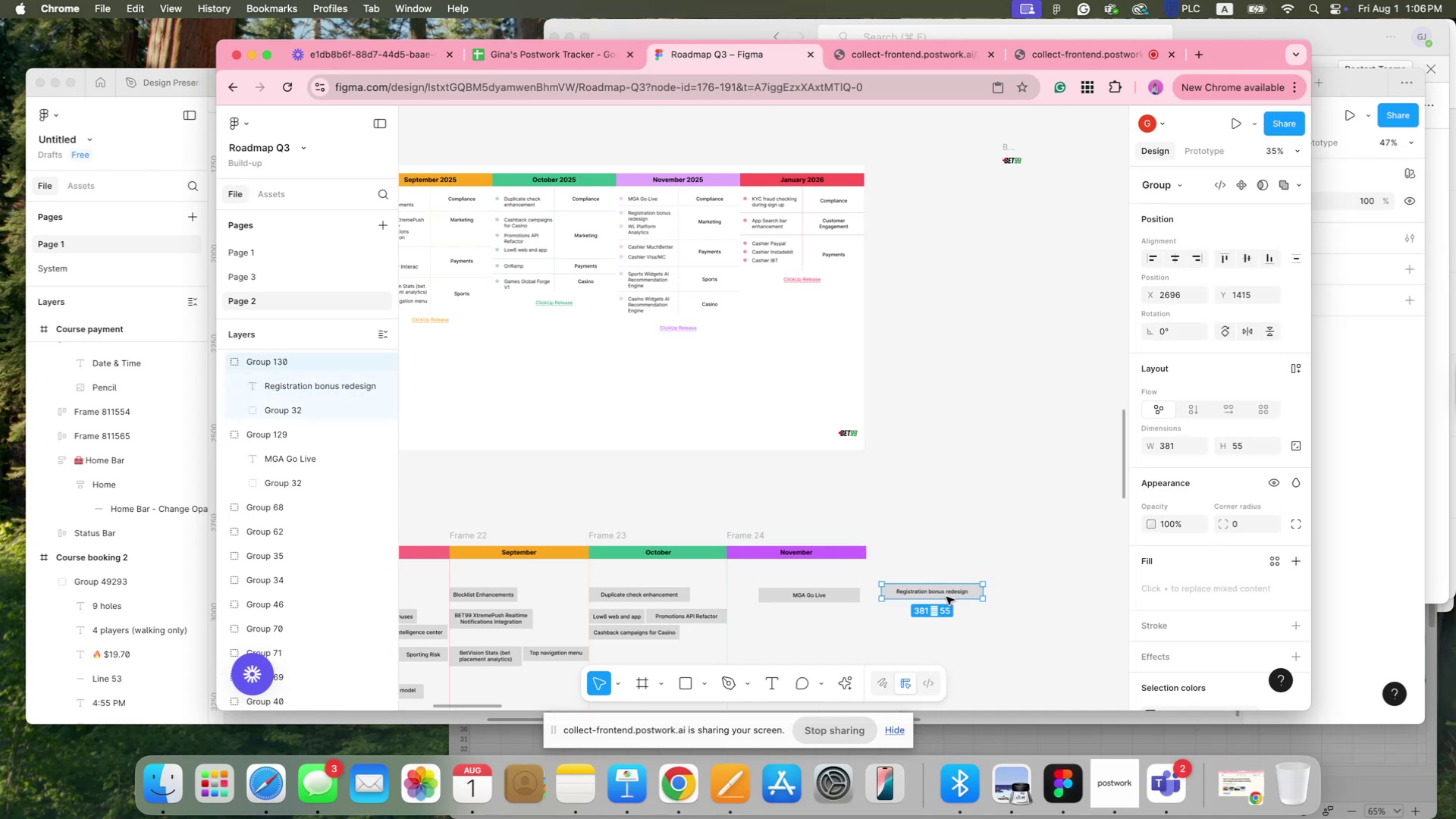 
key(Meta+V)
 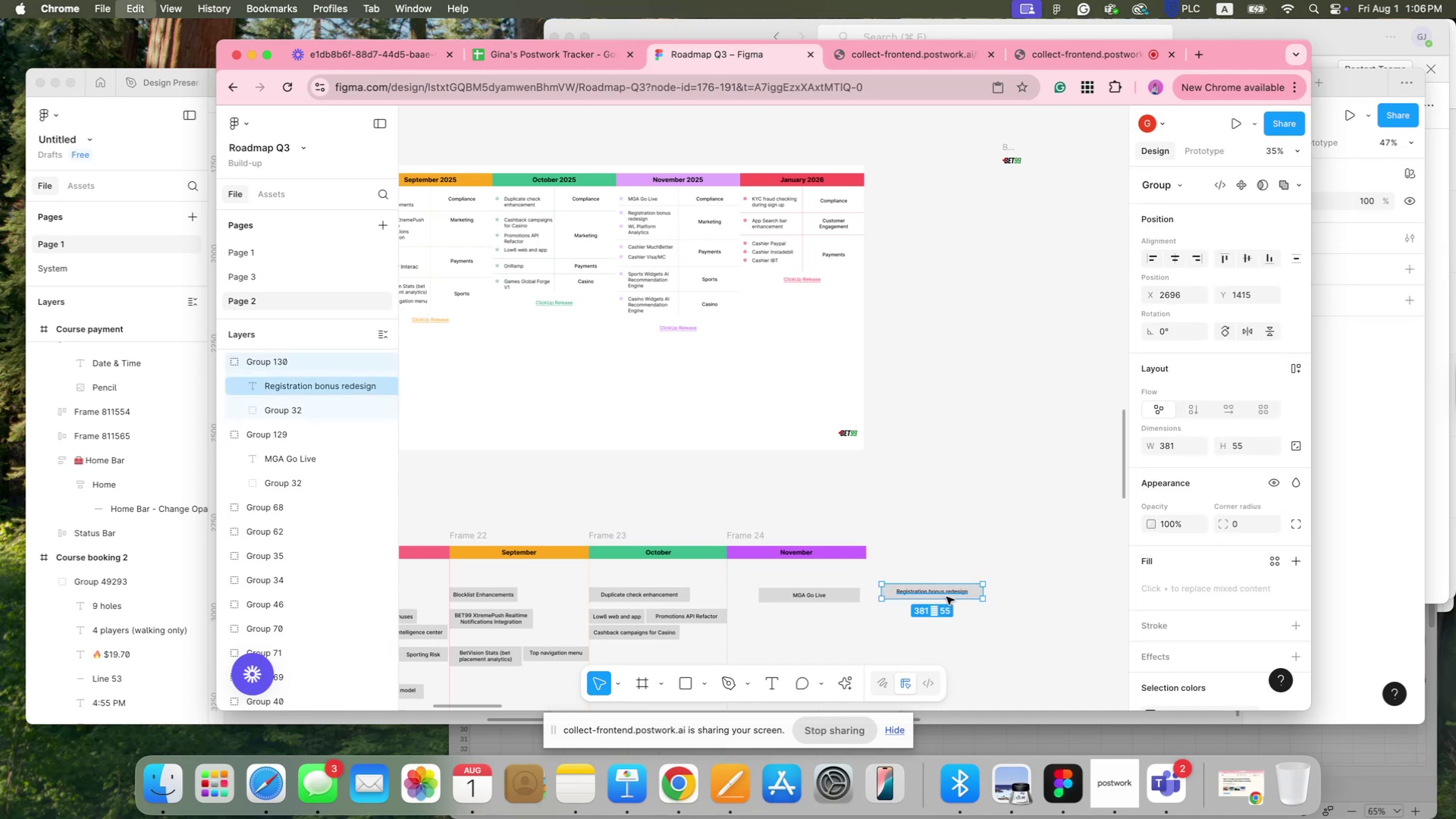 
left_click_drag(start_coordinate=[946, 597], to_coordinate=[947, 616])
 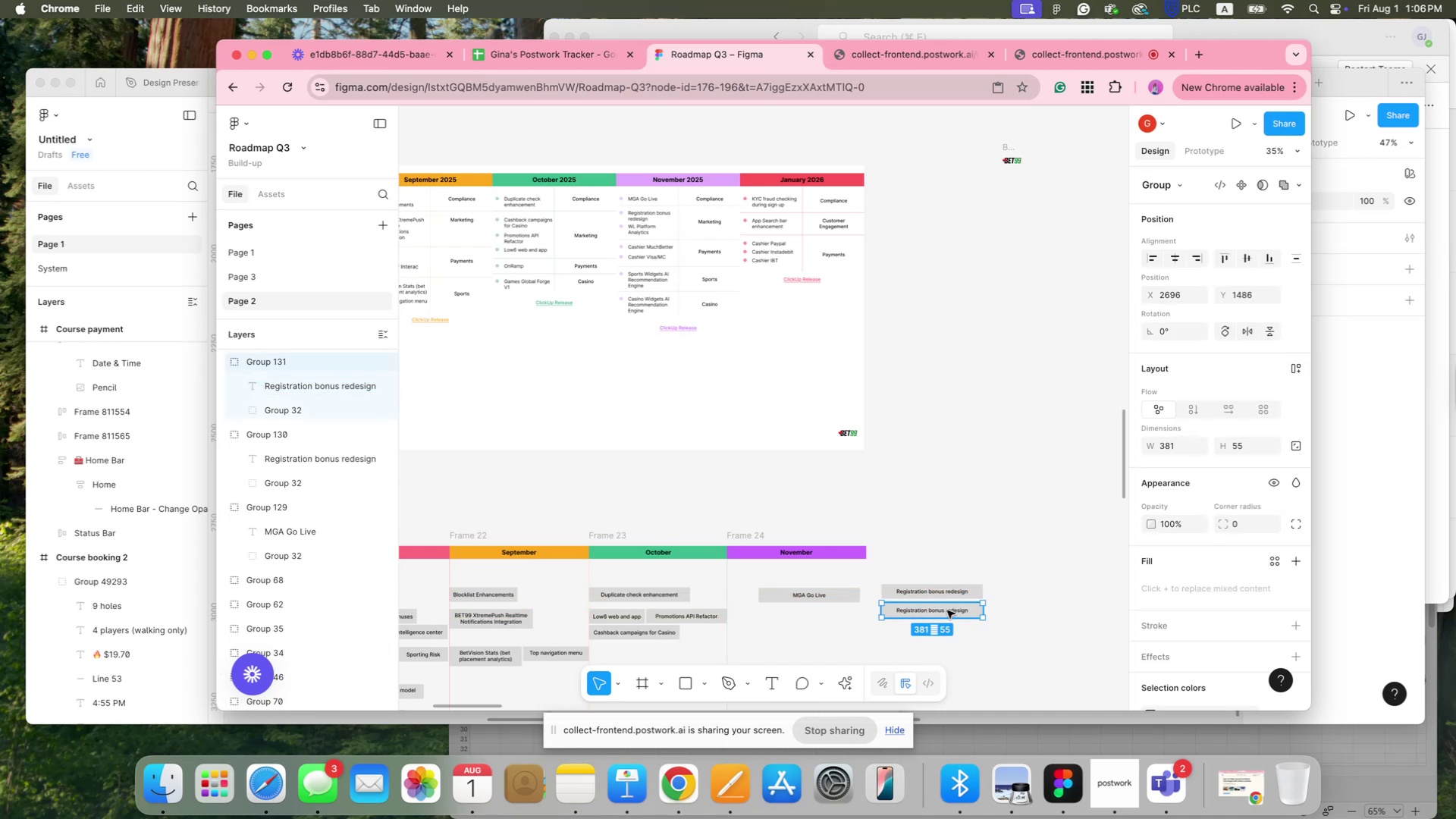 
double_click([947, 610])
 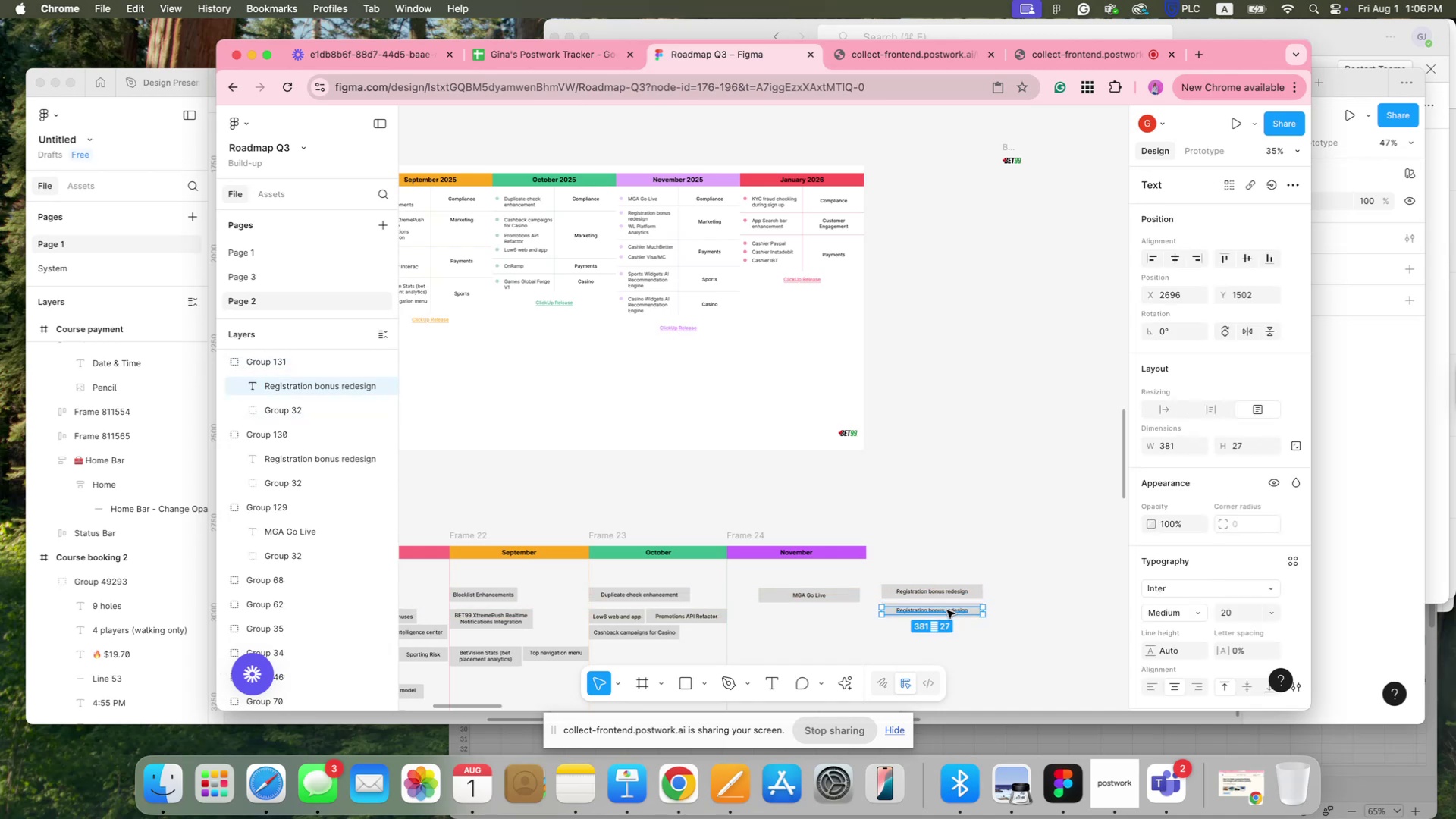 
triple_click([947, 610])
 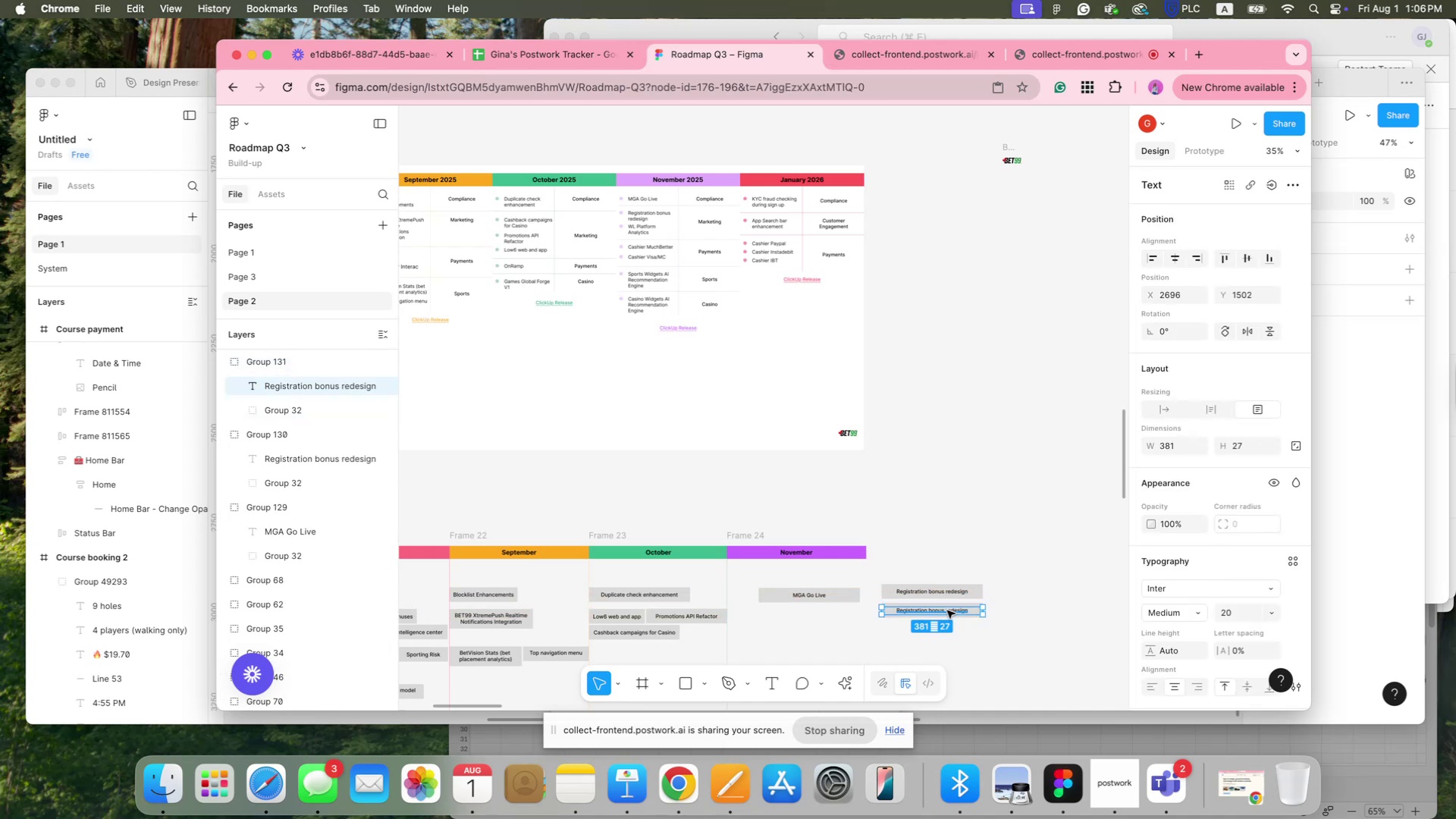 
triple_click([947, 610])
 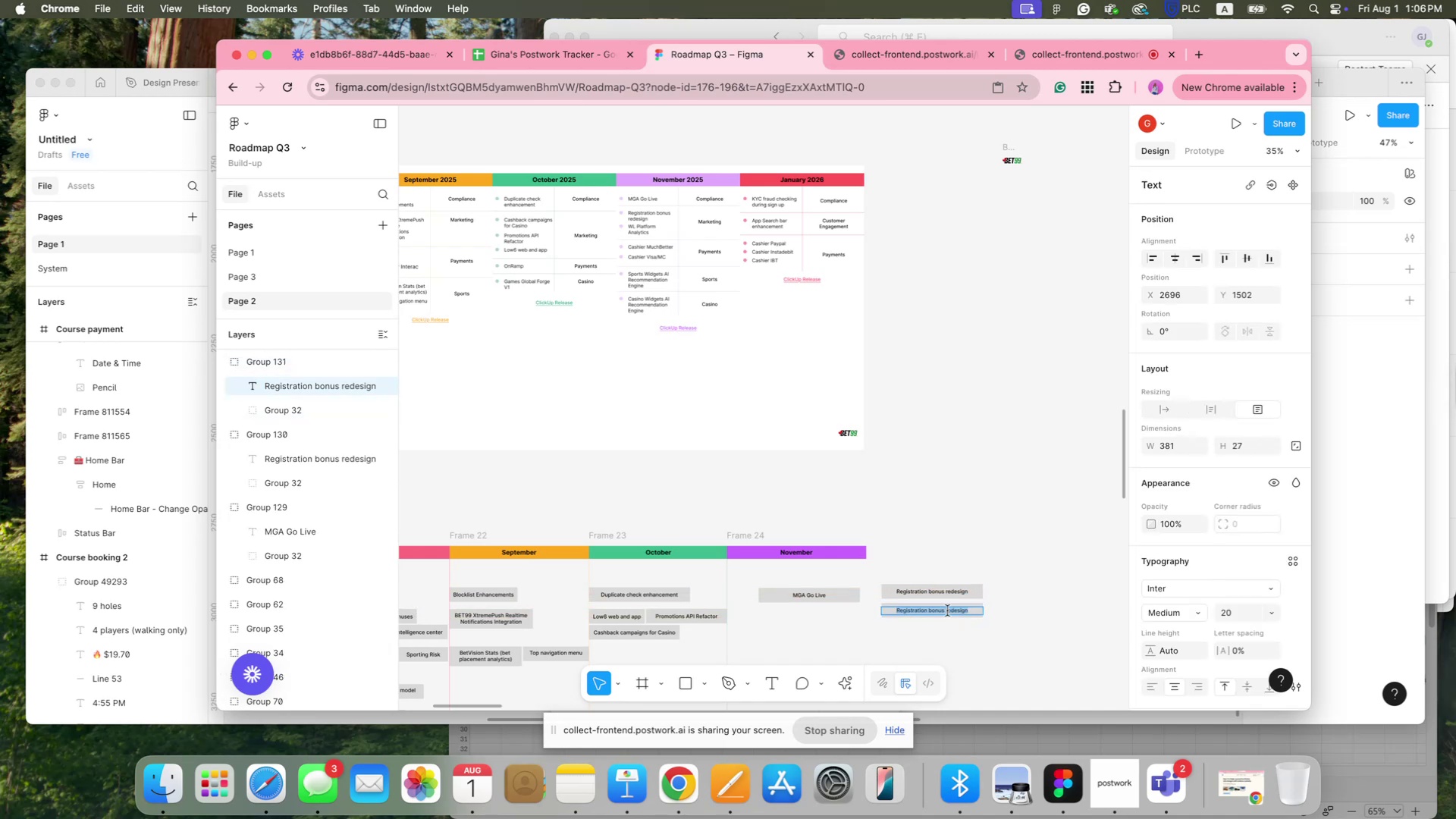 
type(WL Platform Analys)
key(Backspace)
type(tiv)
key(Backspace)
type(cs)
 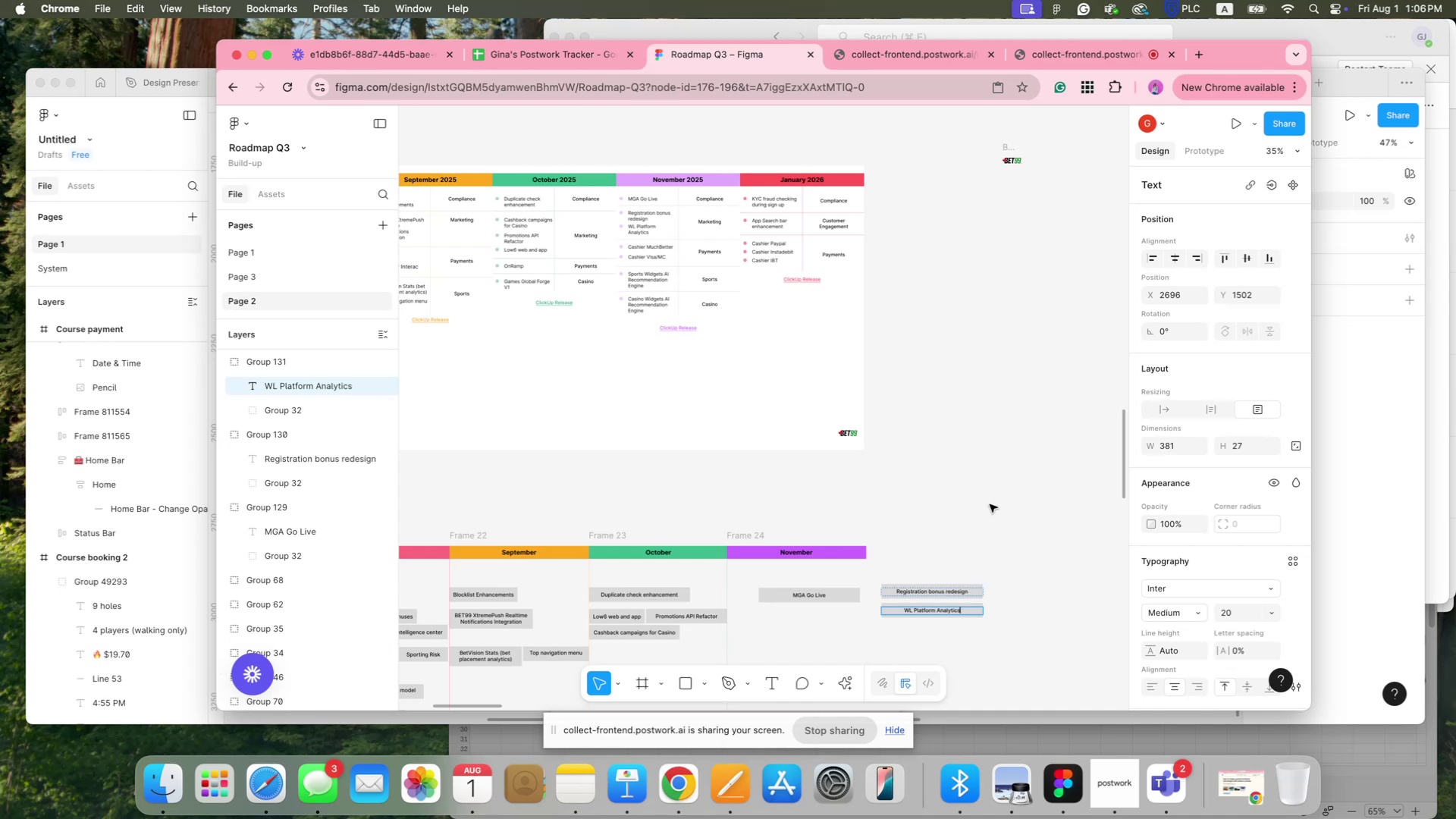 
left_click([992, 500])
 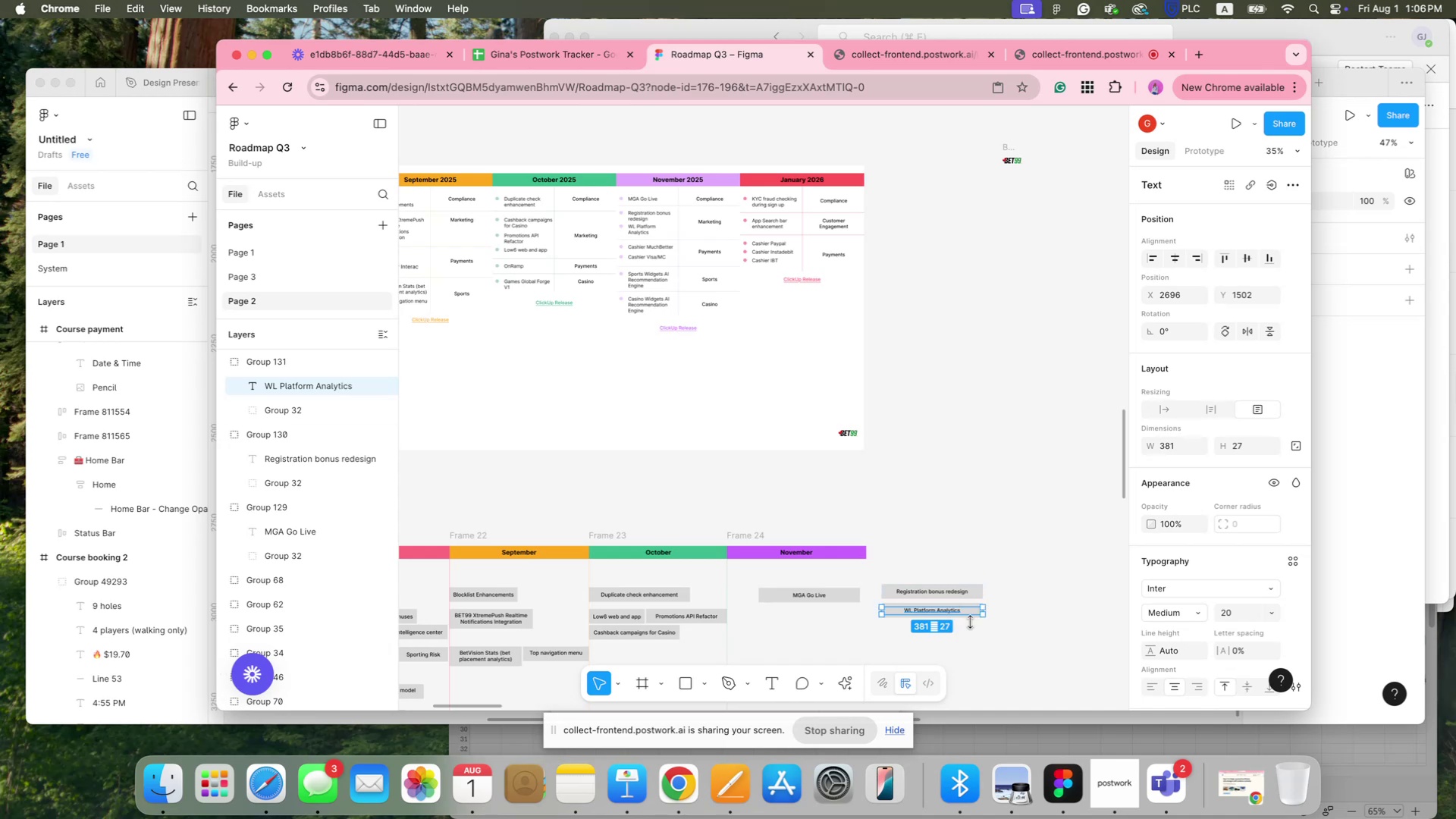 
left_click([1048, 624])
 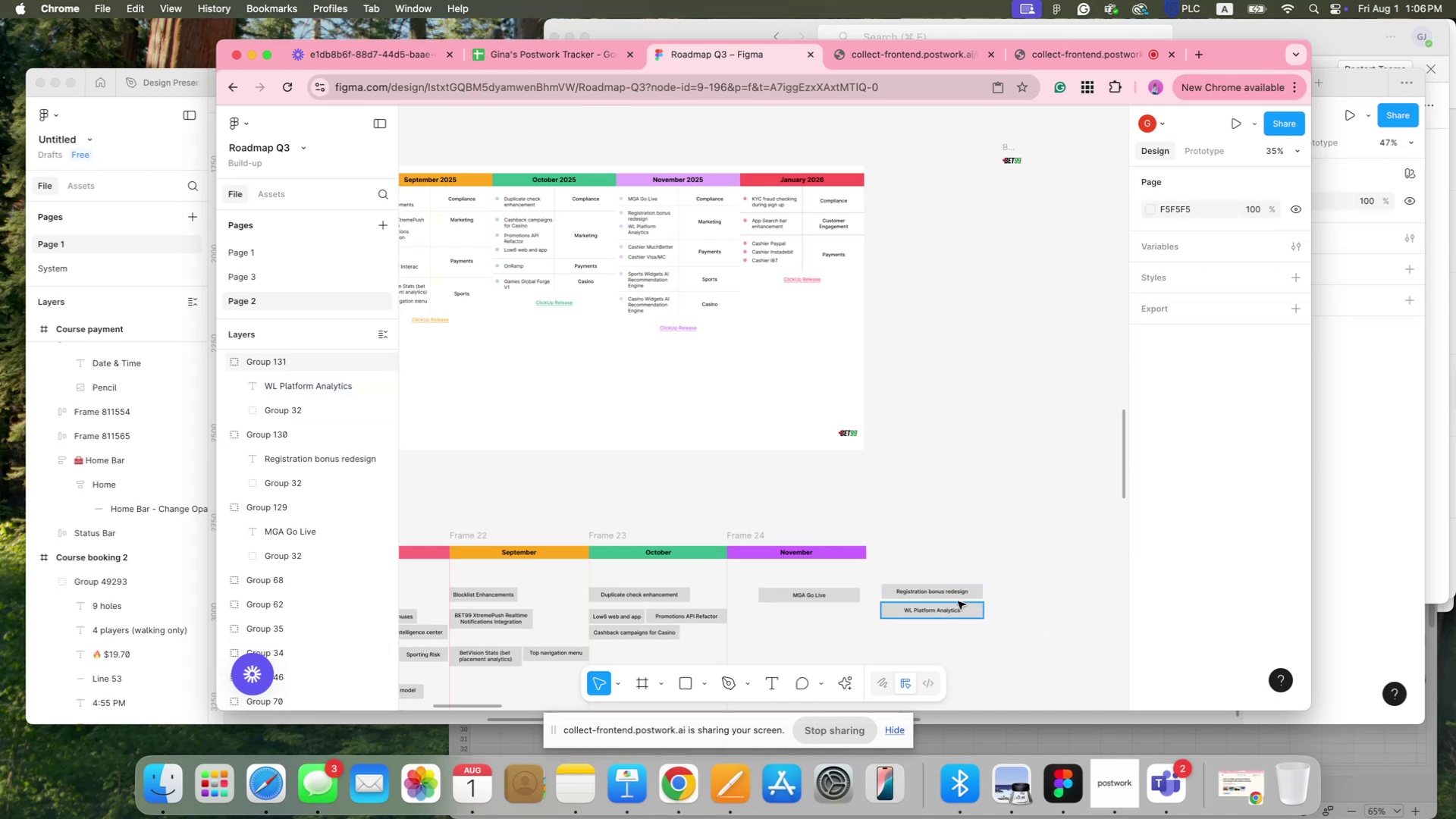 
left_click([957, 600])
 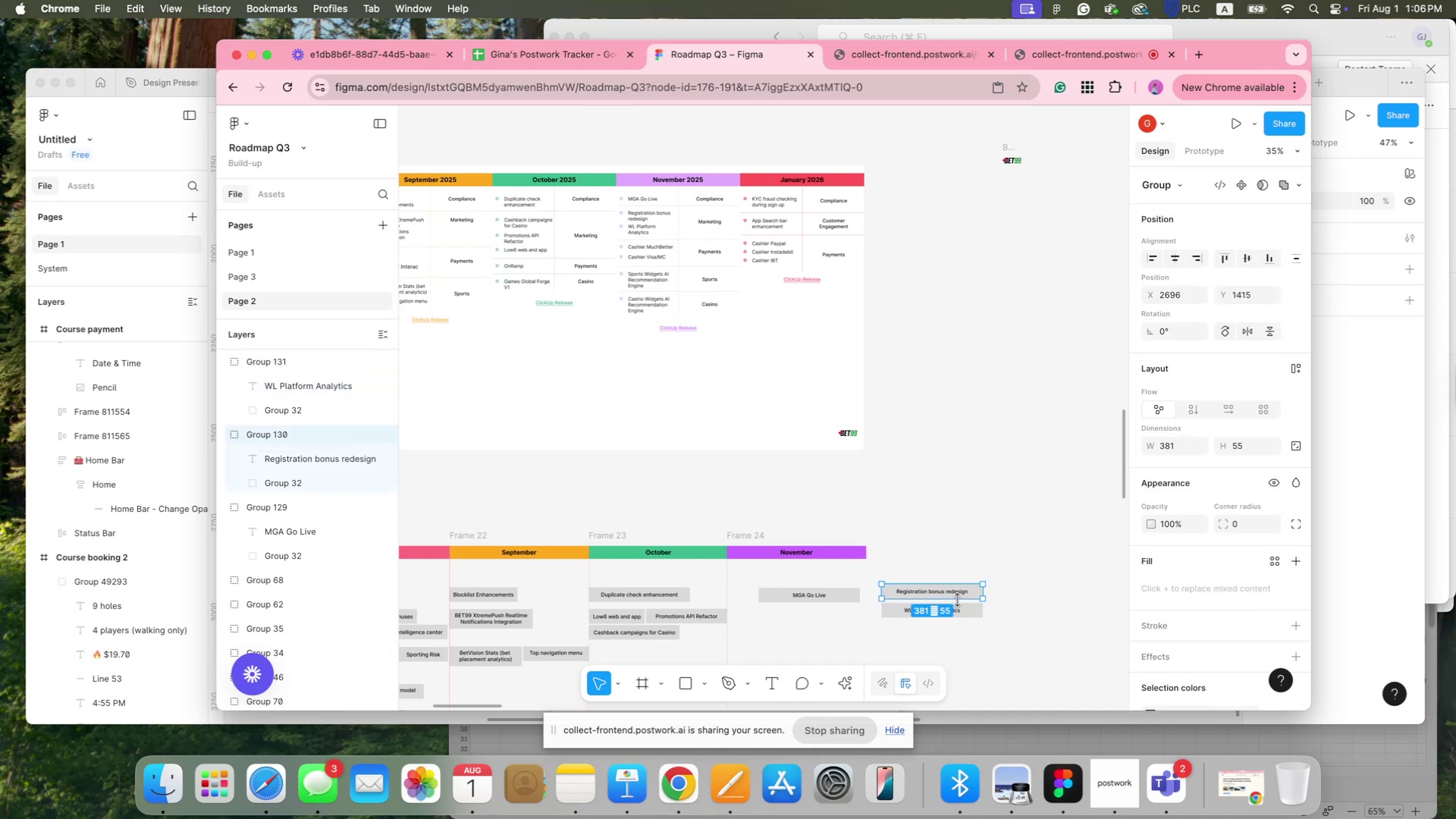 
key(Meta+C)
 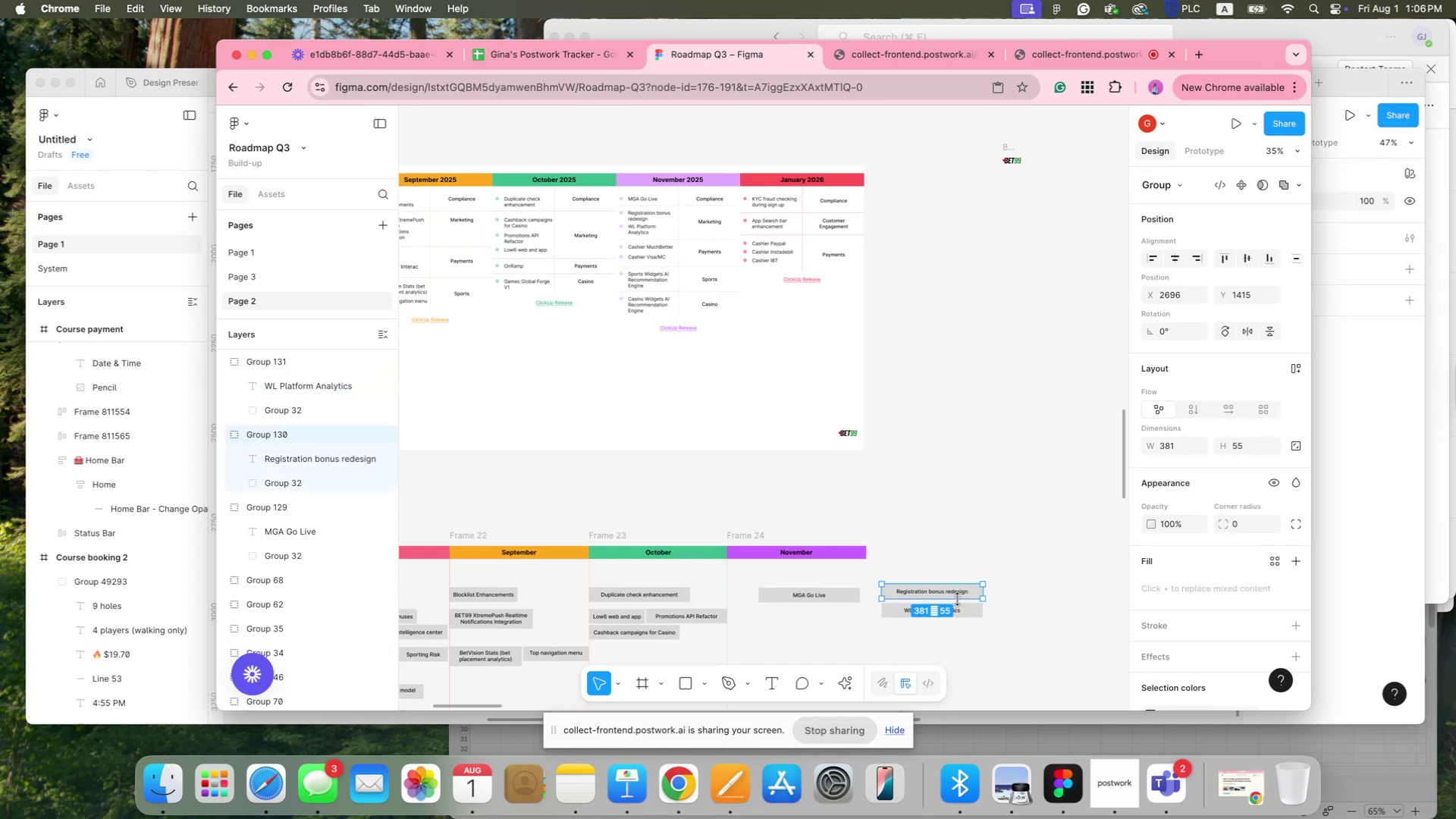 
key(Meta+V)
 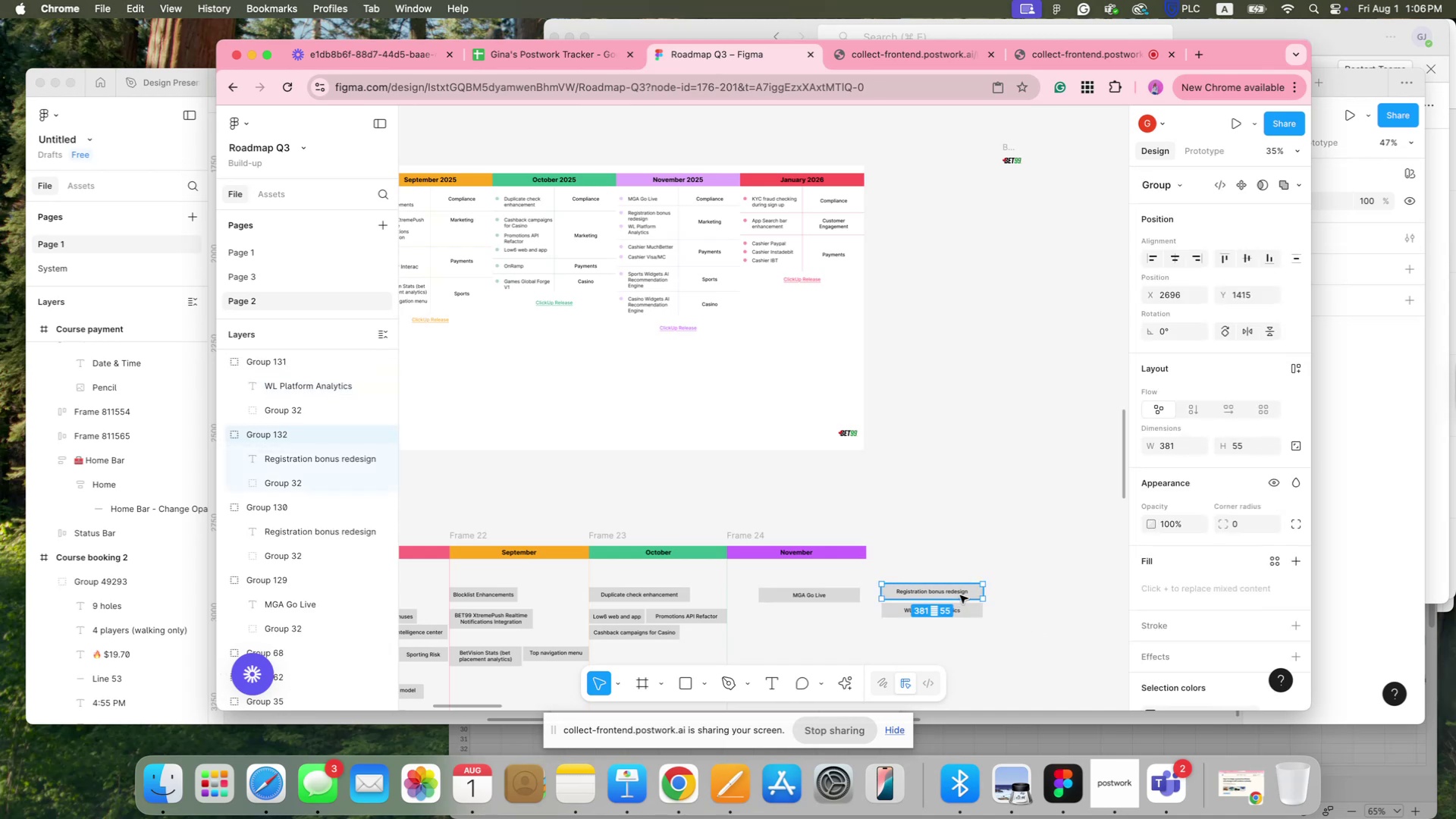 
left_click_drag(start_coordinate=[960, 595], to_coordinate=[960, 566])
 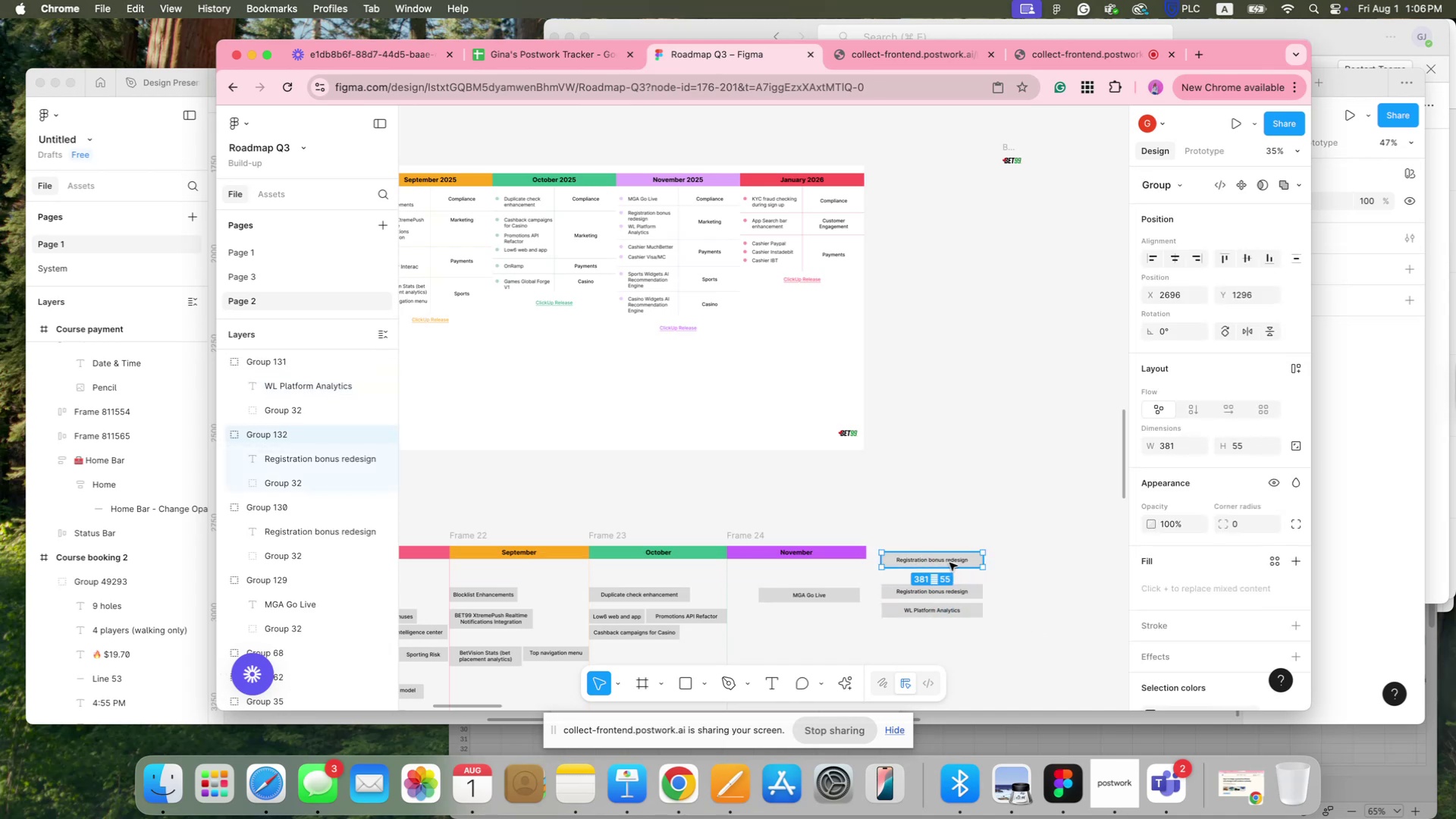 
double_click([949, 563])
 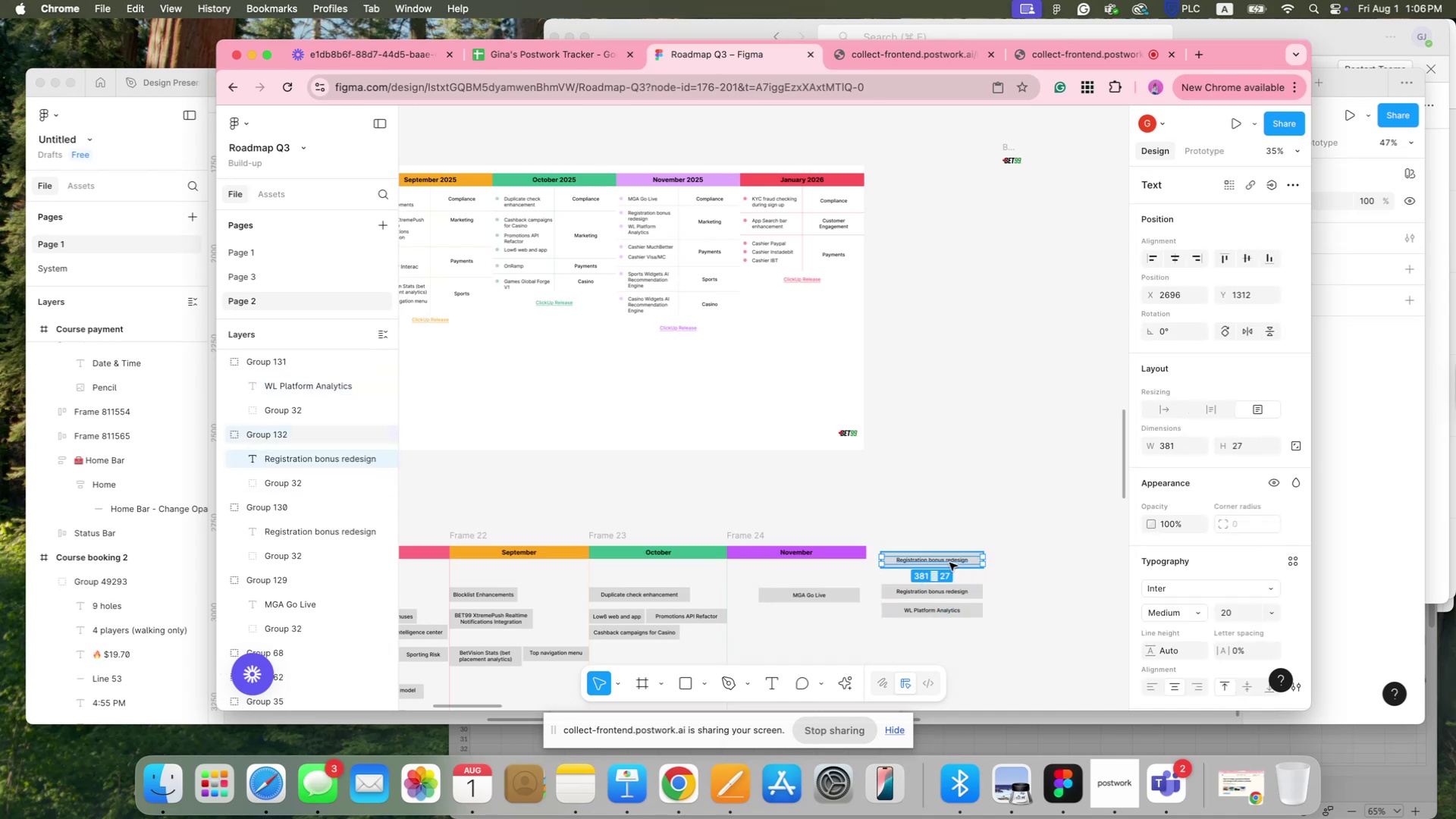 
triple_click([949, 563])
 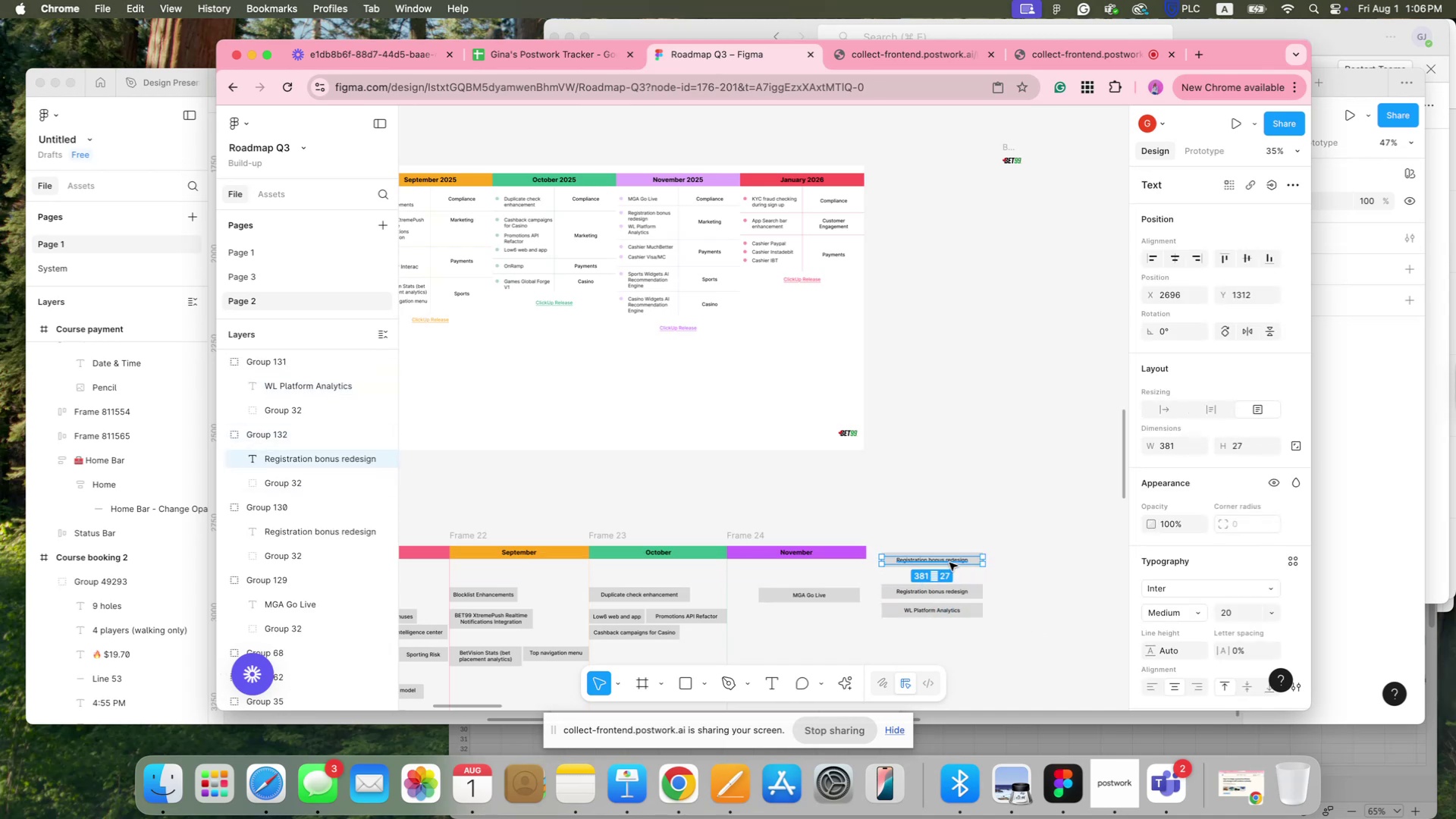 
triple_click([949, 563])
 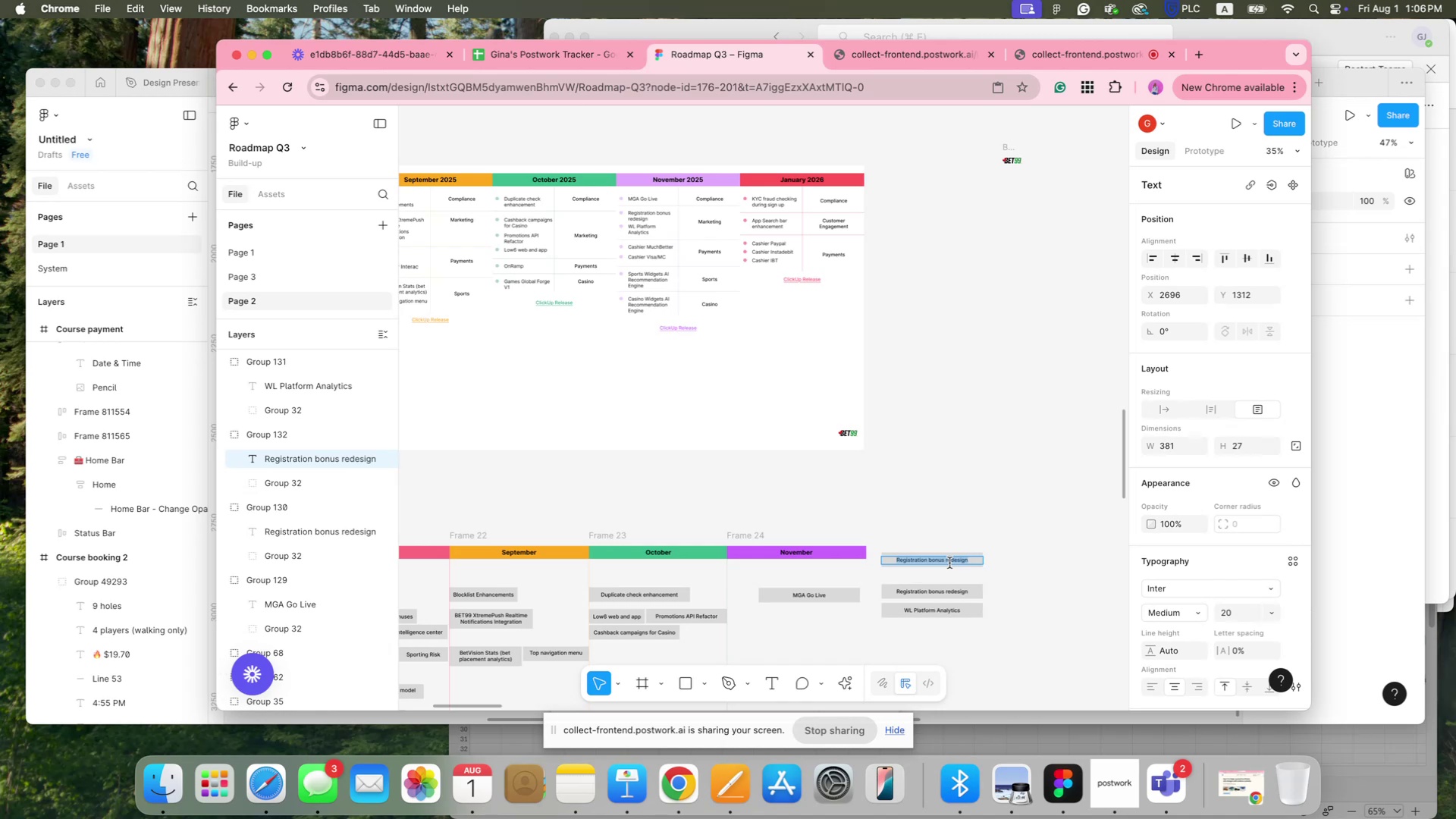 
type(Cashier MuchBetter)
 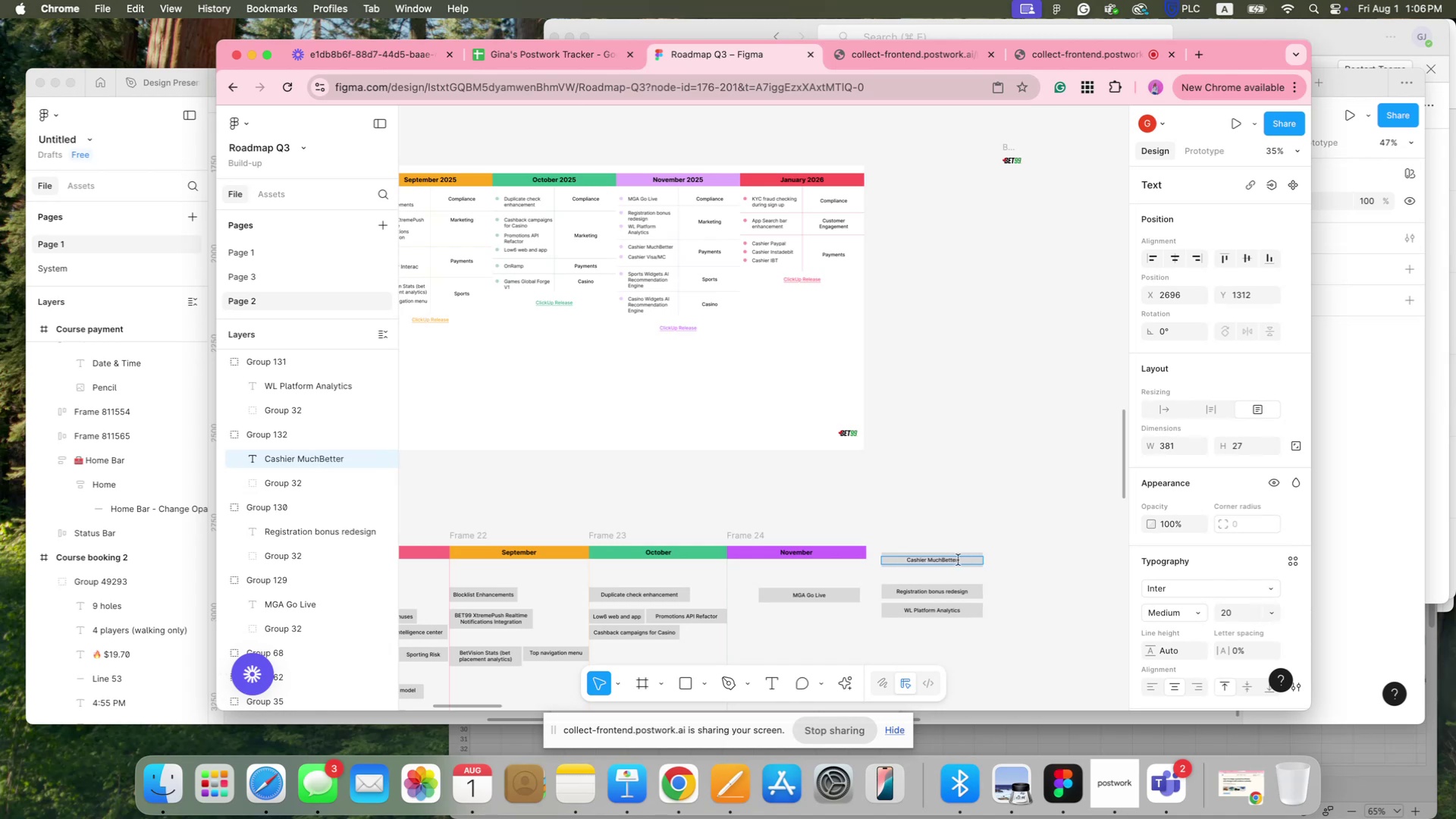 
left_click([957, 541])
 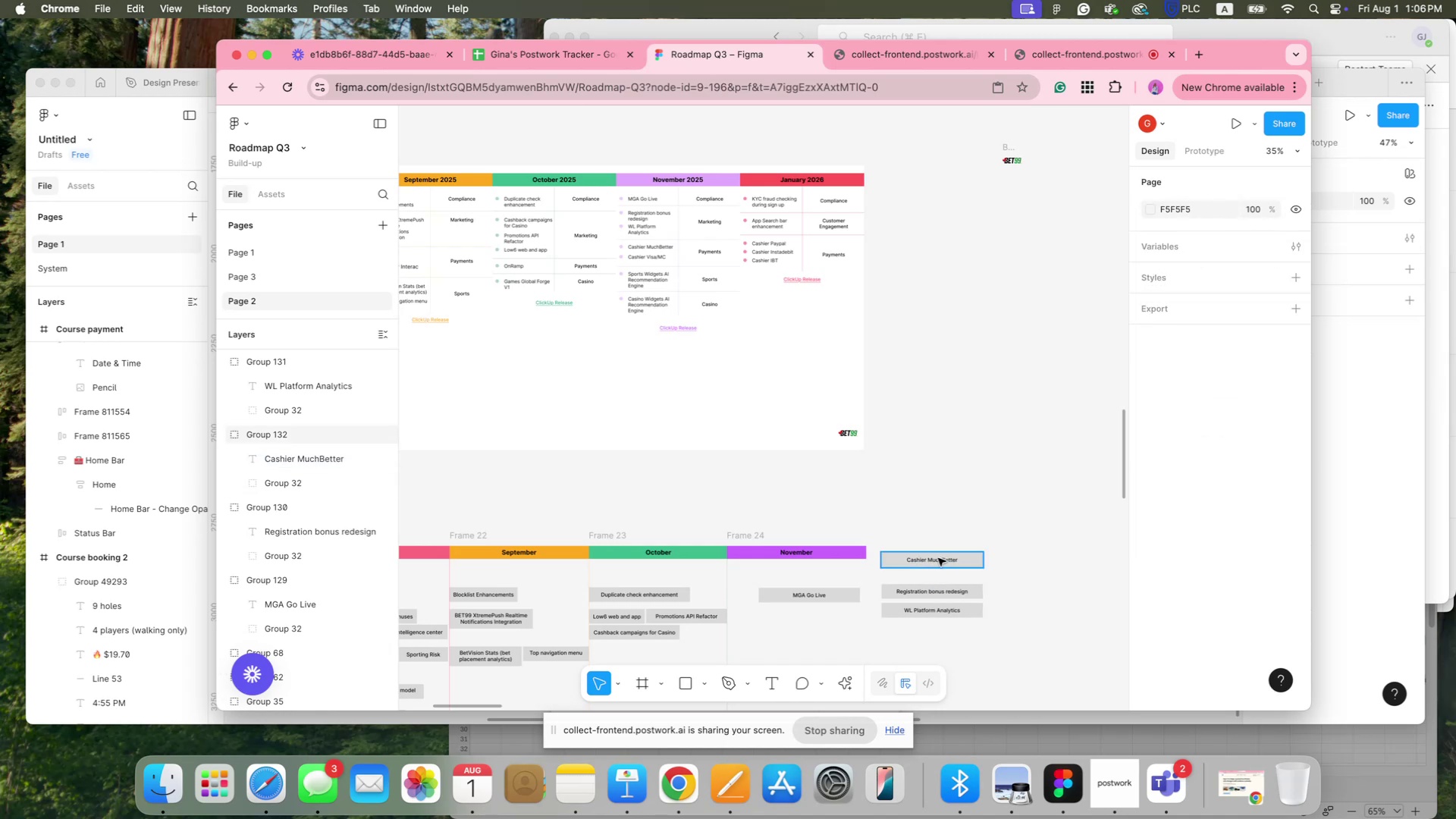 
key(Meta+C)
 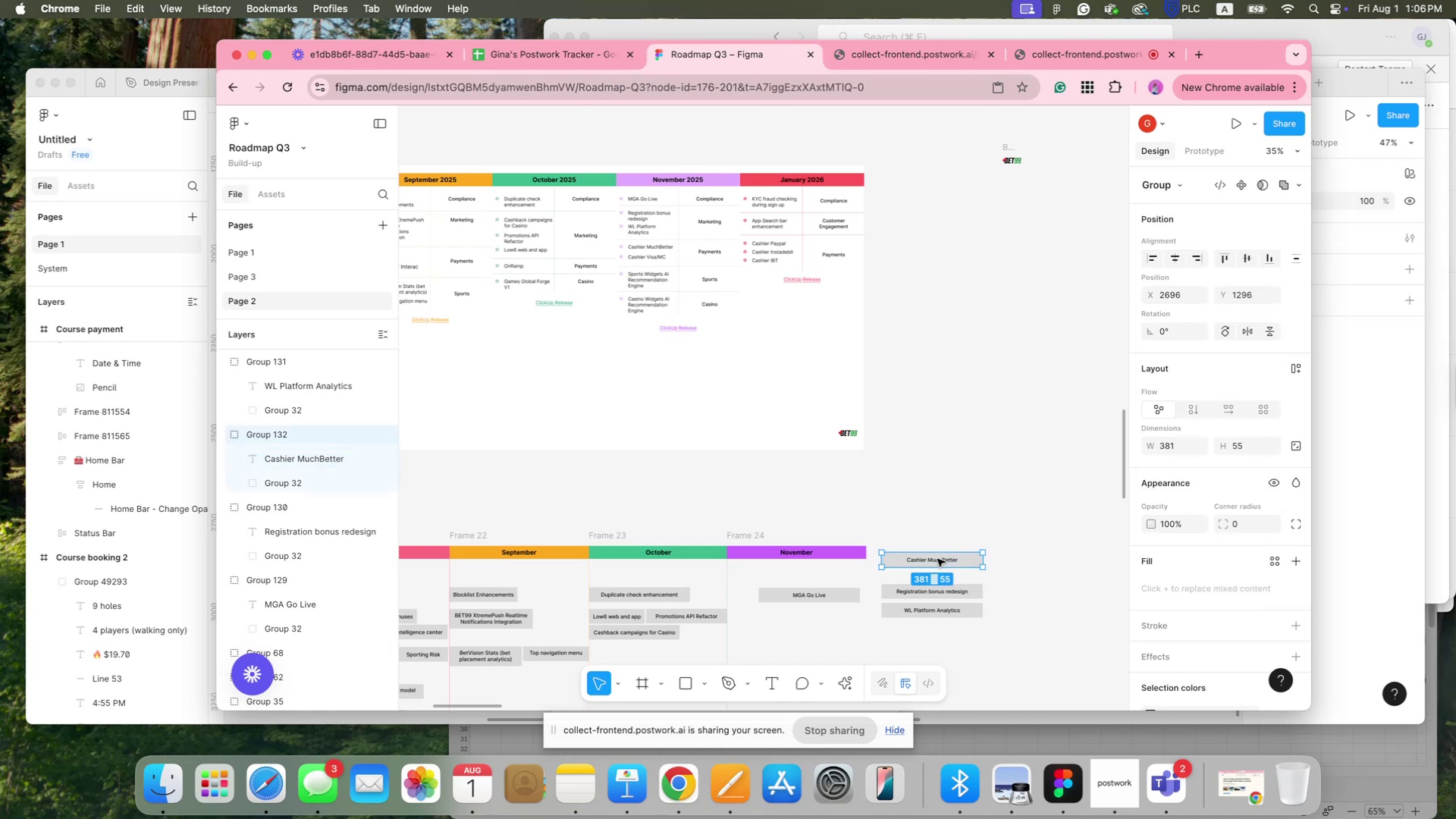 
key(Meta+V)
 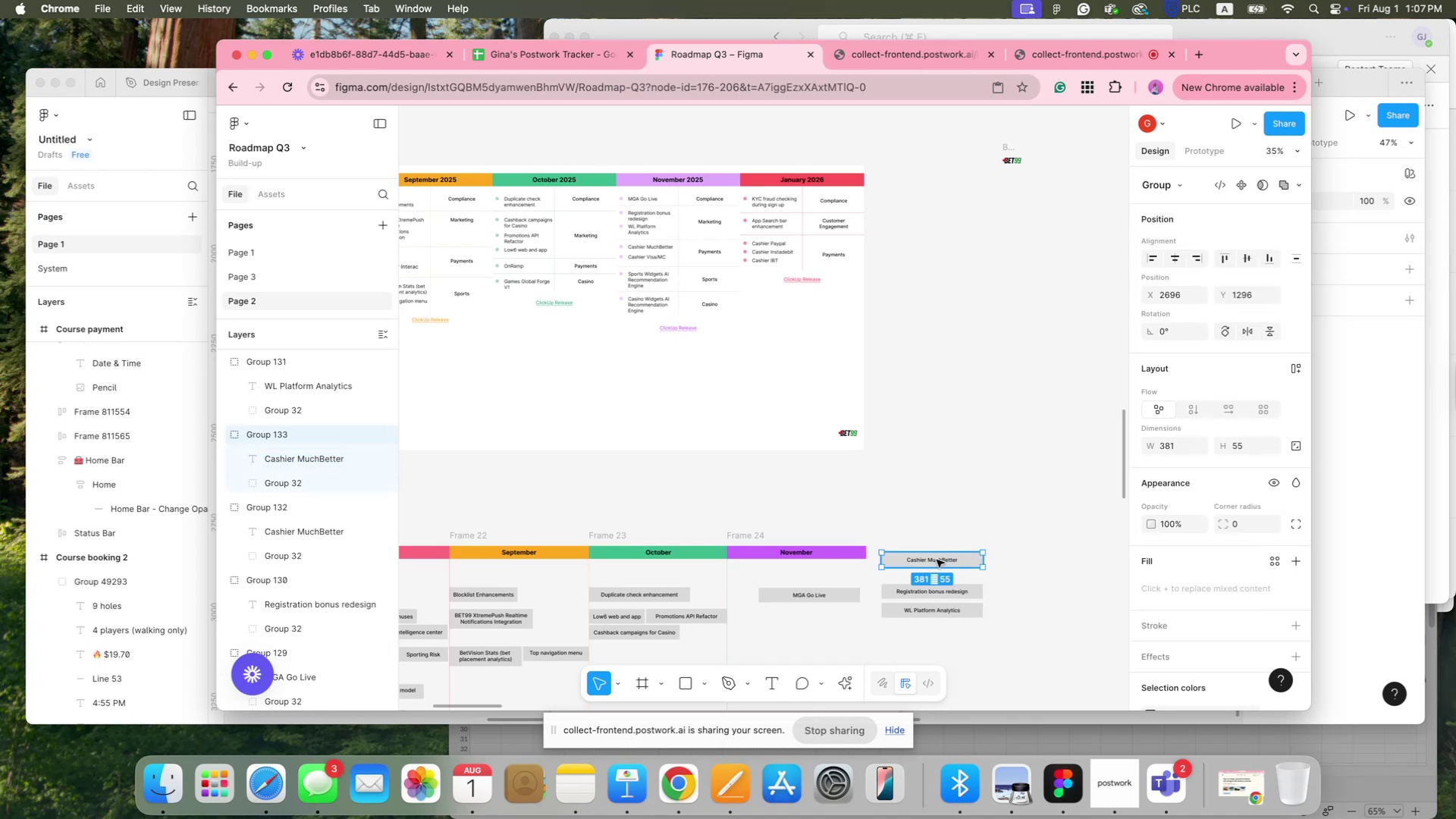 
left_click_drag(start_coordinate=[937, 560], to_coordinate=[946, 537])
 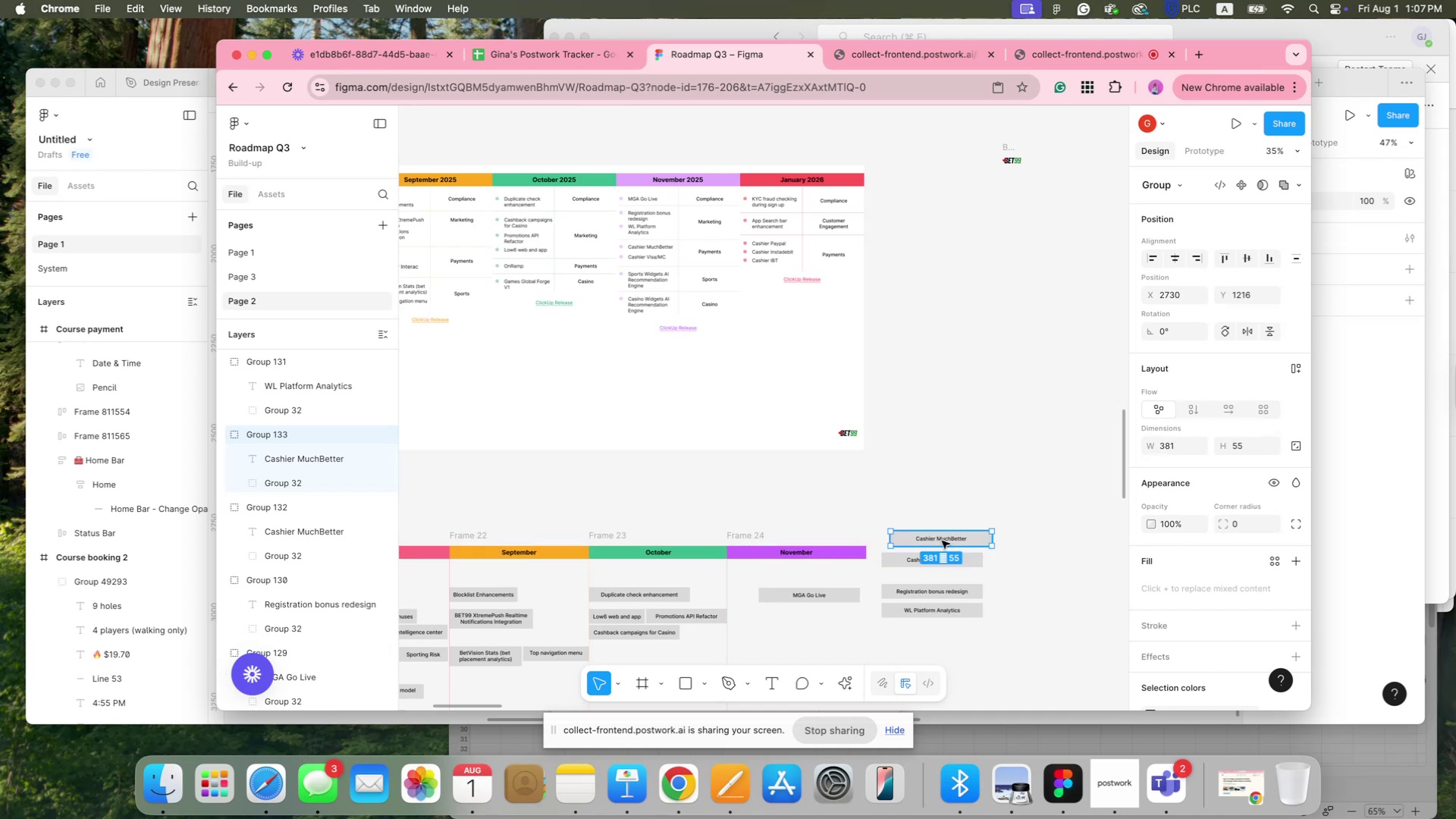 
double_click([942, 541])
 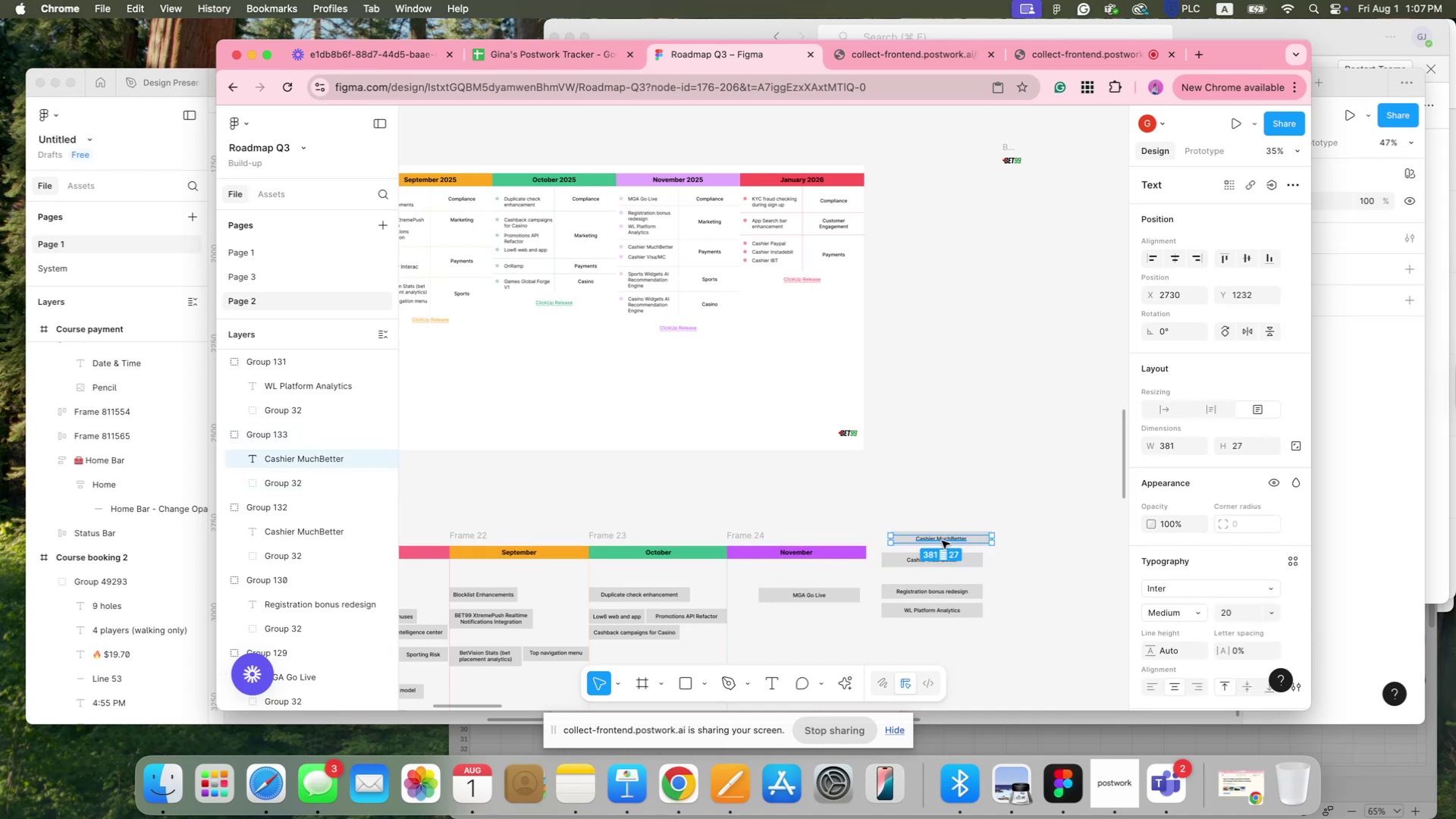 
triple_click([942, 541])
 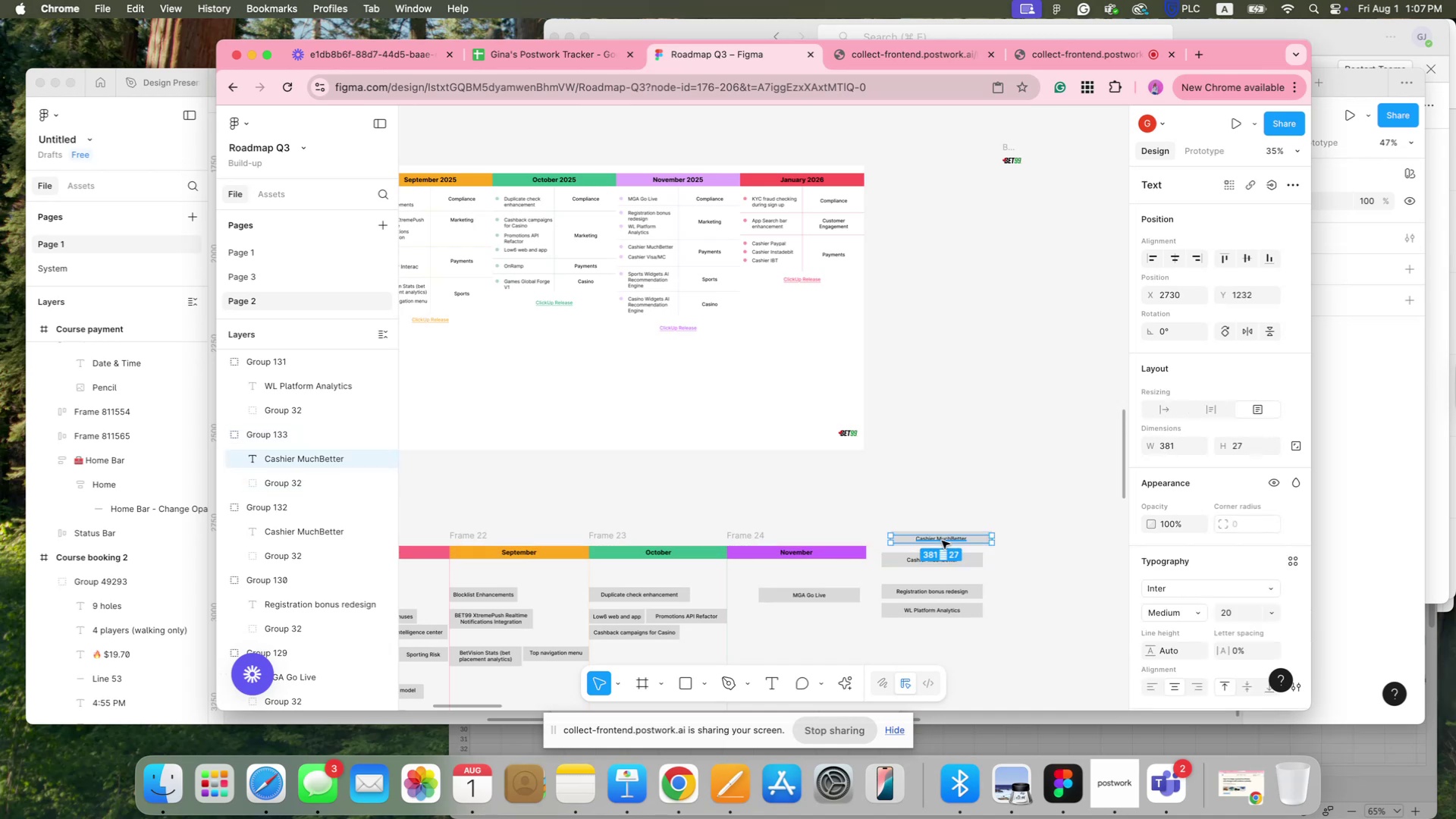 
triple_click([942, 541])
 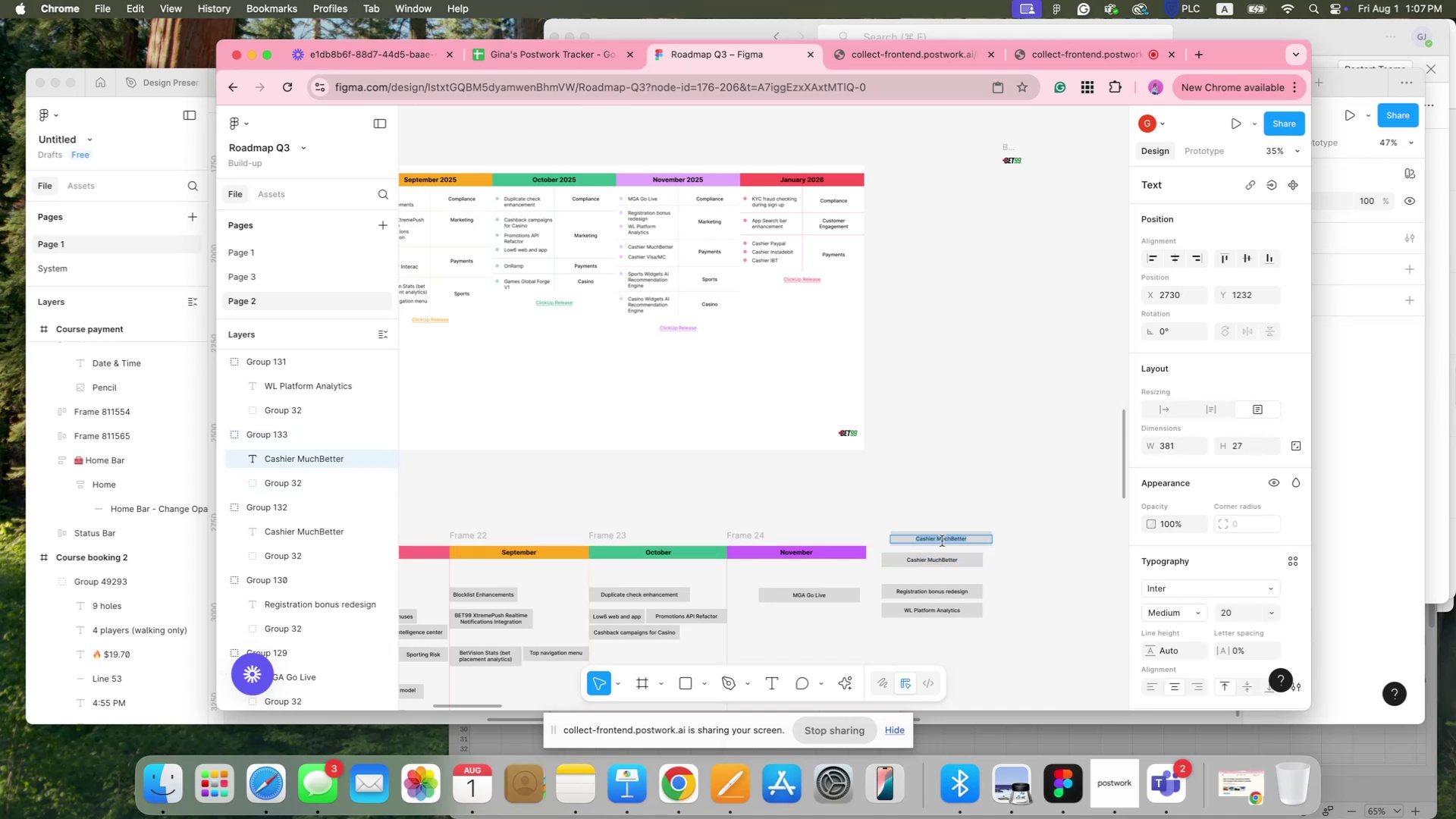 
type(Cashier Visa/MC)
 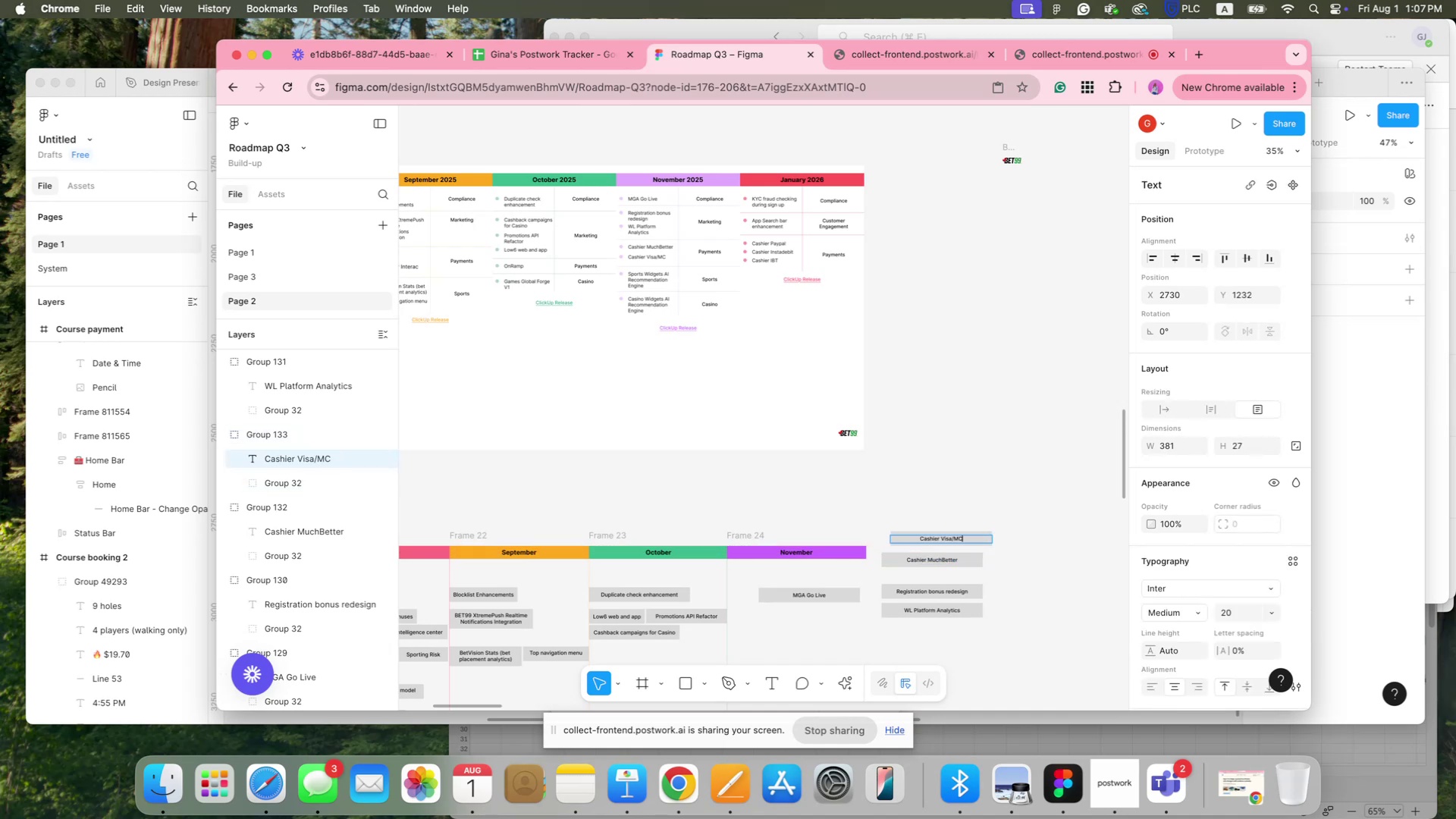 
left_click([971, 507])
 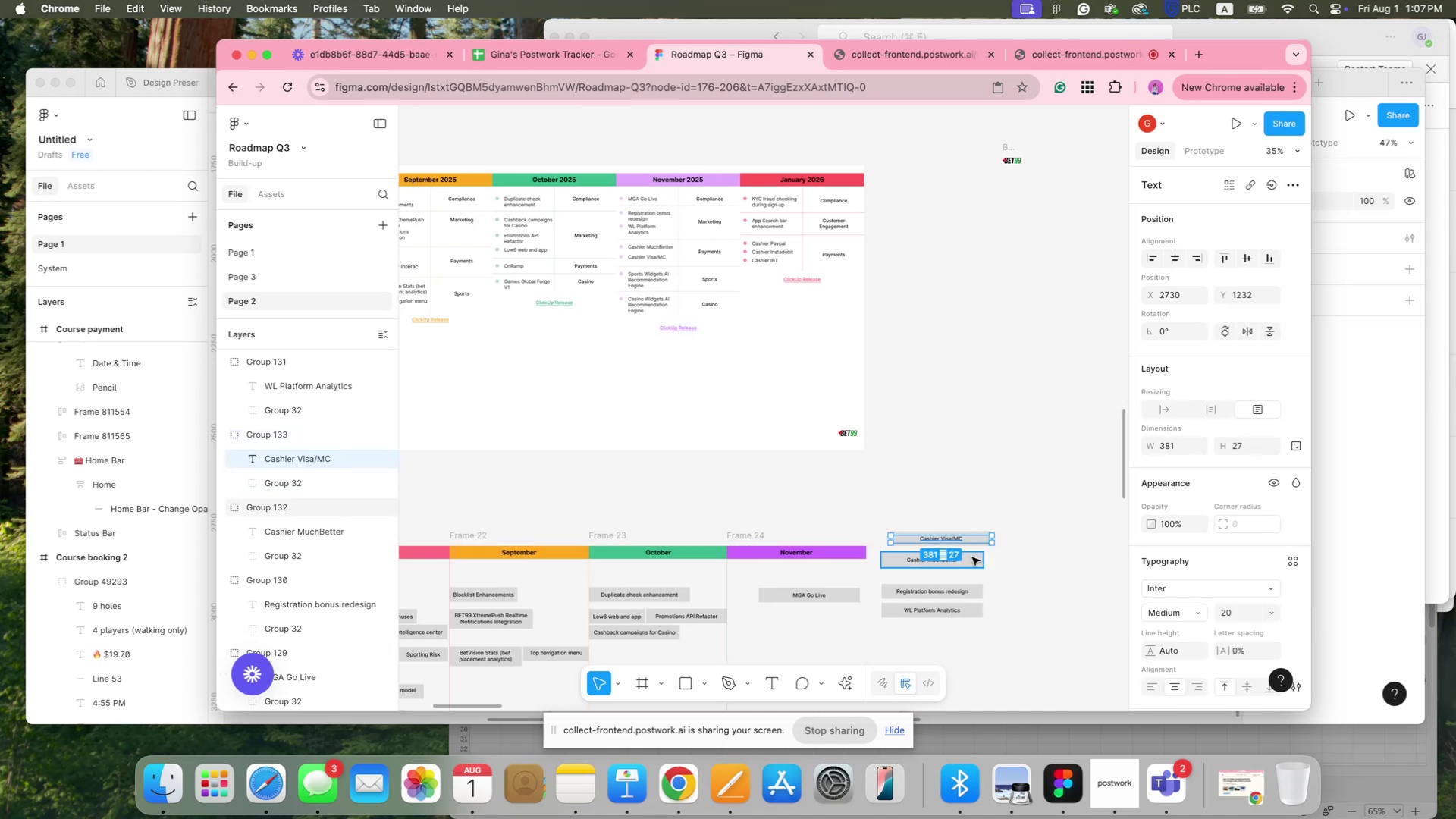 
left_click([1026, 578])
 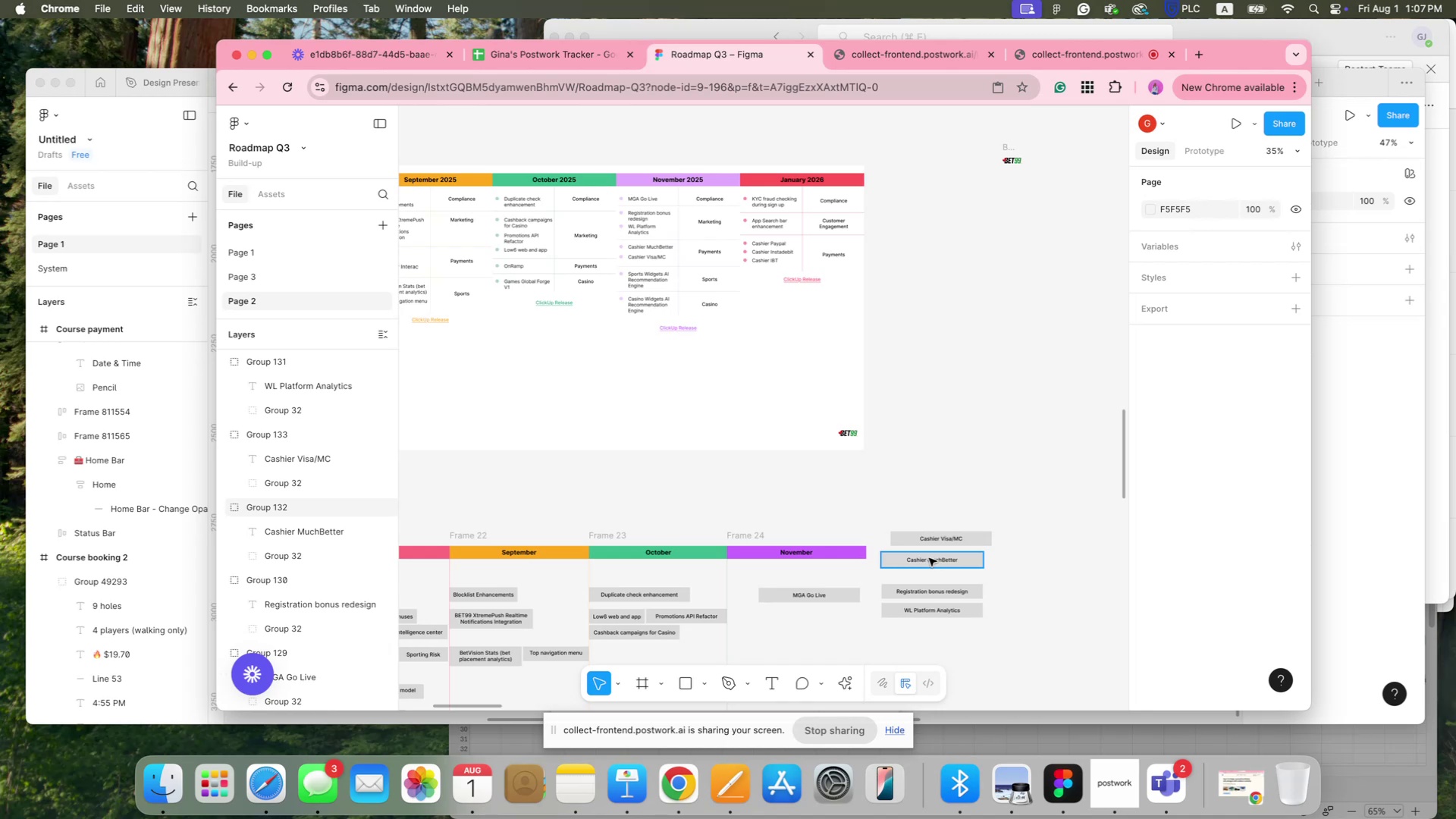 
left_click([928, 557])
 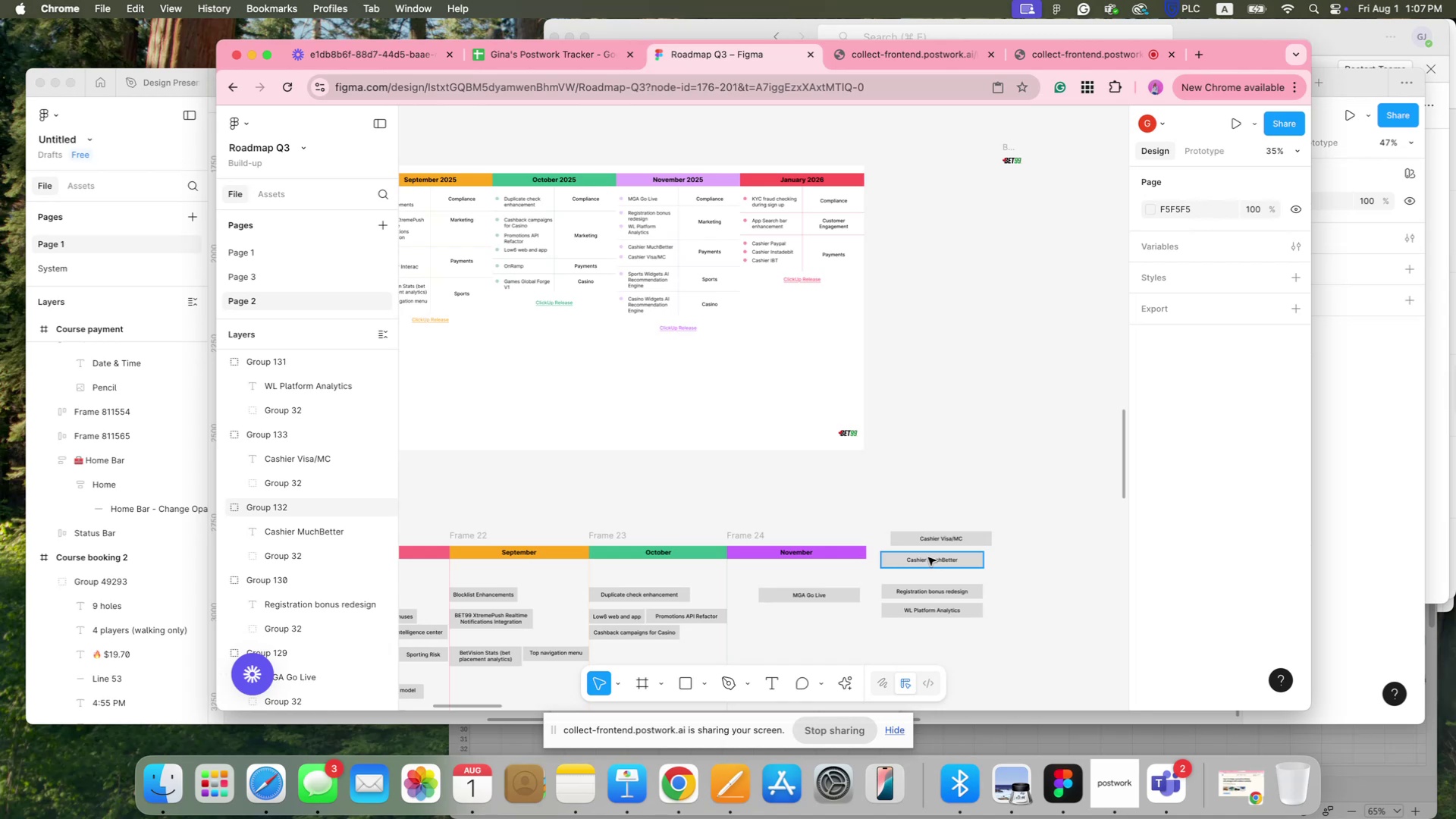 
key(Meta+C)
 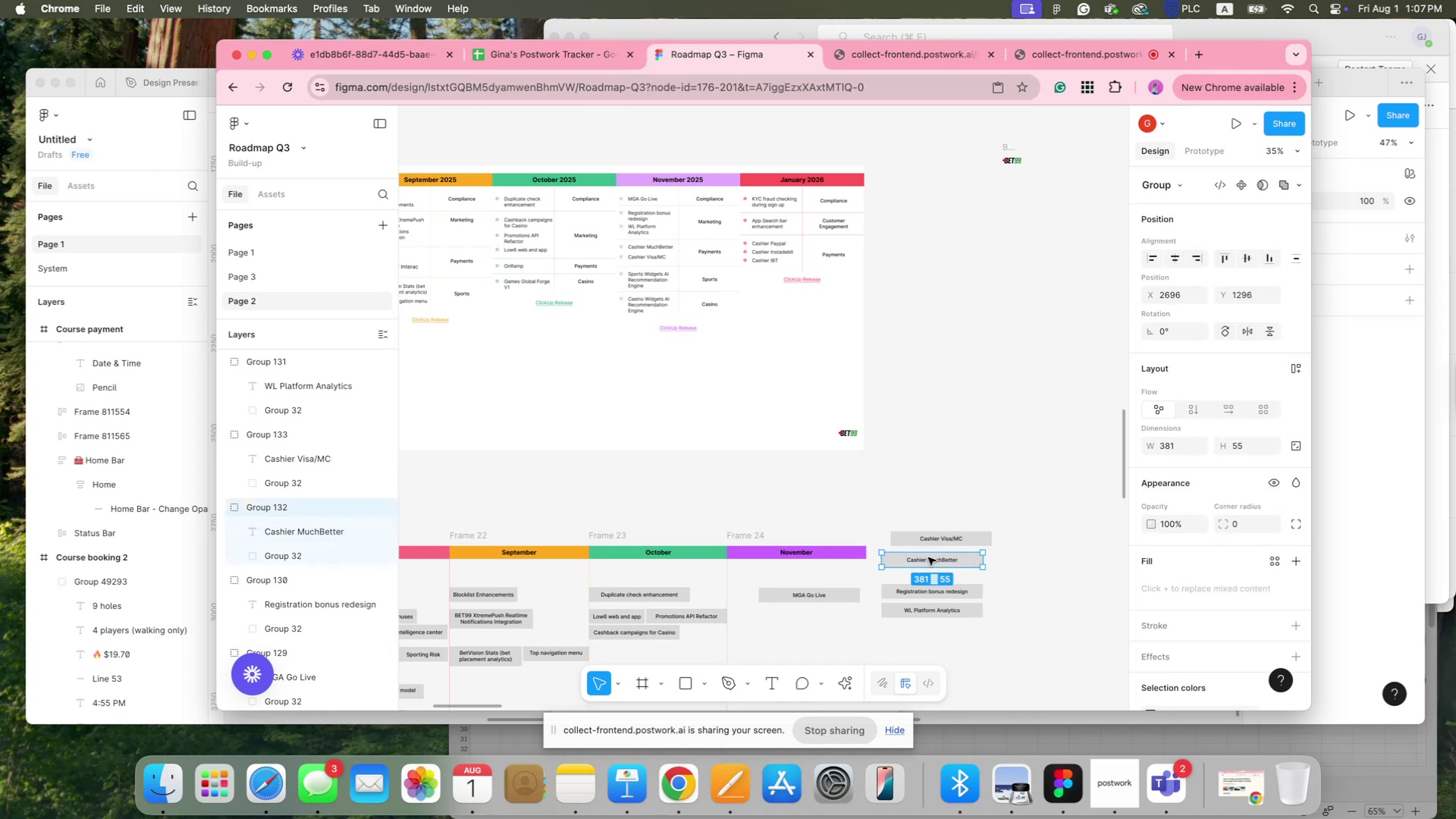 
key(Meta+V)
 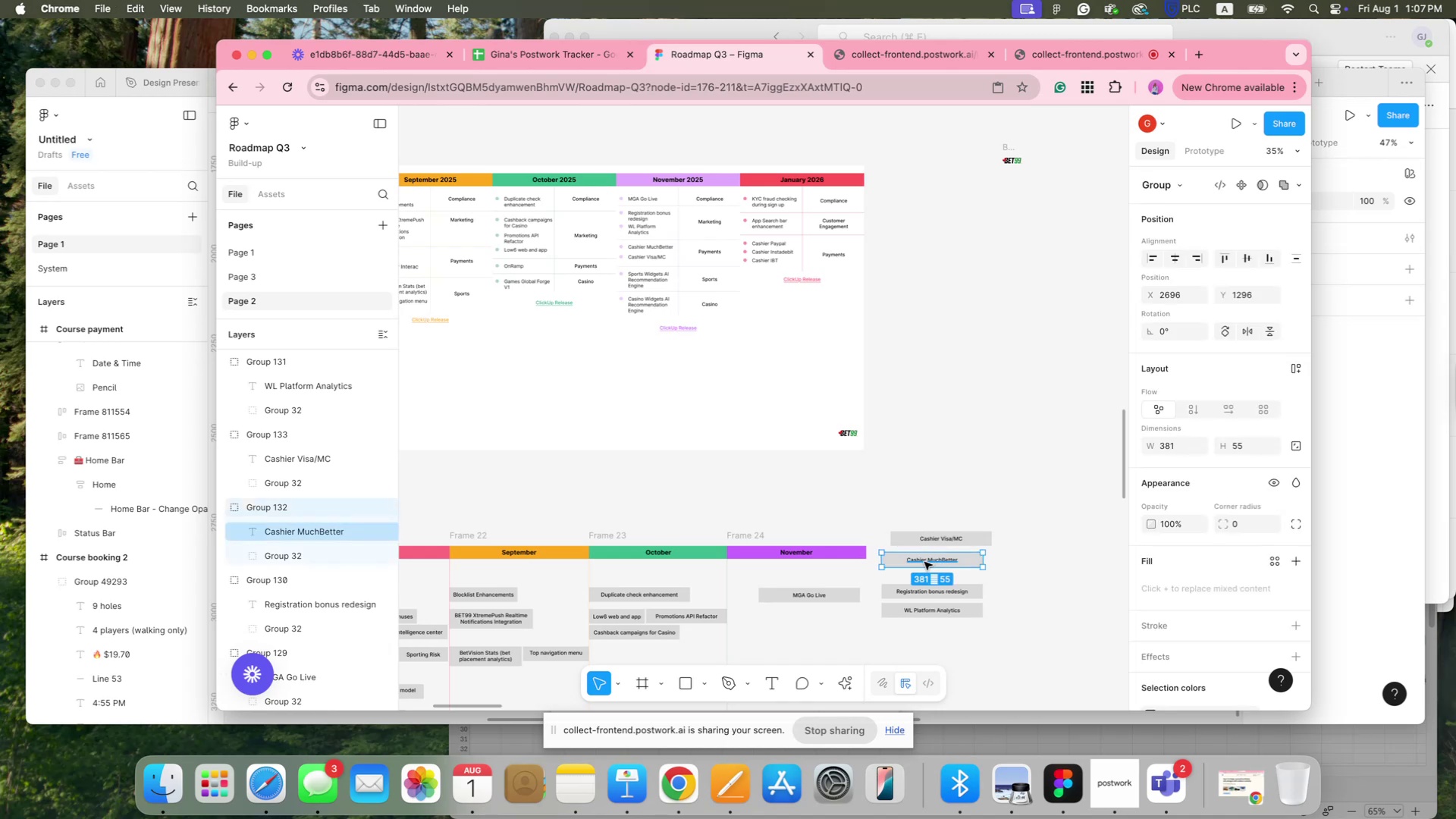 
left_click_drag(start_coordinate=[924, 563], to_coordinate=[936, 516])
 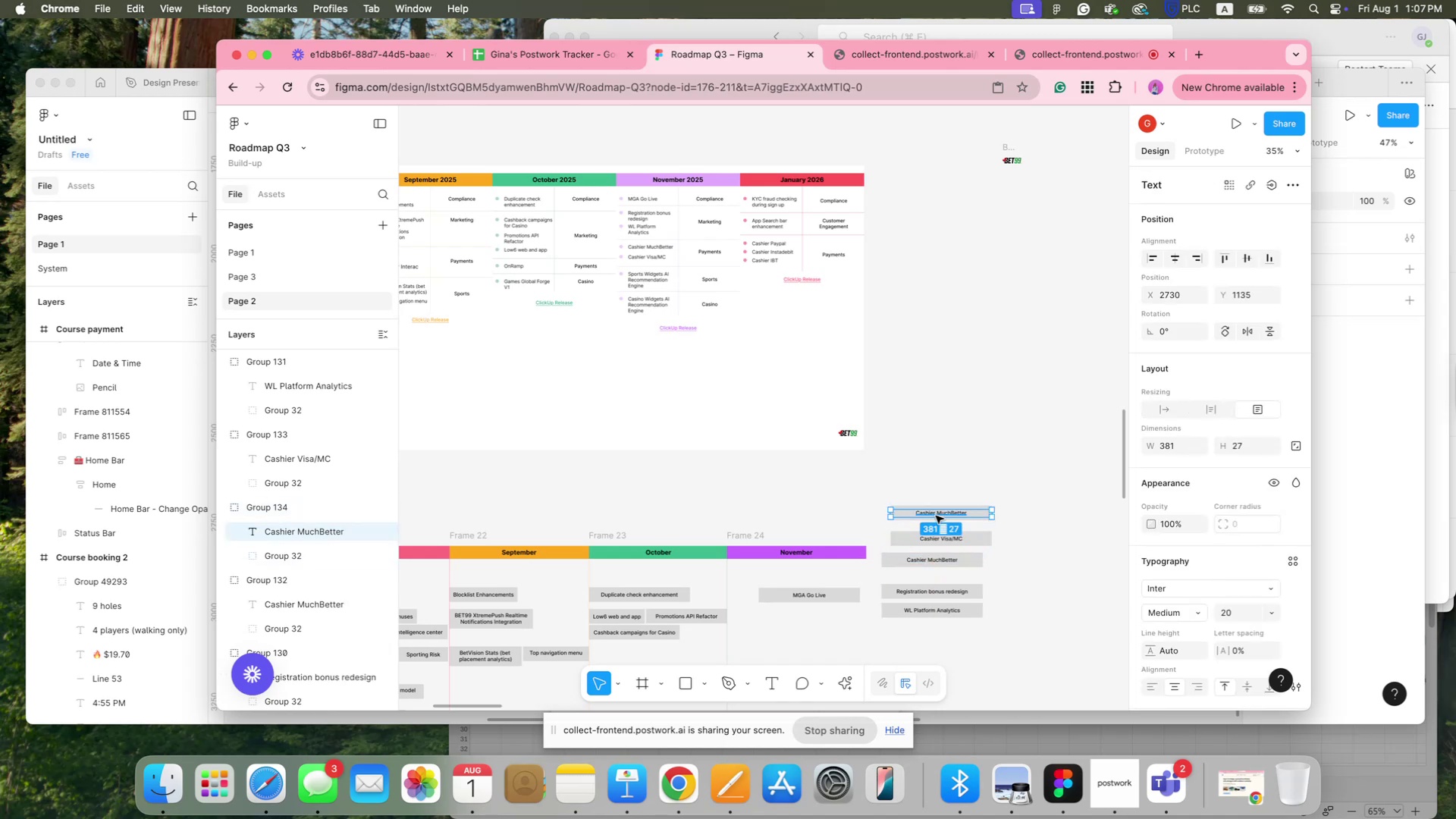 
type(Sports Wisf)
key(Backspace)
key(Backspace)
type(dgets AI Recommendation Edngin)
key(Backspace)
key(Backspace)
key(Backspace)
key(Backspace)
key(Backspace)
type(ngine)
 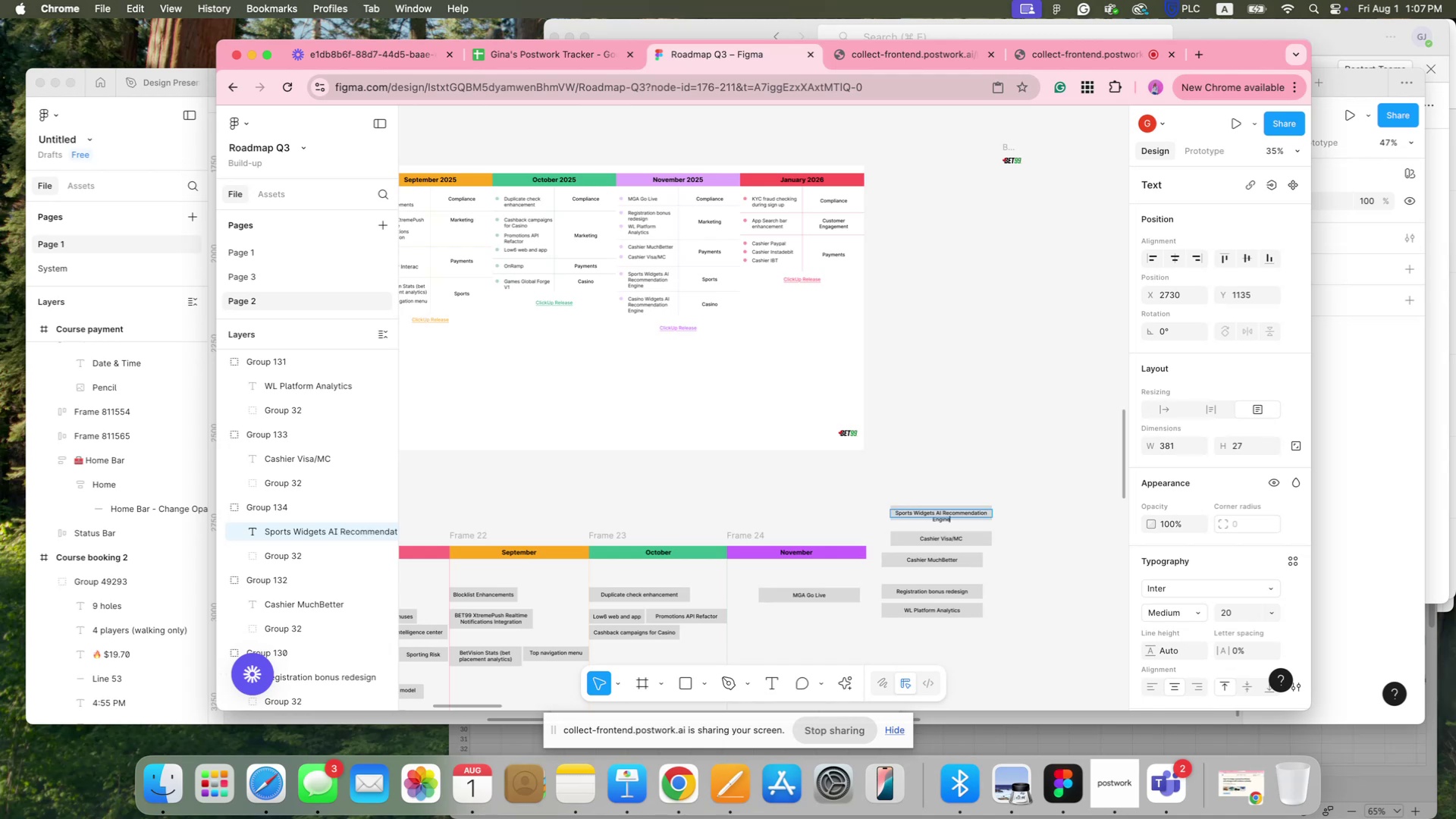 
left_click([962, 516])
 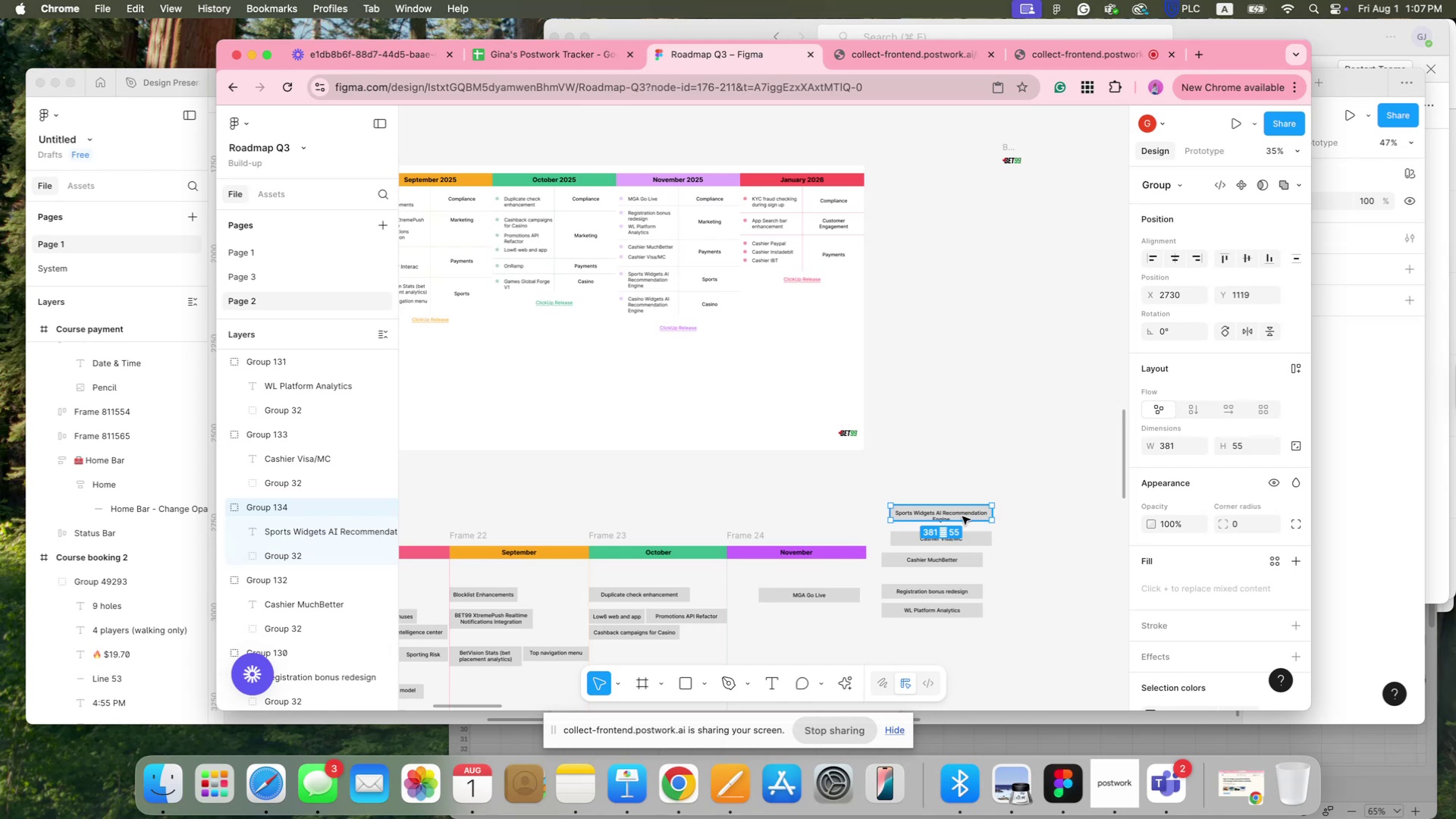 
hold_key(key=CommandLeft, duration=0.68)
scroll: coordinate [962, 516], scroll_direction: up, amount: 15.0
 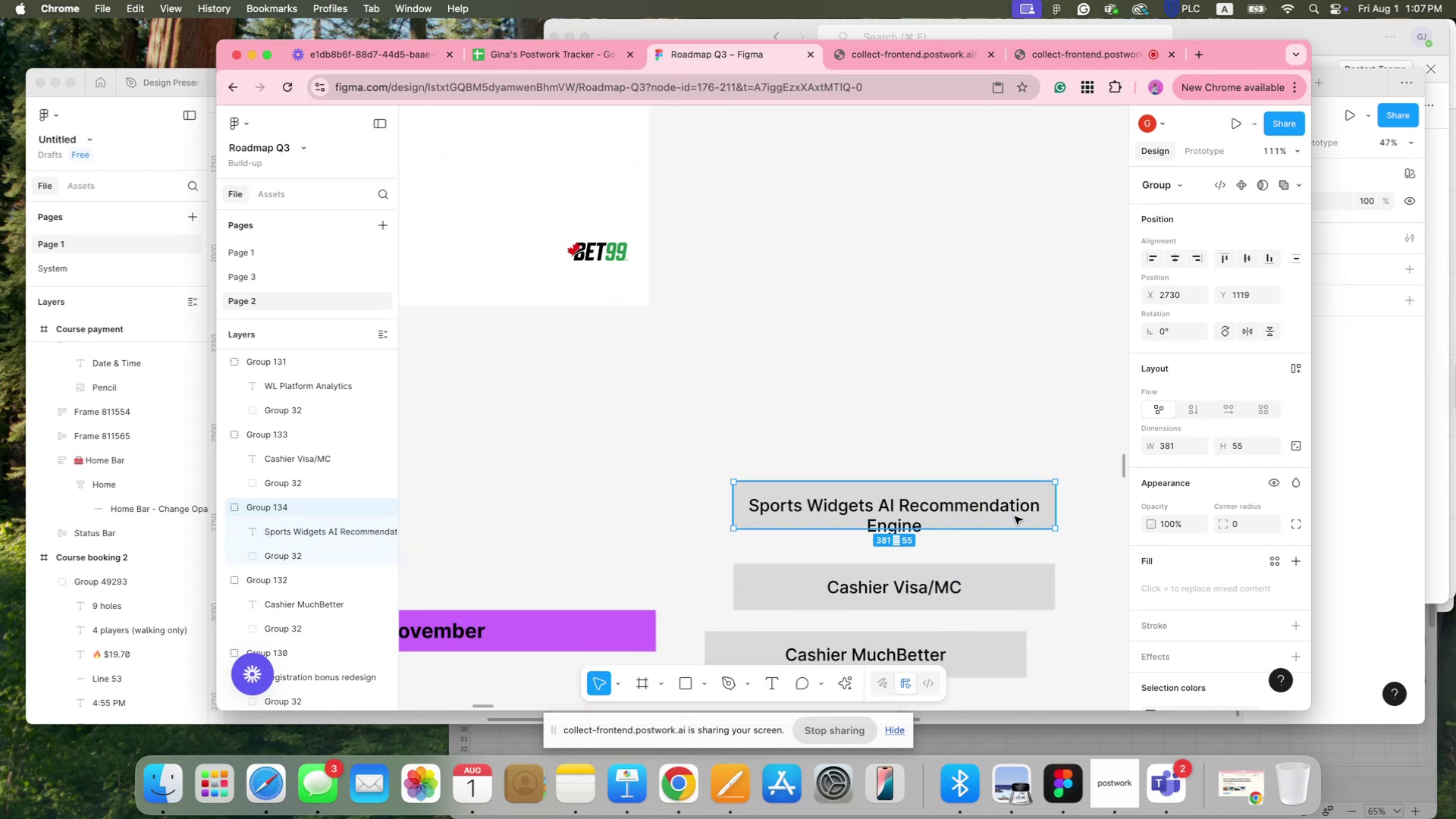 
left_click([1012, 520])
 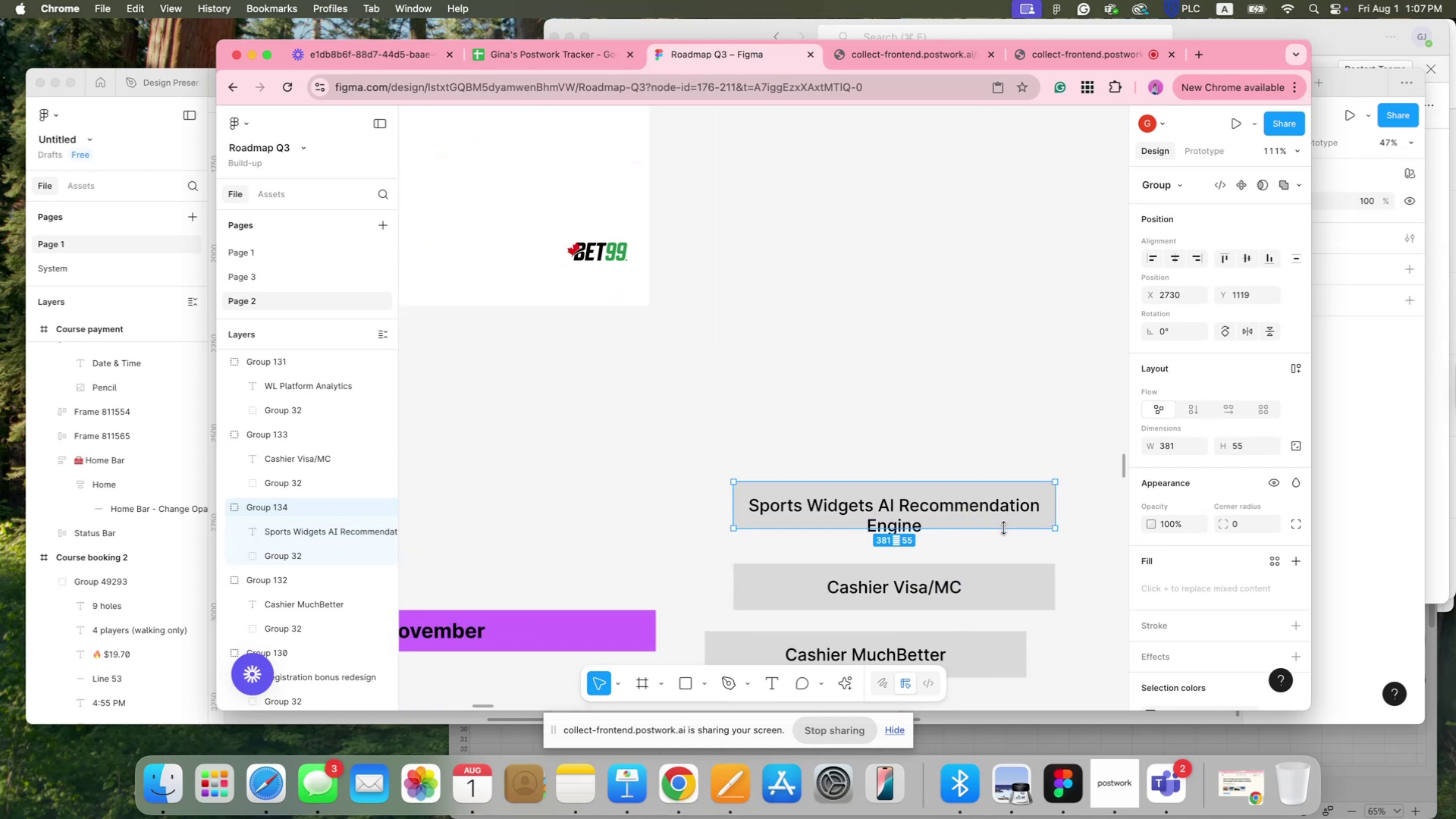 
left_click_drag(start_coordinate=[1003, 529], to_coordinate=[1001, 549])
 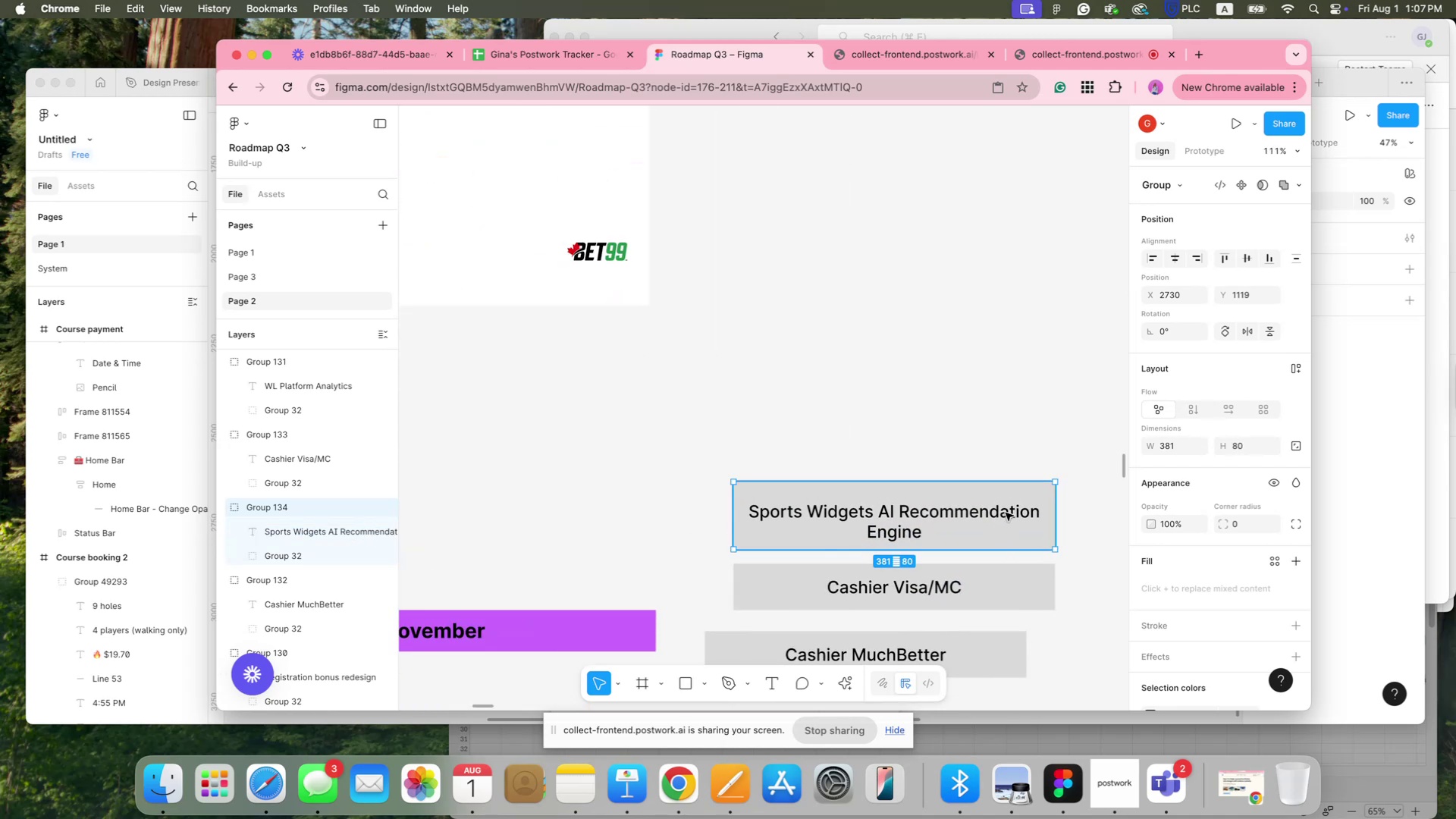 
double_click([1006, 513])
 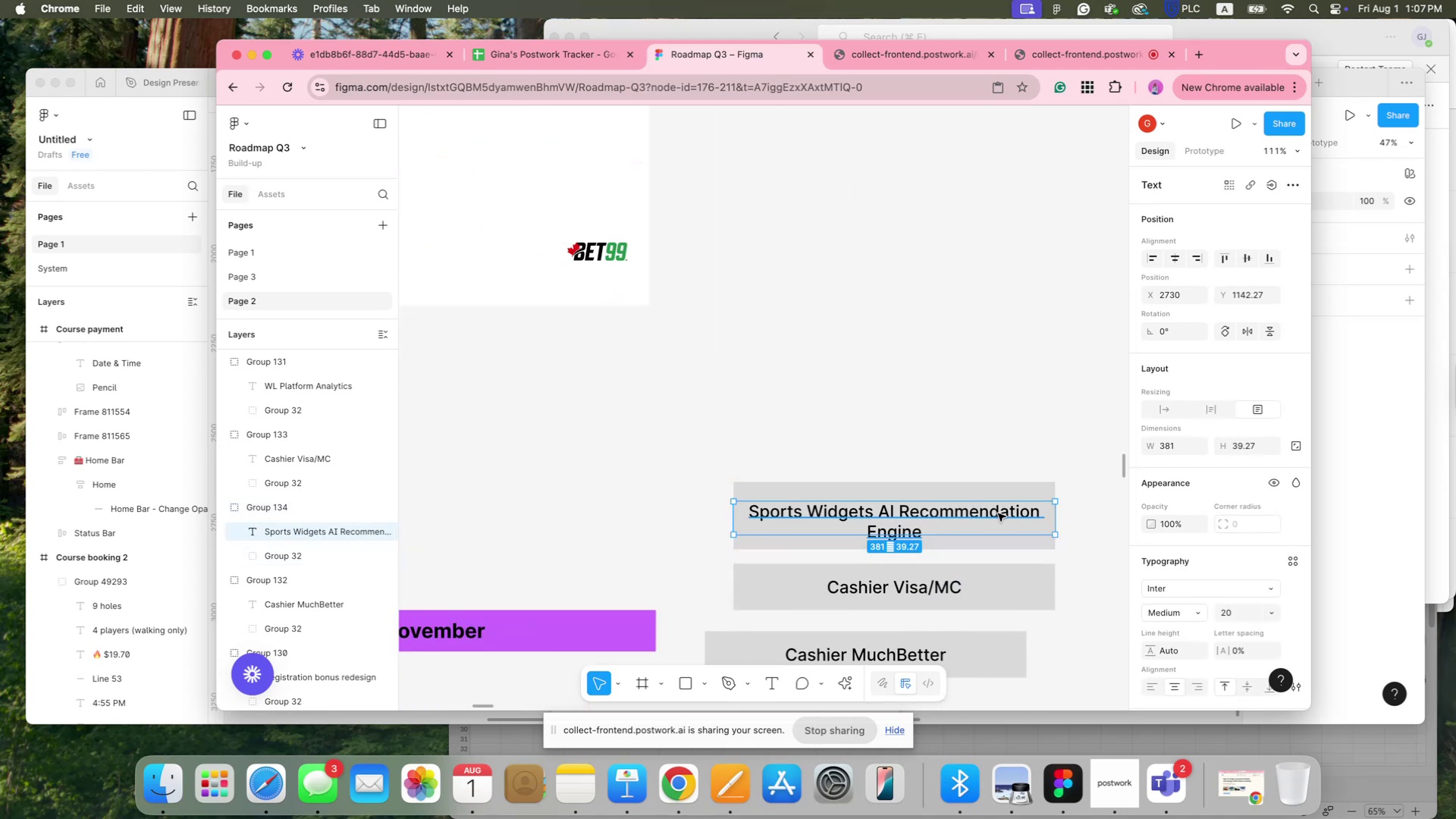 
left_click_drag(start_coordinate=[996, 513], to_coordinate=[997, 509])
 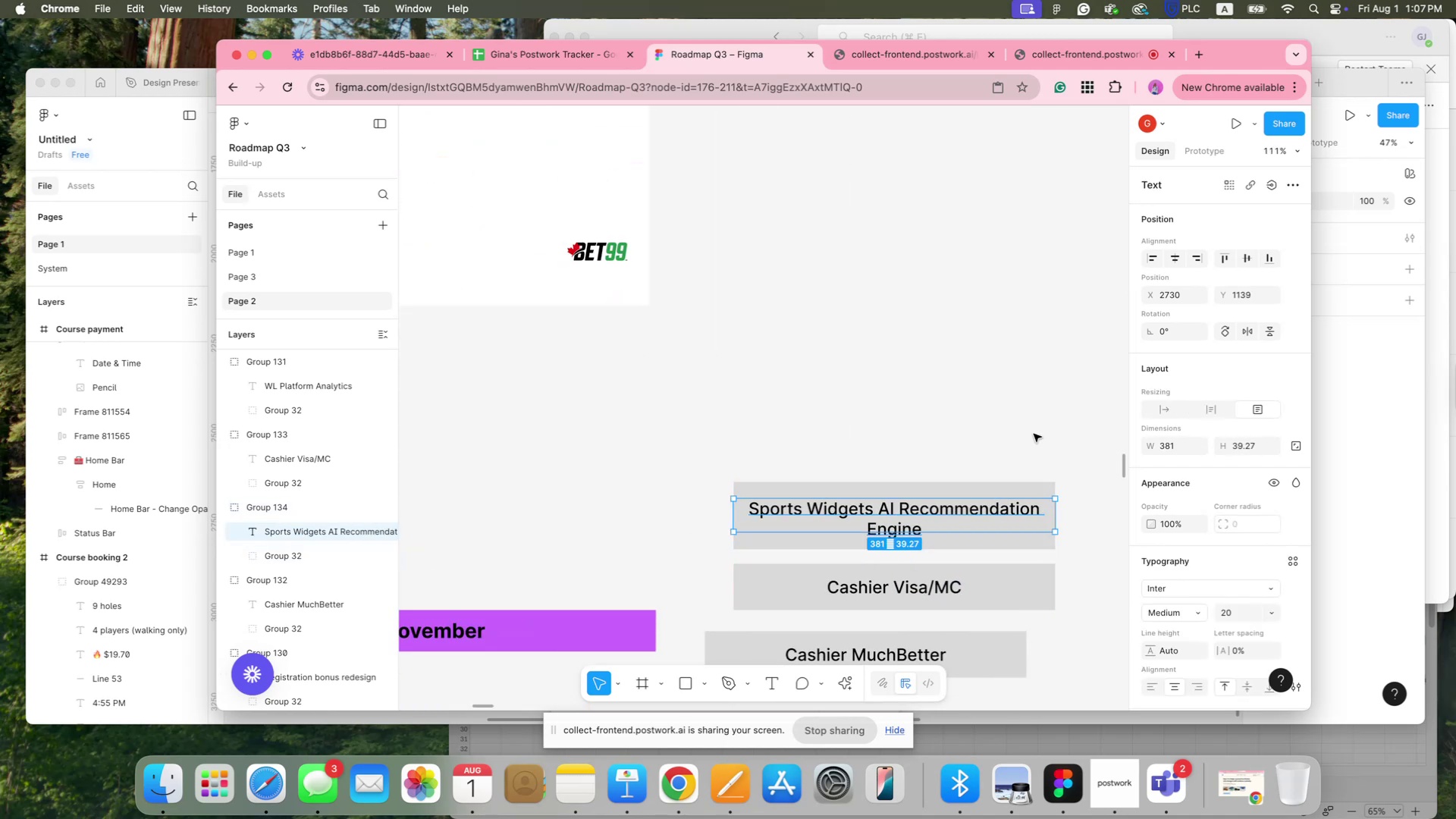 
left_click([1033, 434])
 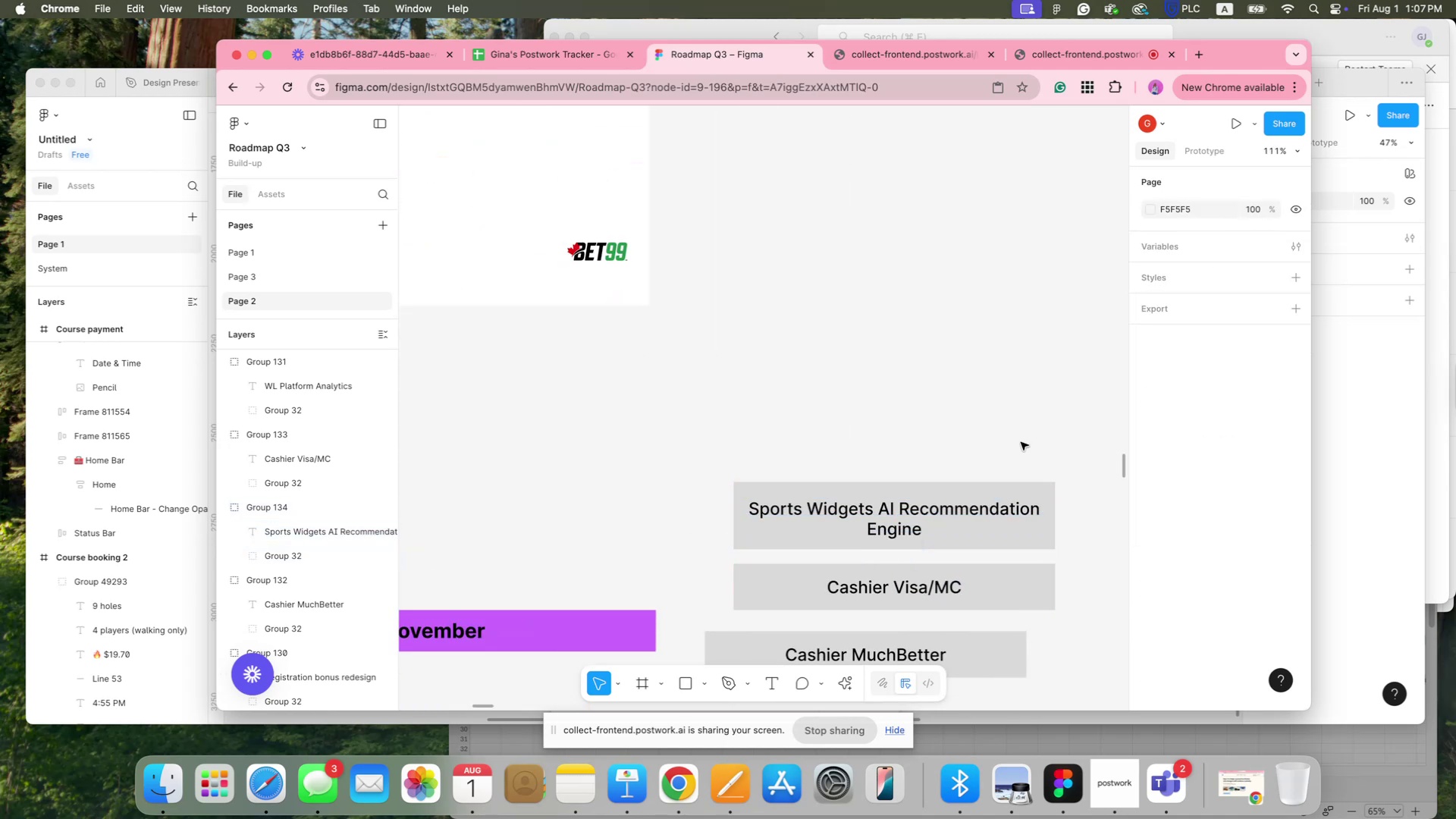 
hold_key(key=CommandLeft, duration=0.62)
scroll: coordinate [1020, 442], scroll_direction: down, amount: 5.0
 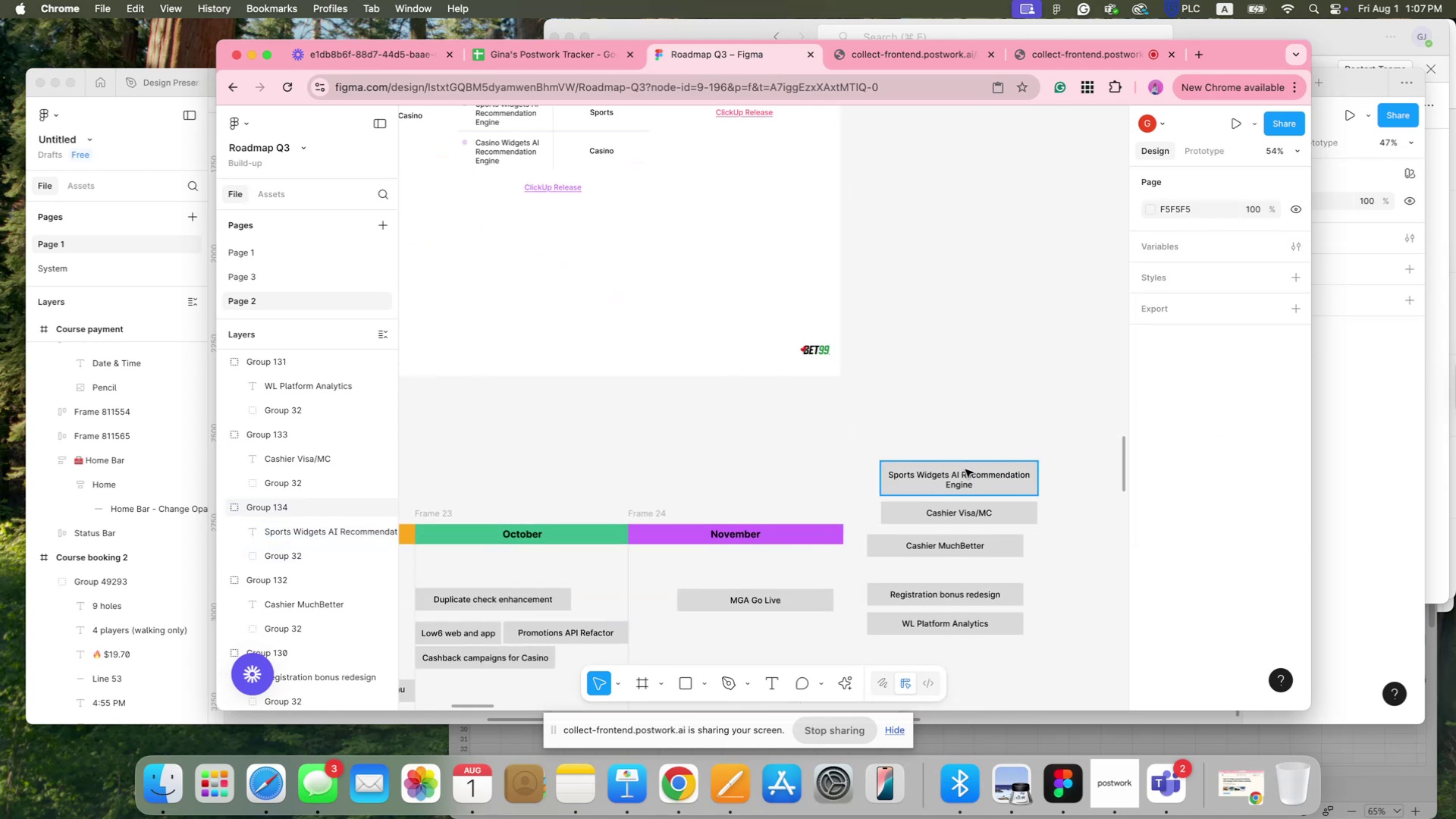 
left_click([965, 469])
 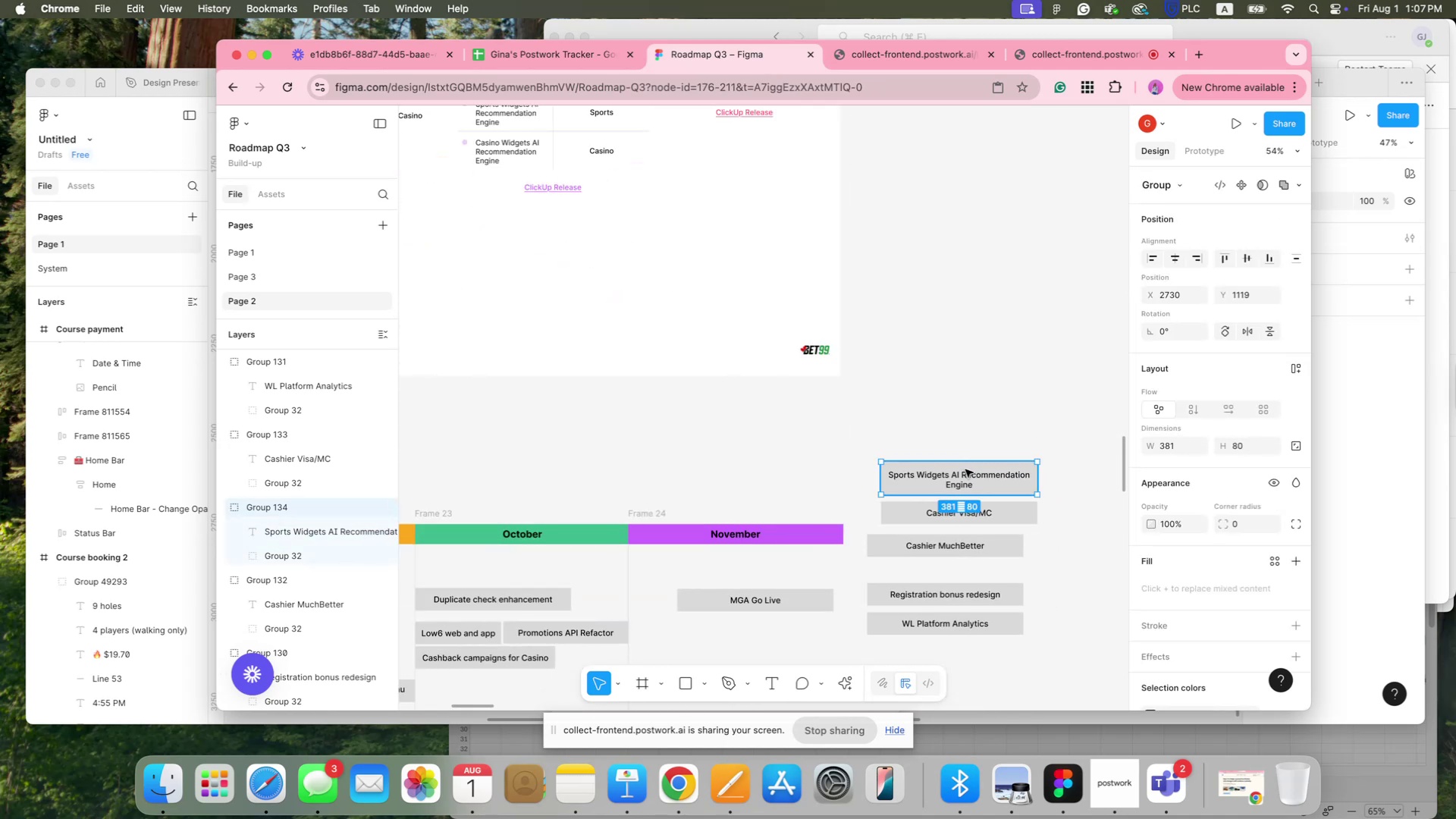 
key(Meta+C)
 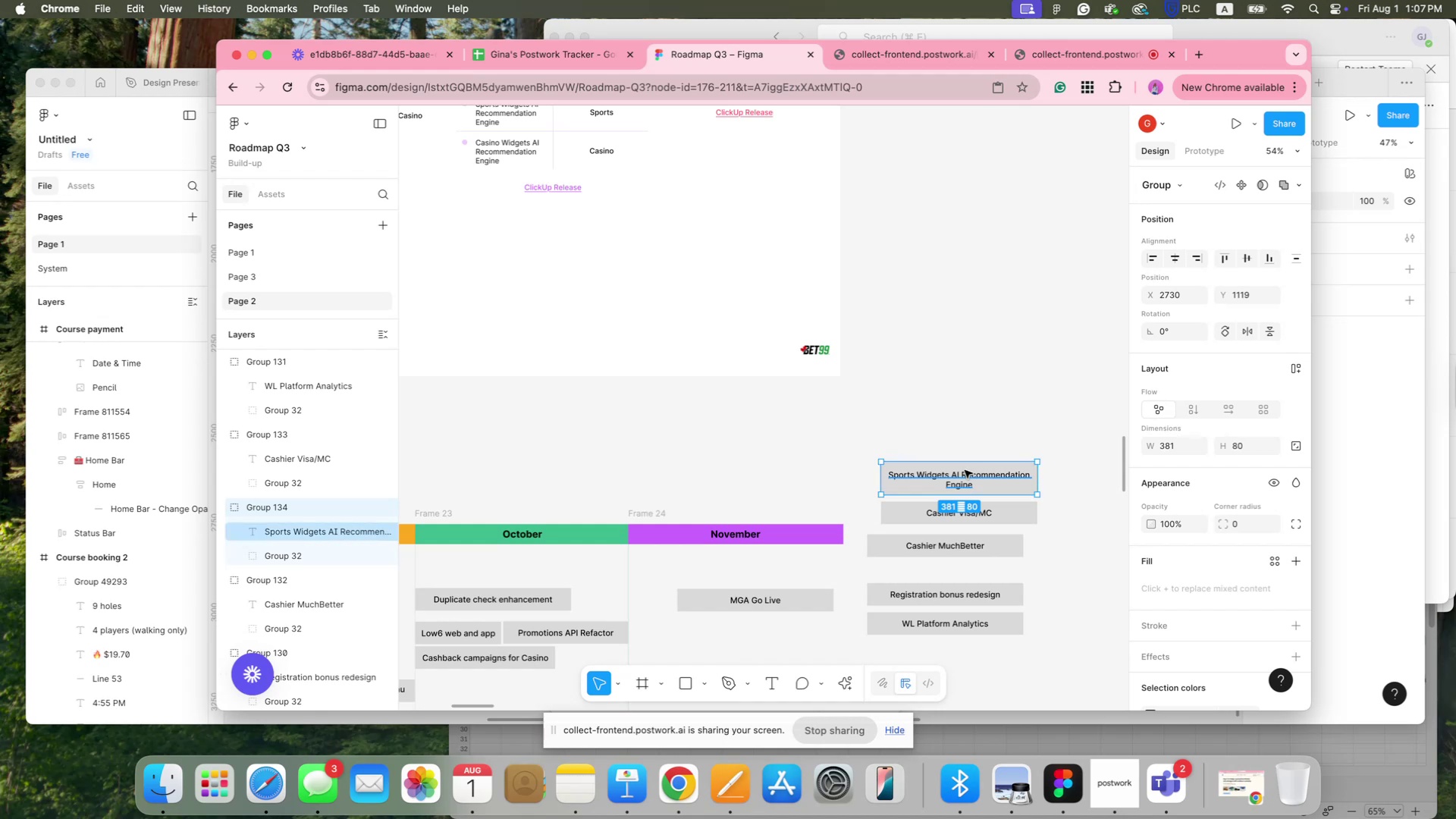 
key(Meta+V)
 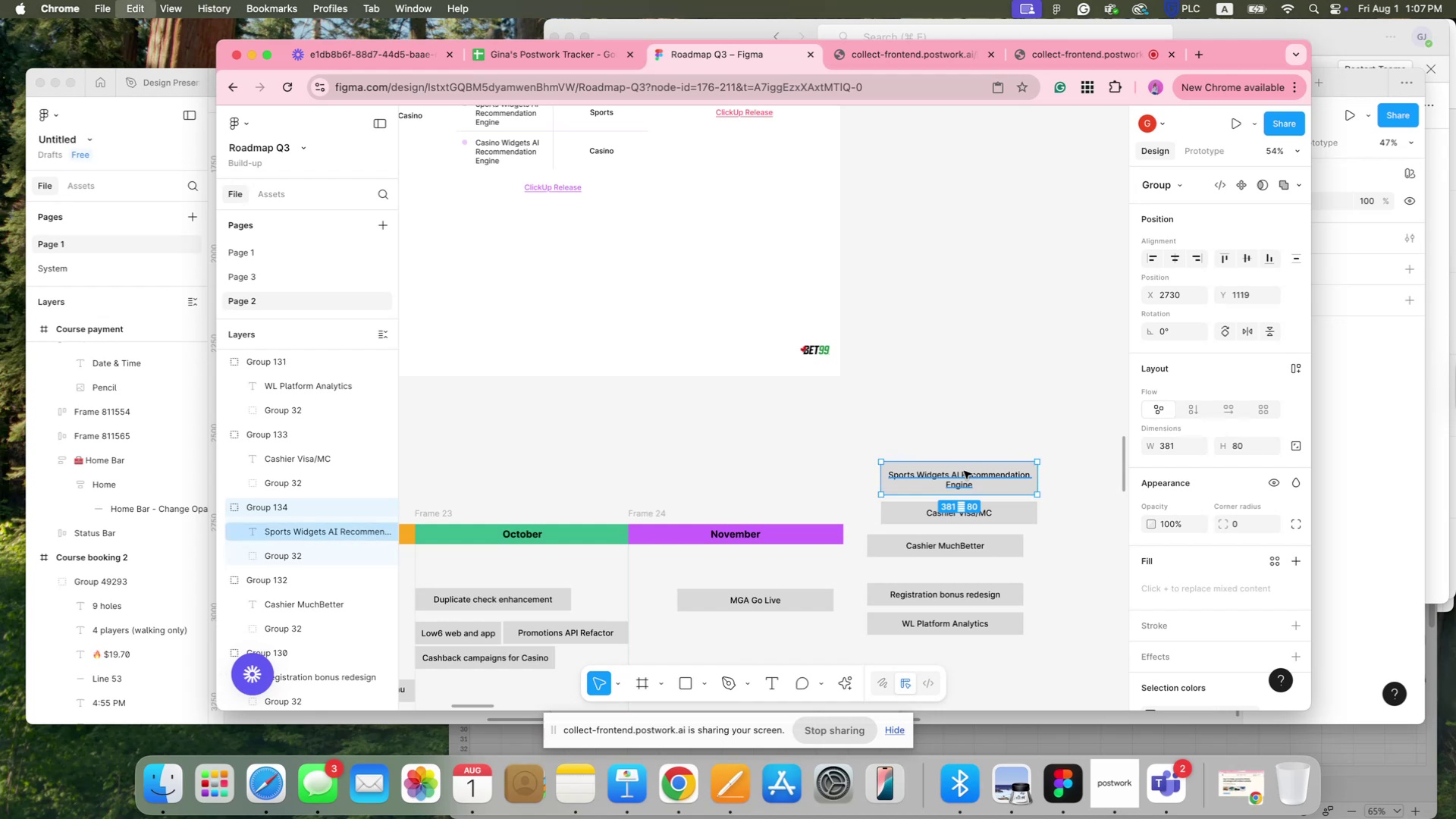 
left_click_drag(start_coordinate=[964, 471], to_coordinate=[965, 438])
 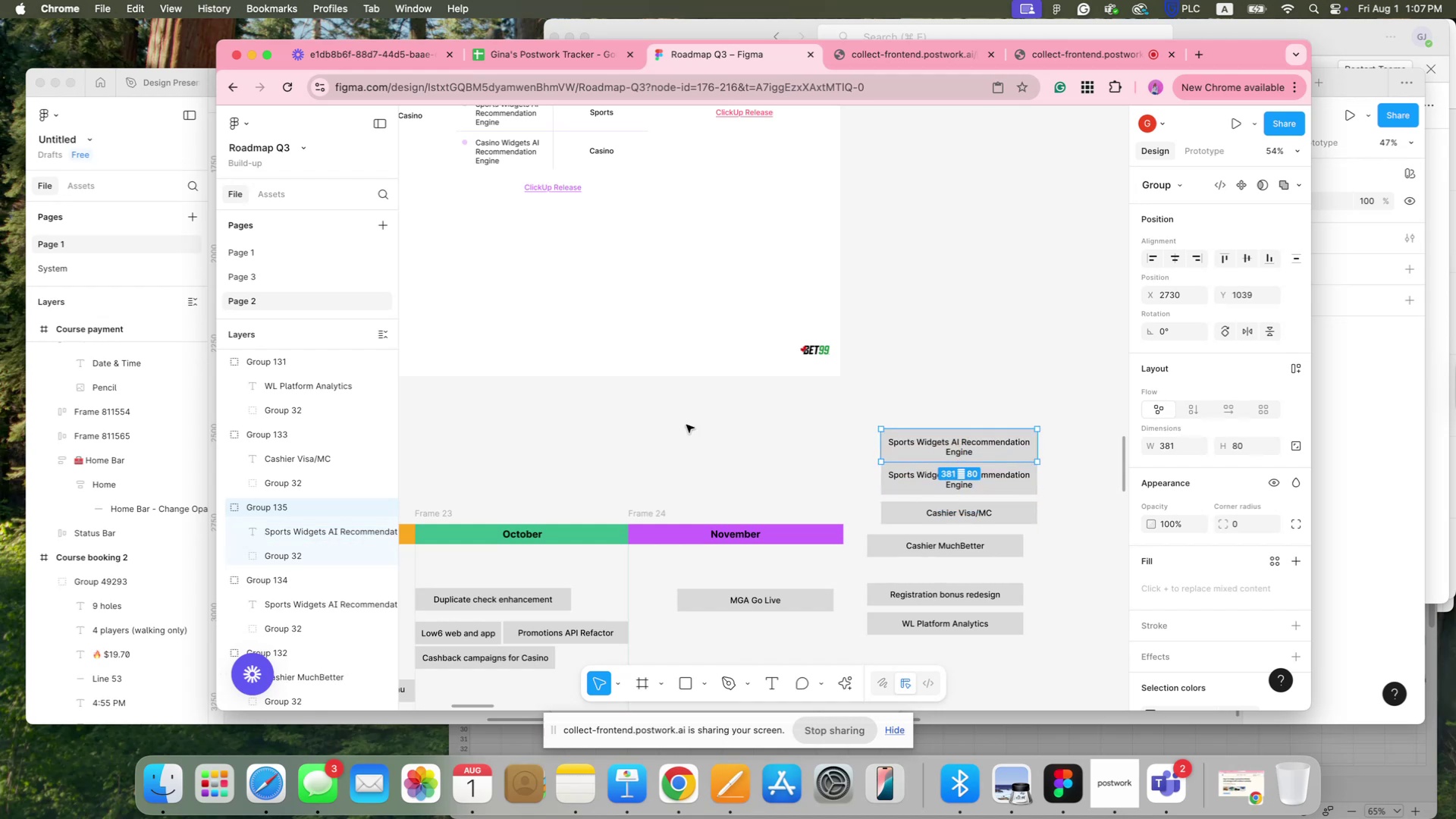 
hold_key(key=CommandLeft, duration=1.08)
scroll: coordinate [642, 424], scroll_direction: down, amount: 3.0
 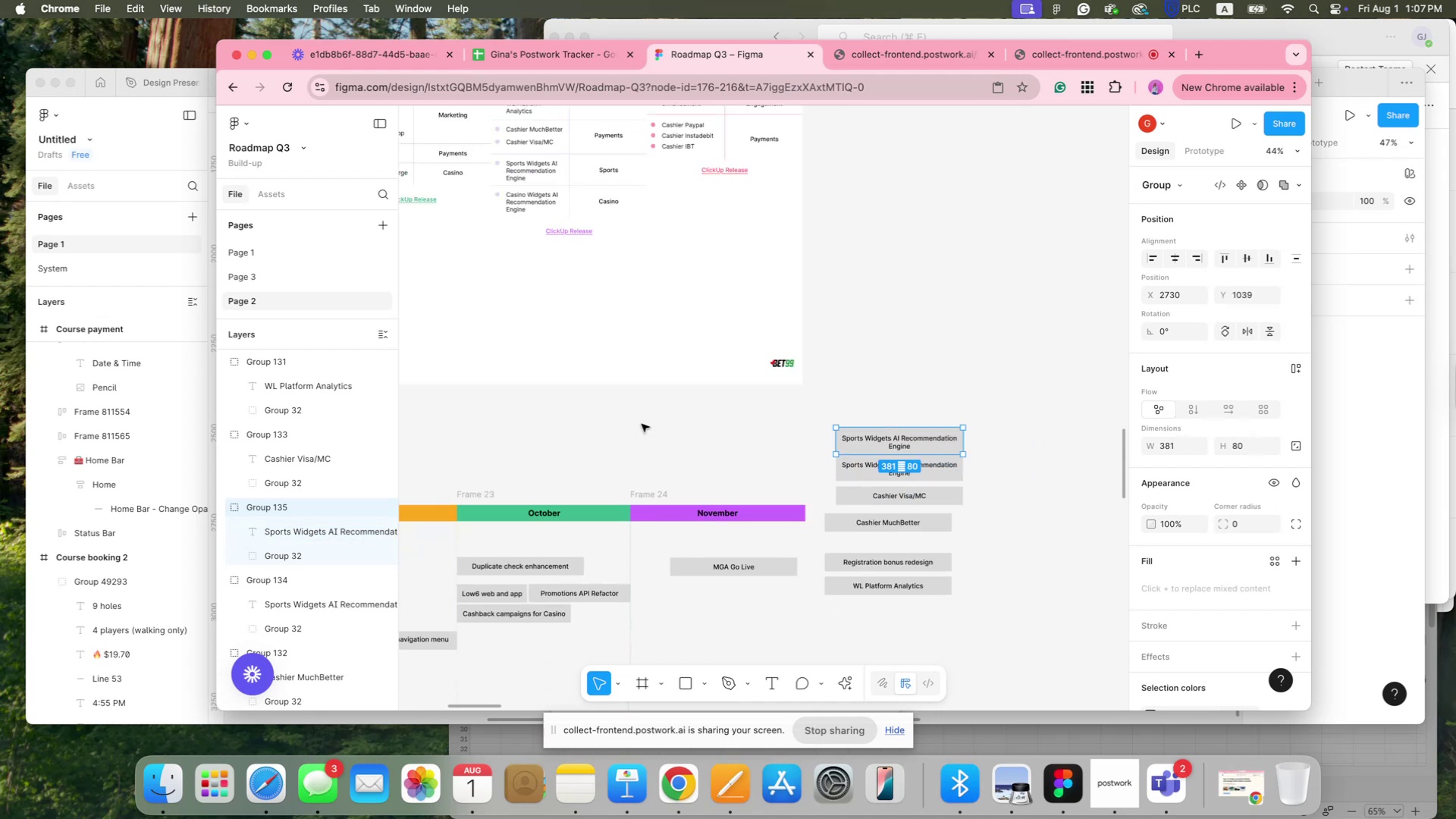 
hold_key(key=Space, duration=1.51)
 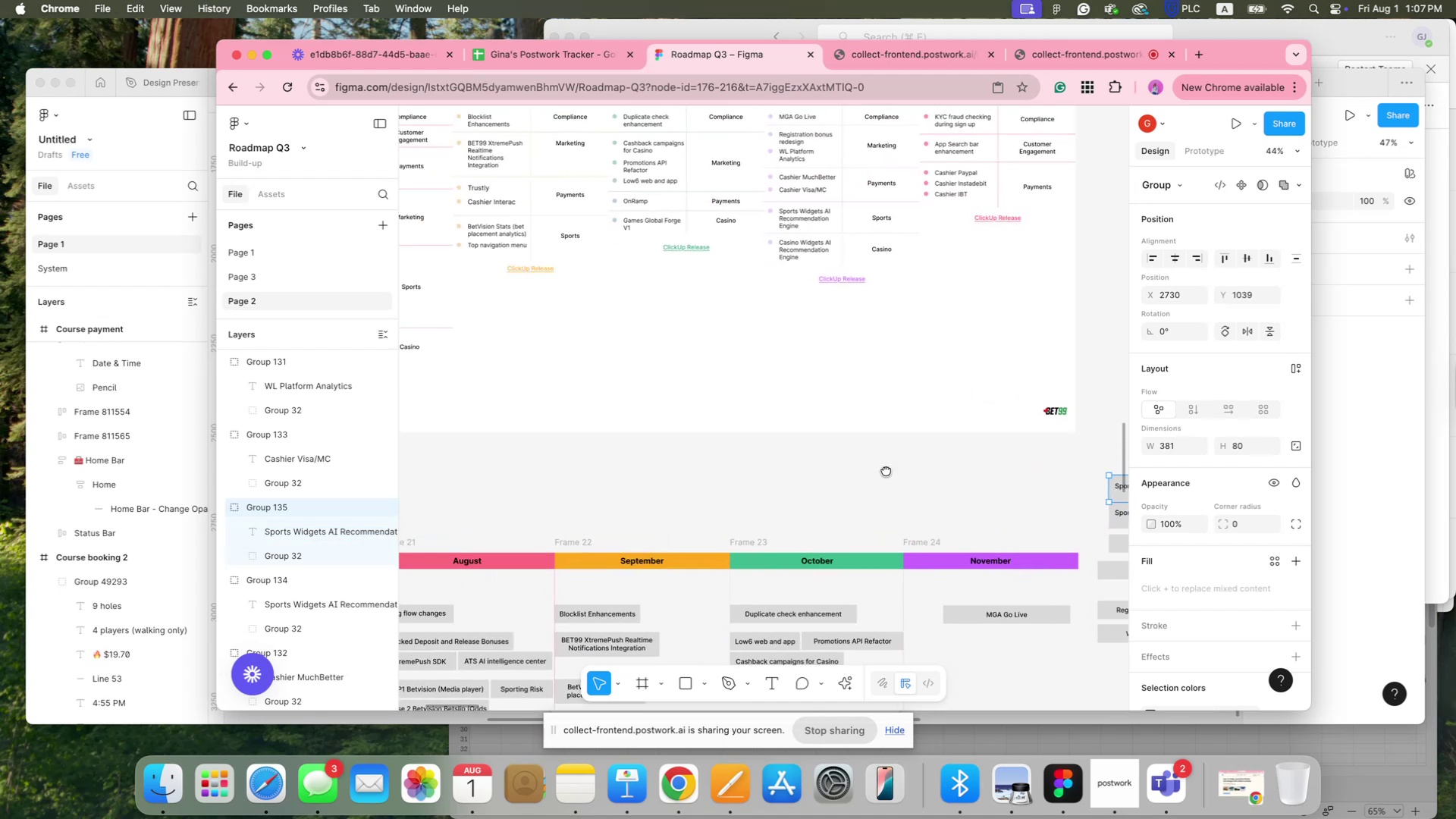 
left_click_drag(start_coordinate=[613, 422], to_coordinate=[886, 470])
 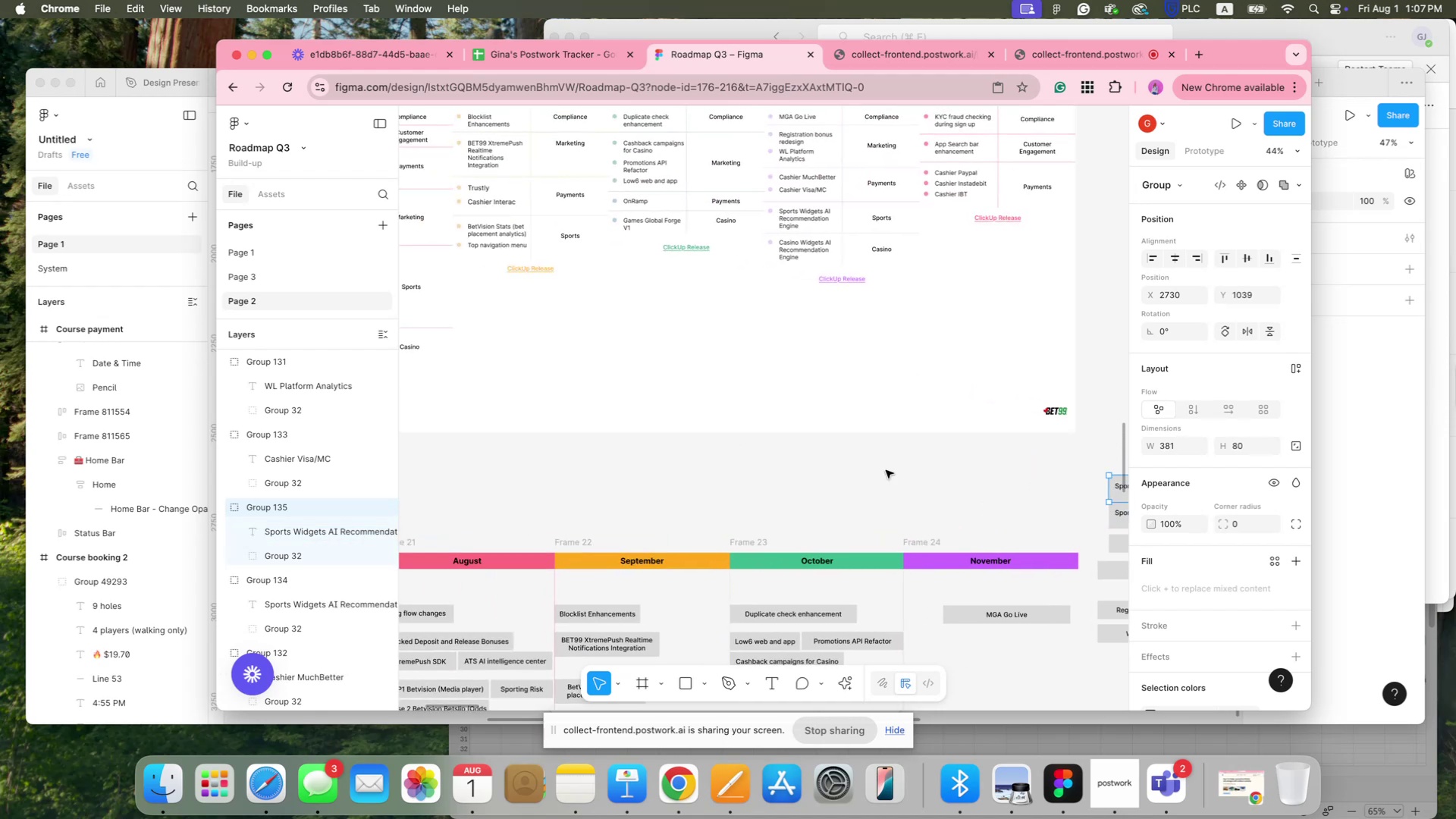 
hold_key(key=Space, duration=0.94)
 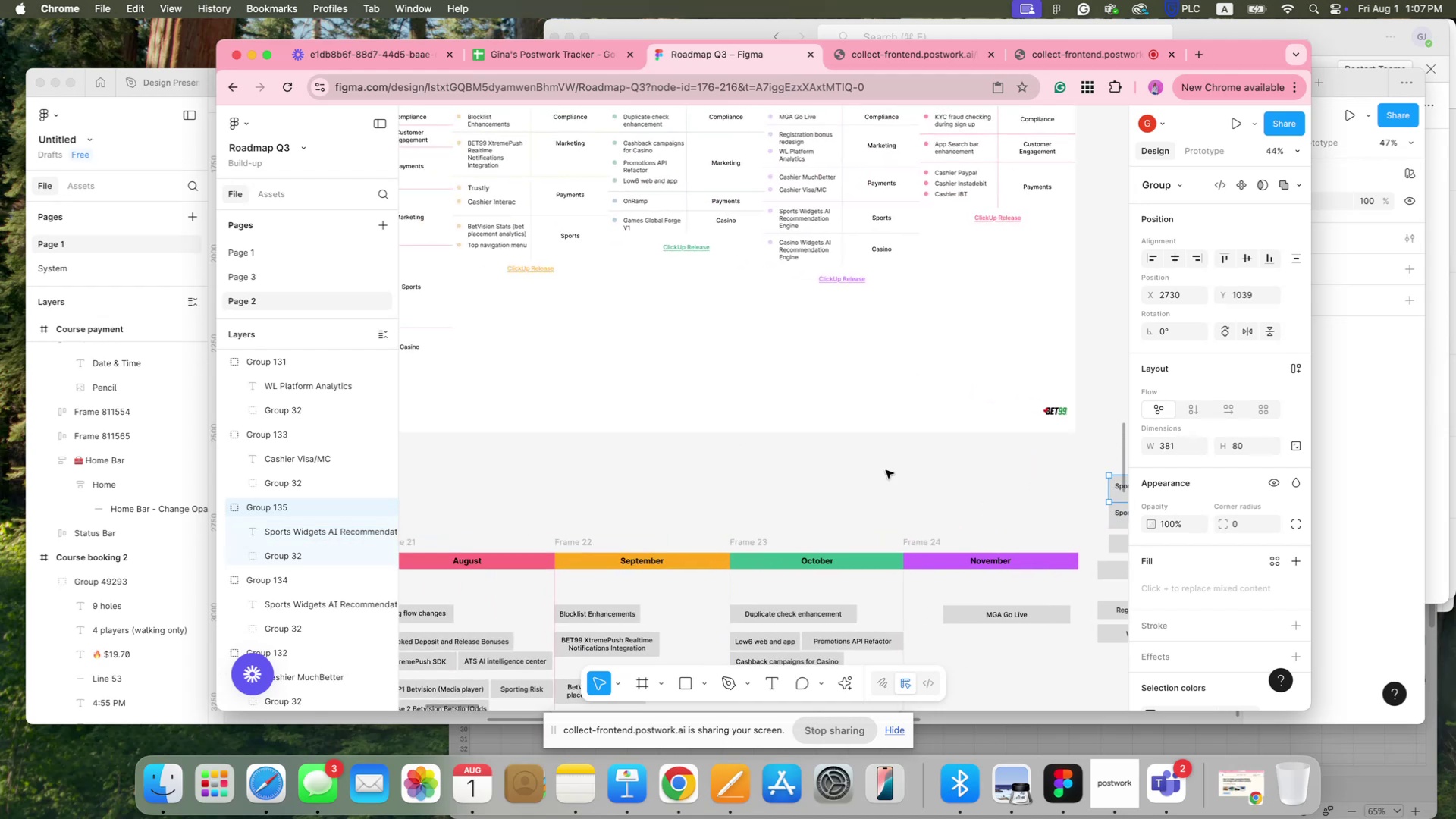 
hold_key(key=CommandLeft, duration=1.62)
scroll: coordinate [886, 470], scroll_direction: down, amount: 6.0
 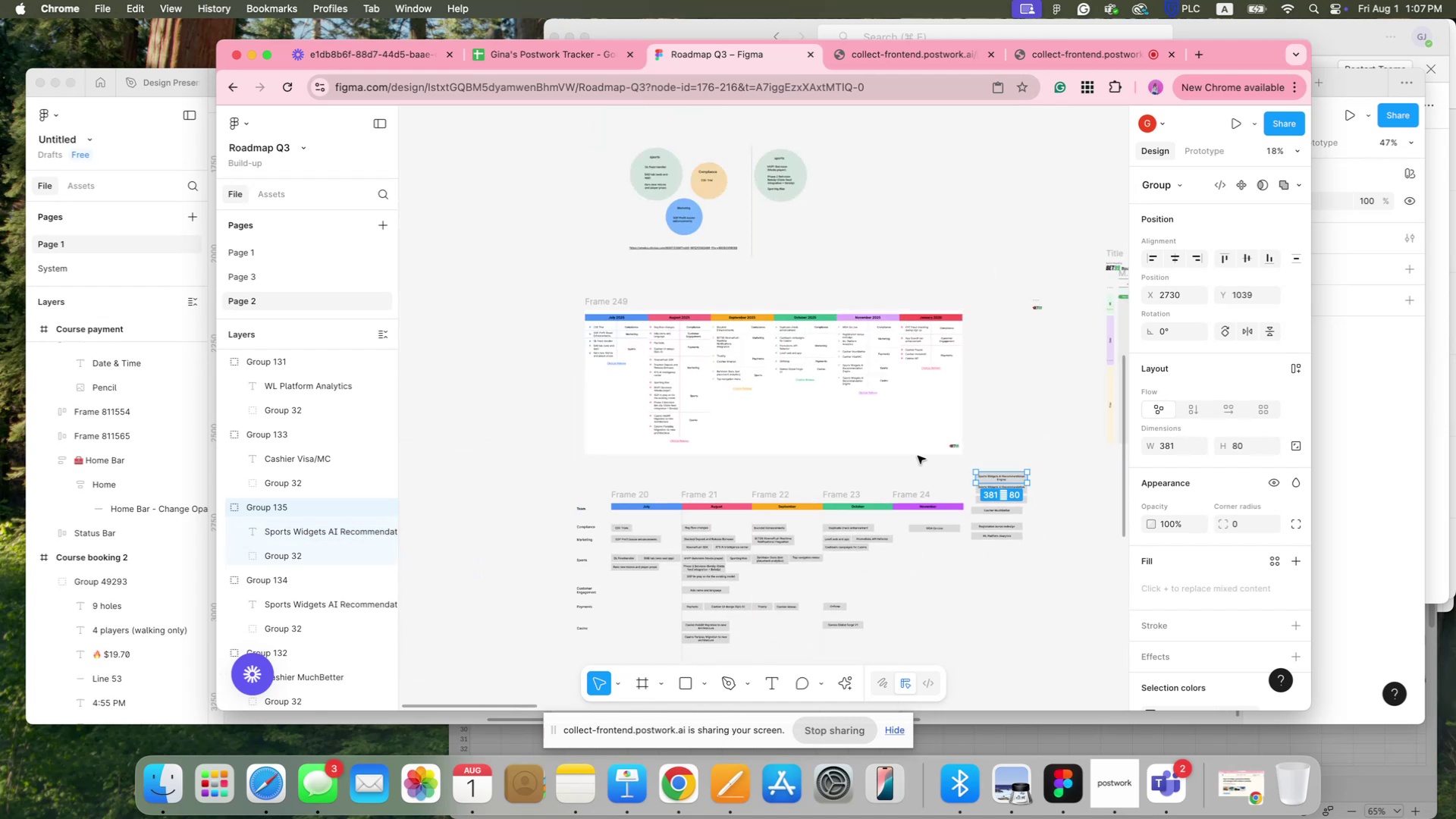 
hold_key(key=Space, duration=0.92)
 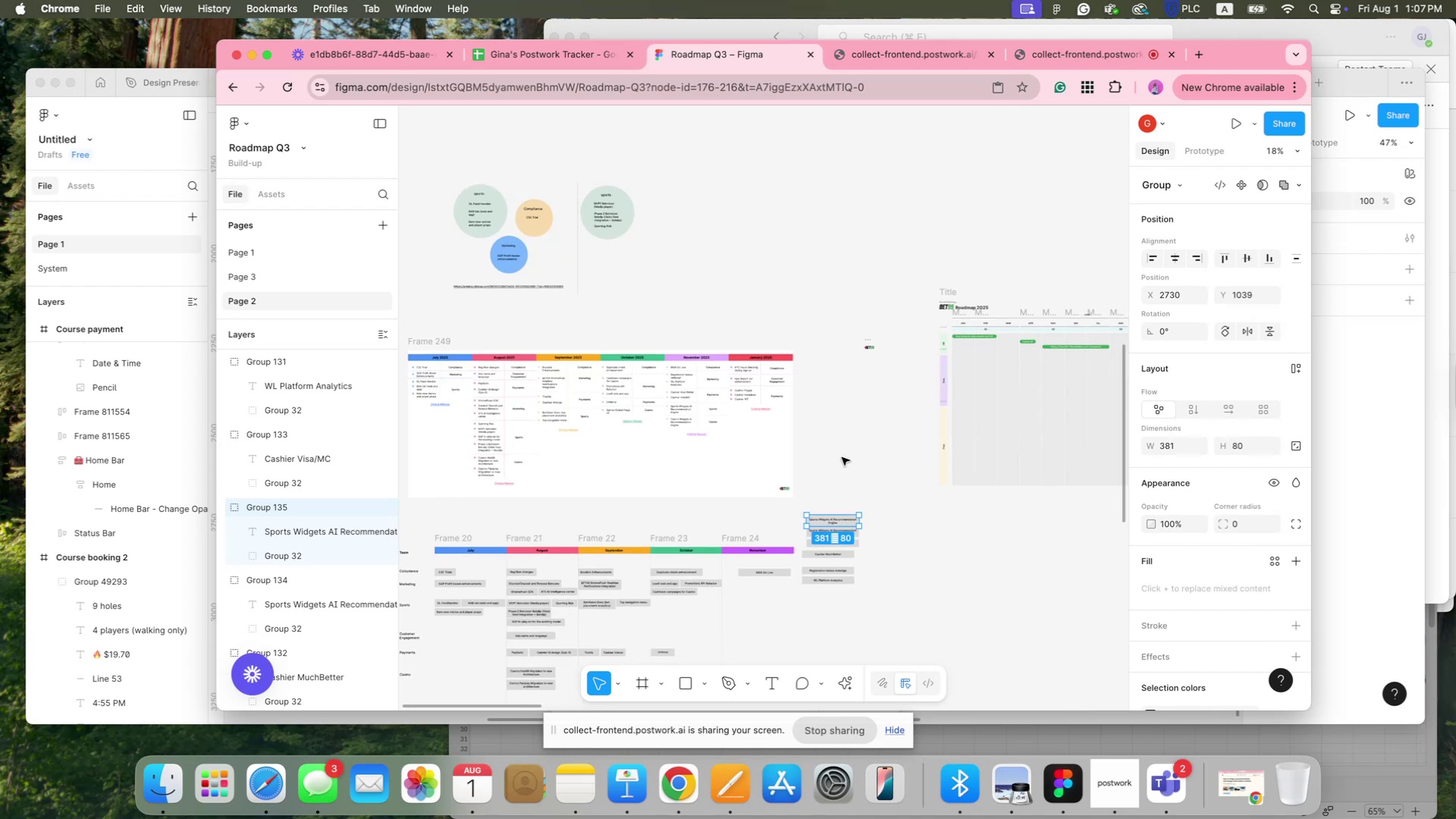 
left_click_drag(start_coordinate=[1010, 416], to_coordinate=[842, 457])
 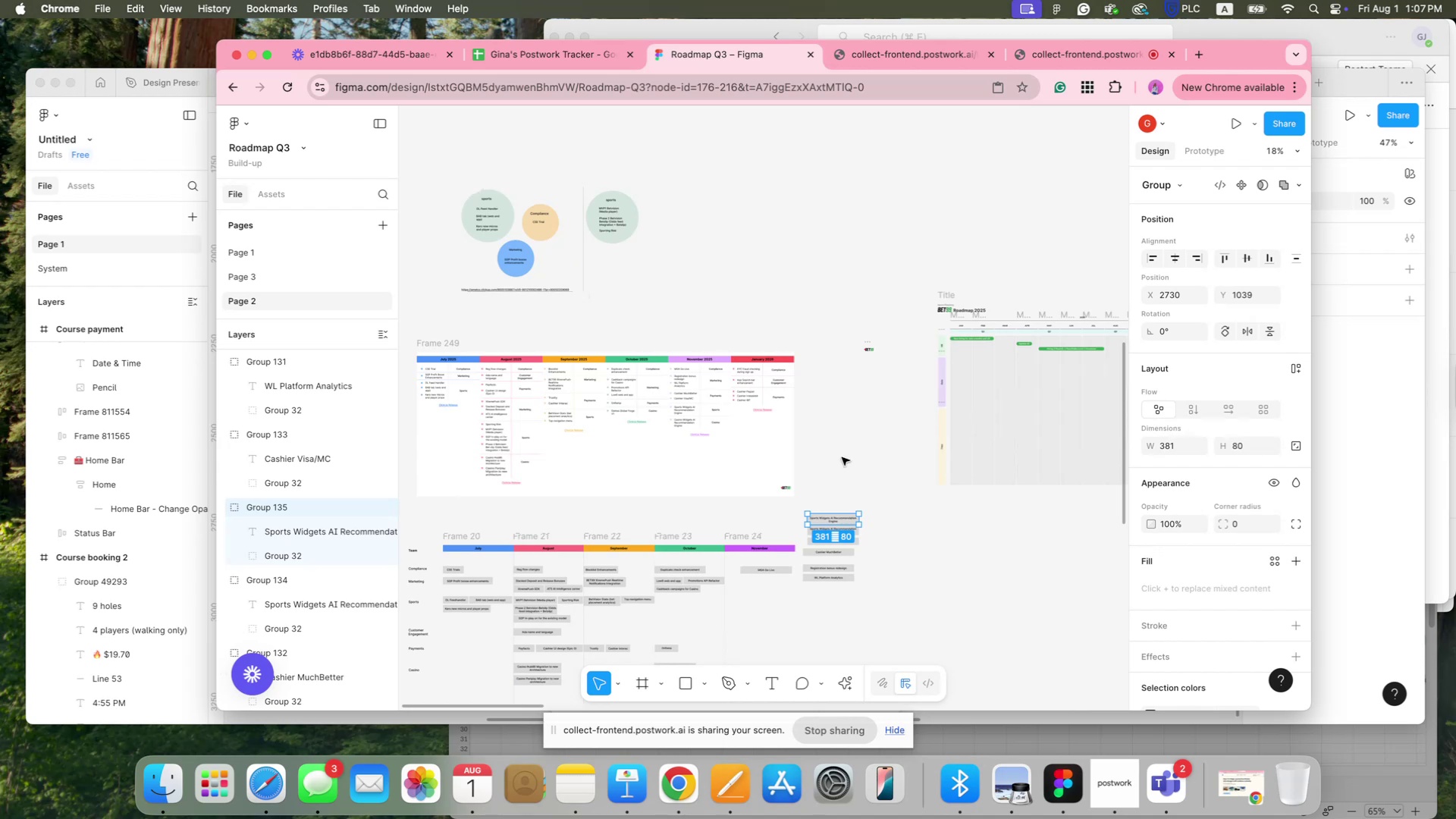 
hold_key(key=CommandLeft, duration=0.81)
scroll: coordinate [842, 457], scroll_direction: up, amount: 4.0
 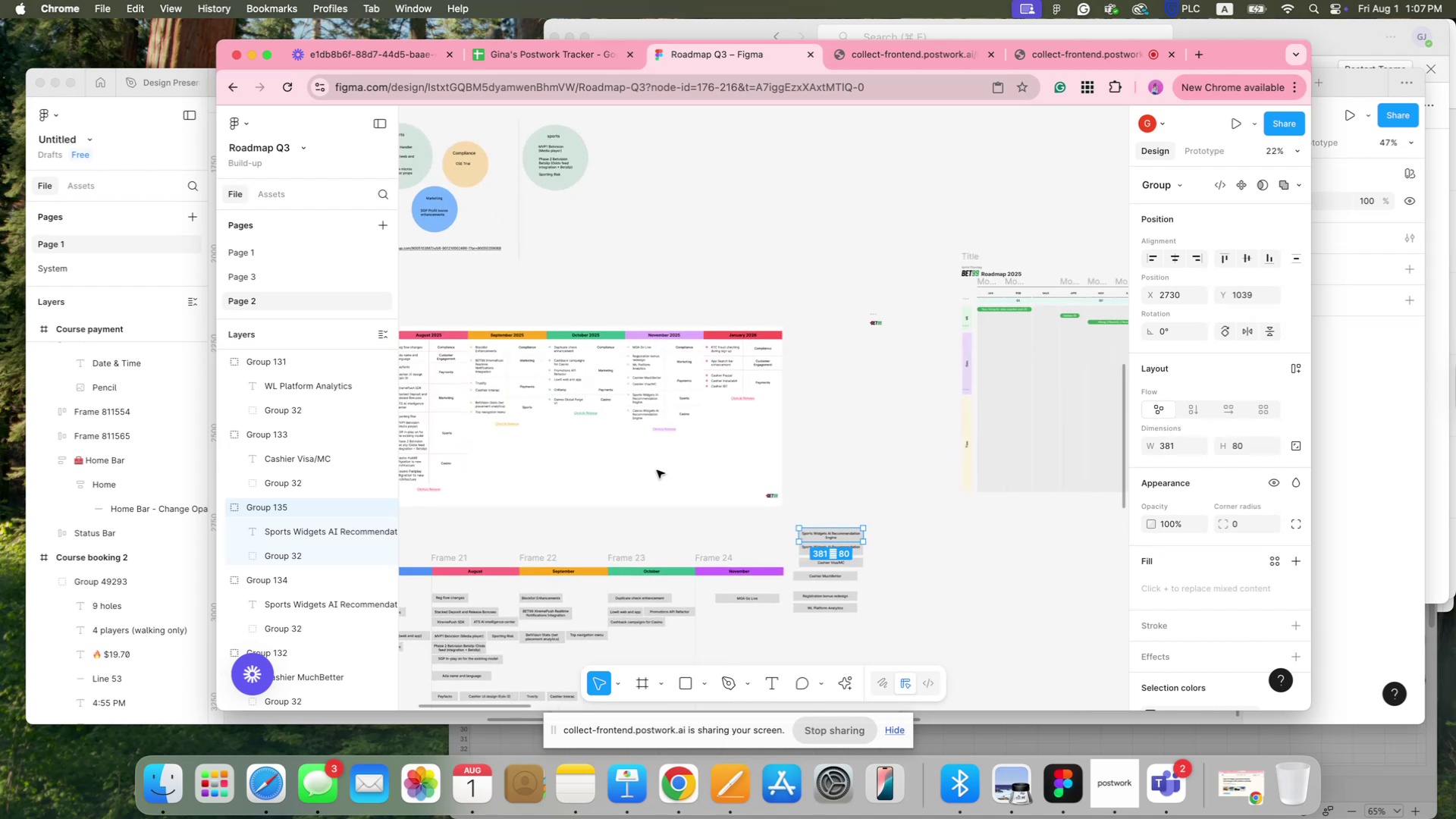 
hold_key(key=Space, duration=1.01)
 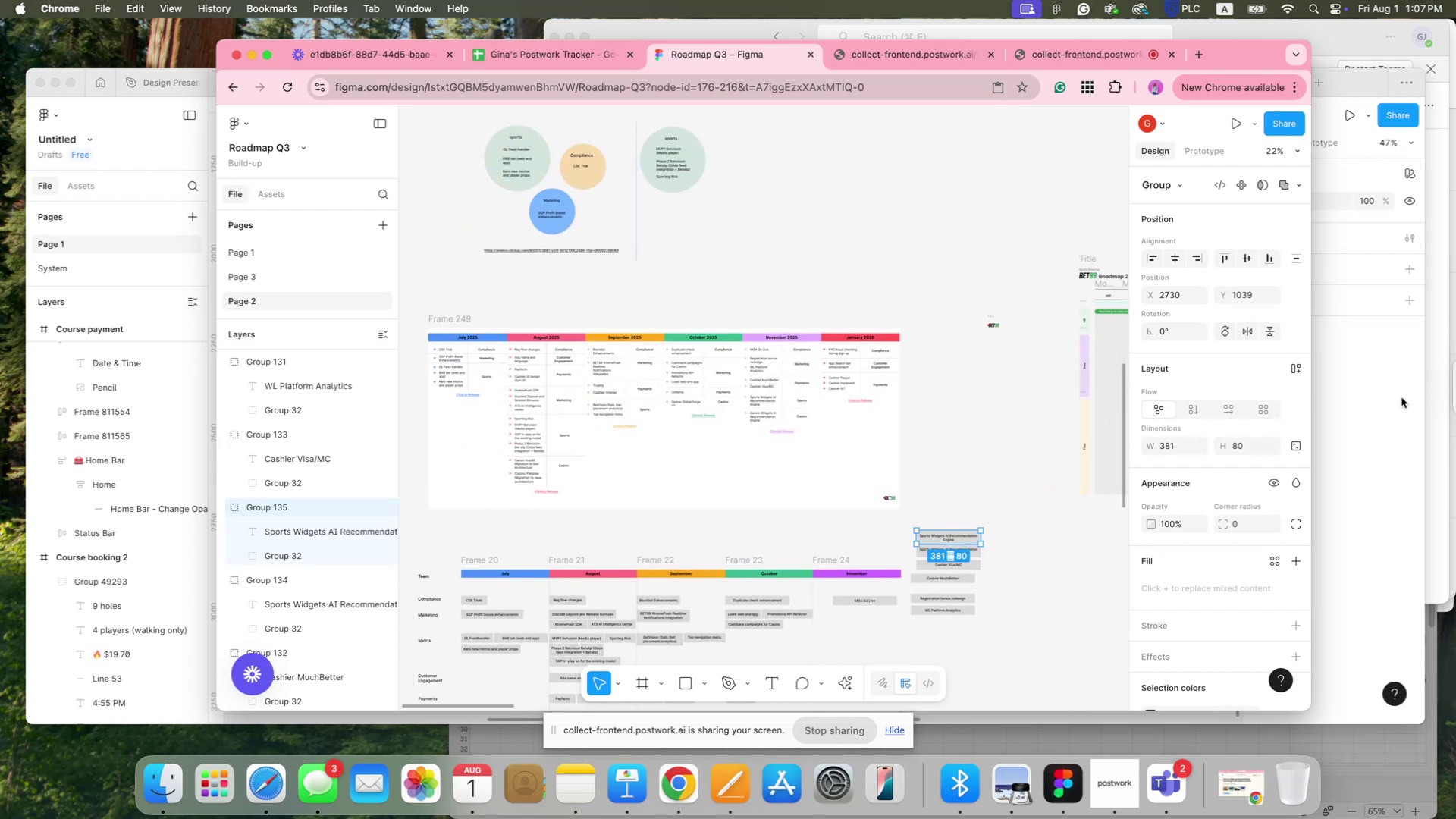 
left_click_drag(start_coordinate=[627, 473], to_coordinate=[745, 475])
 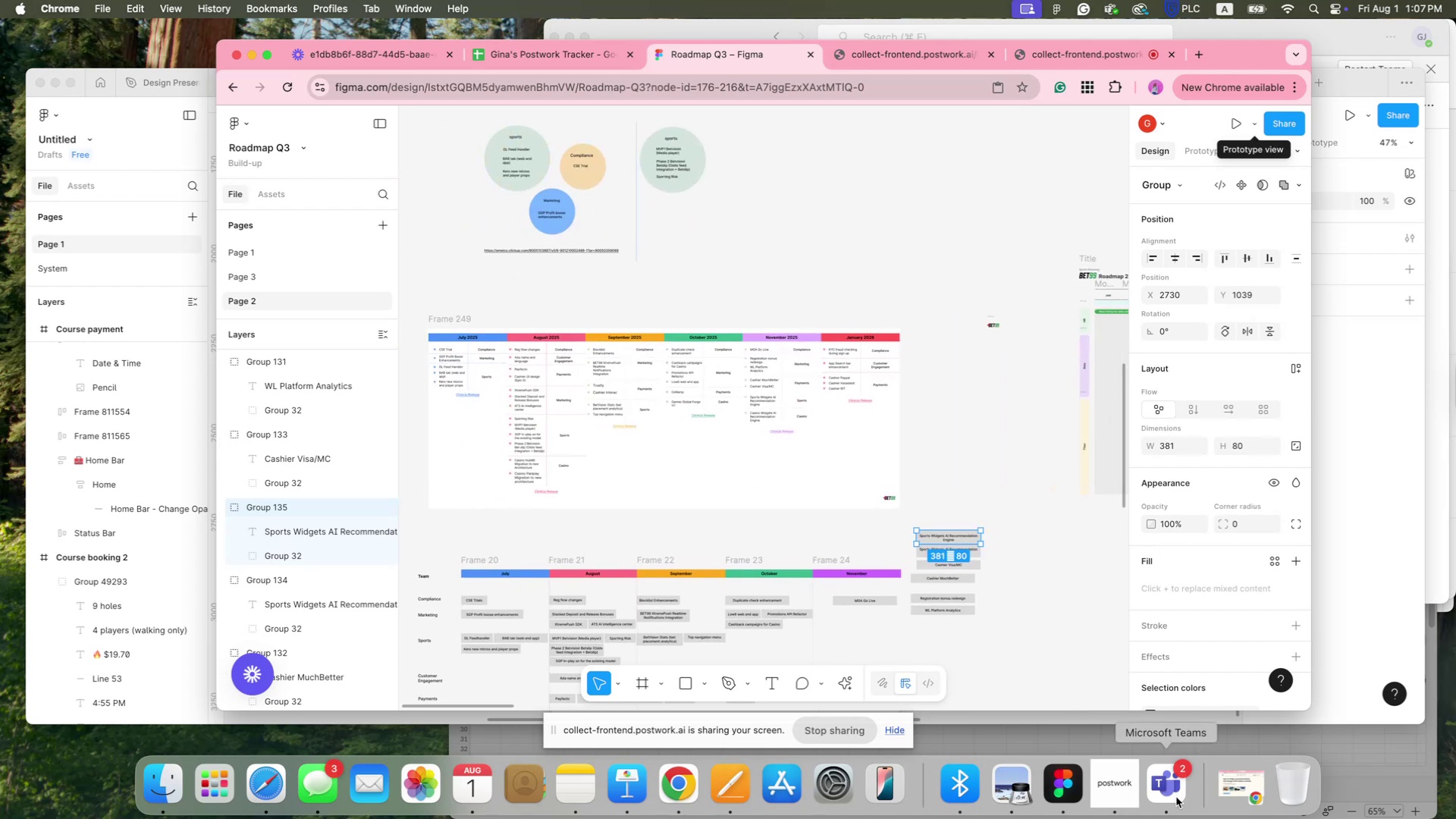 
wait(5.06)
 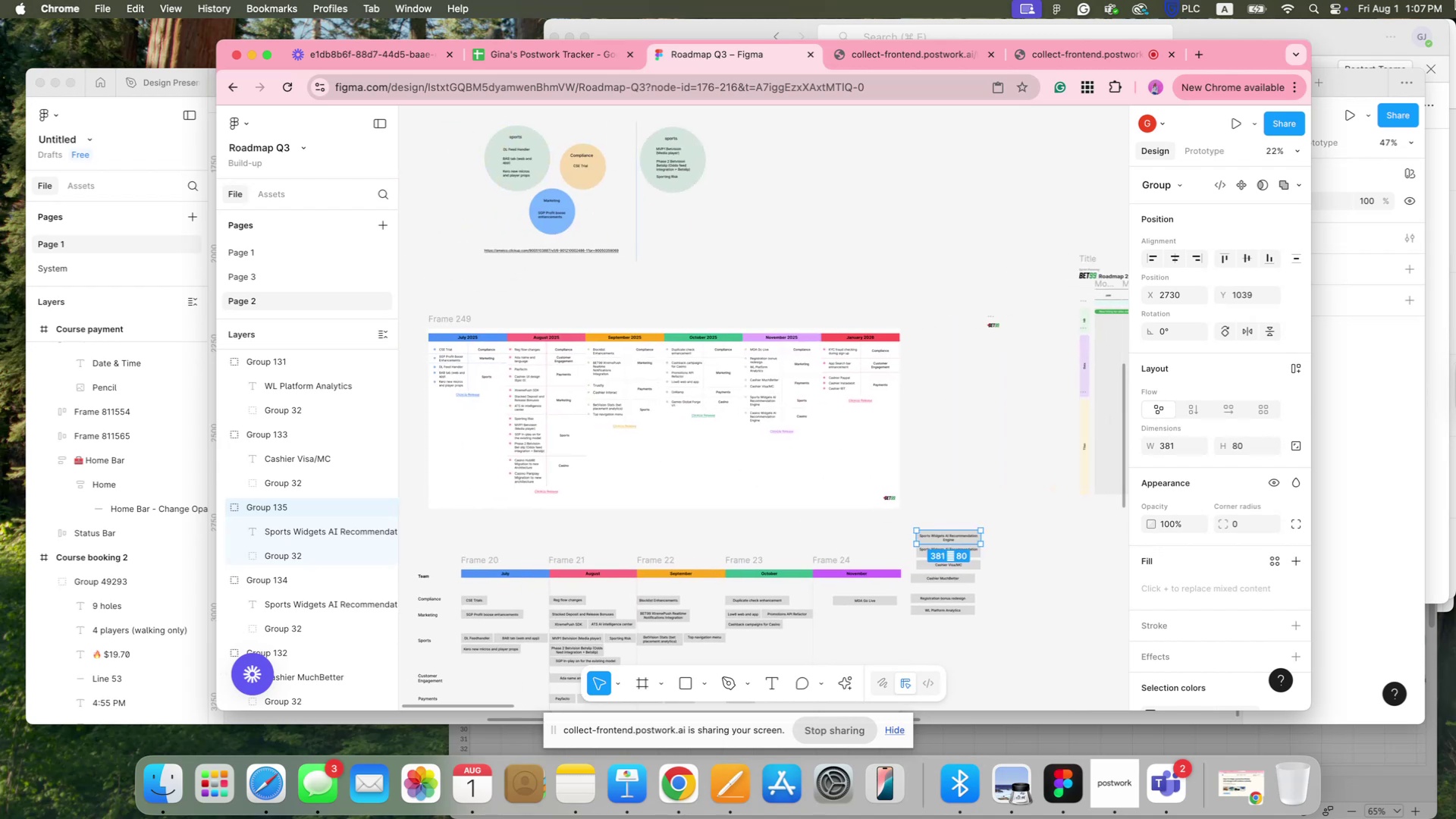 
left_click([1176, 797])
 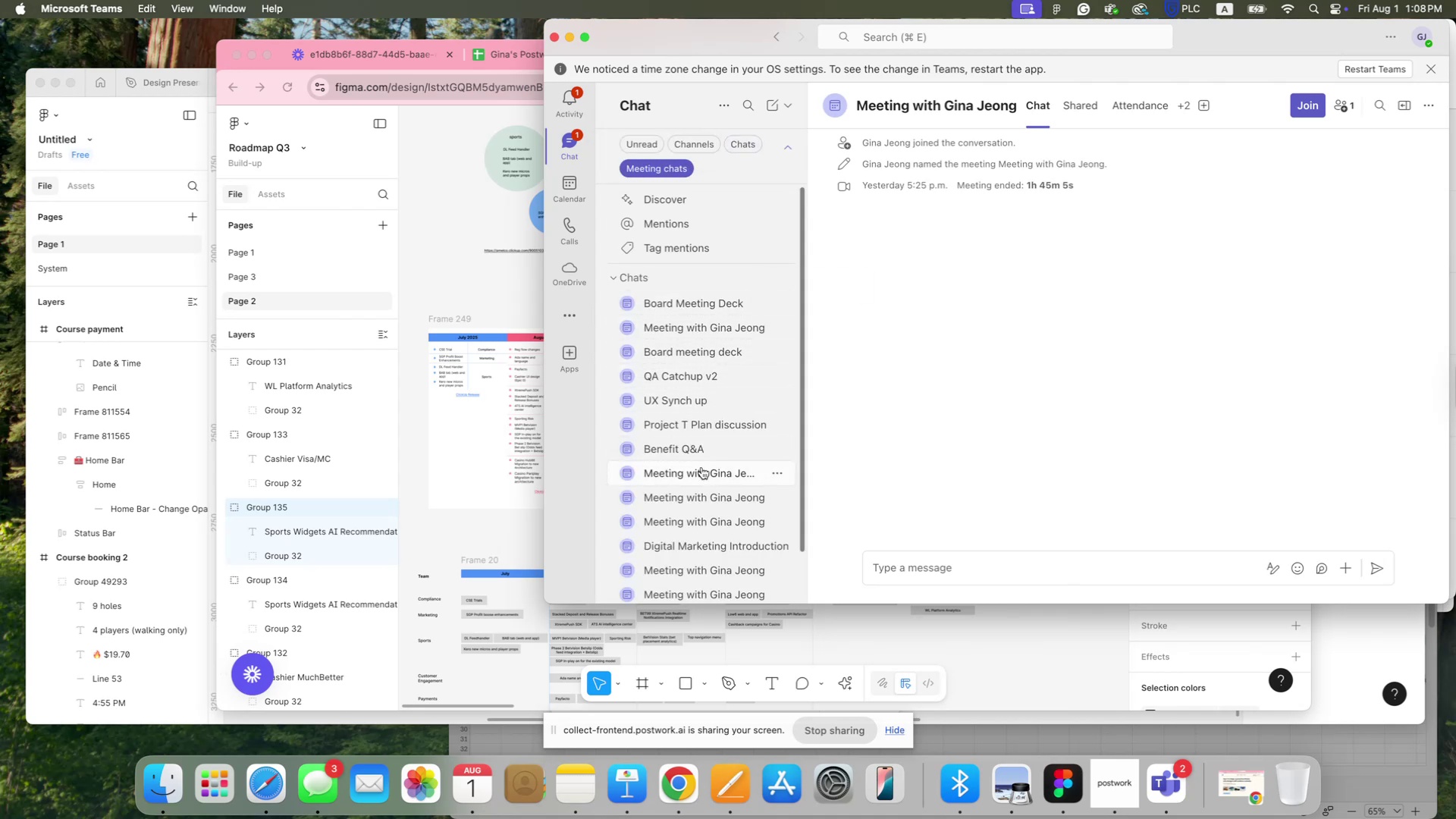 
wait(5.32)
 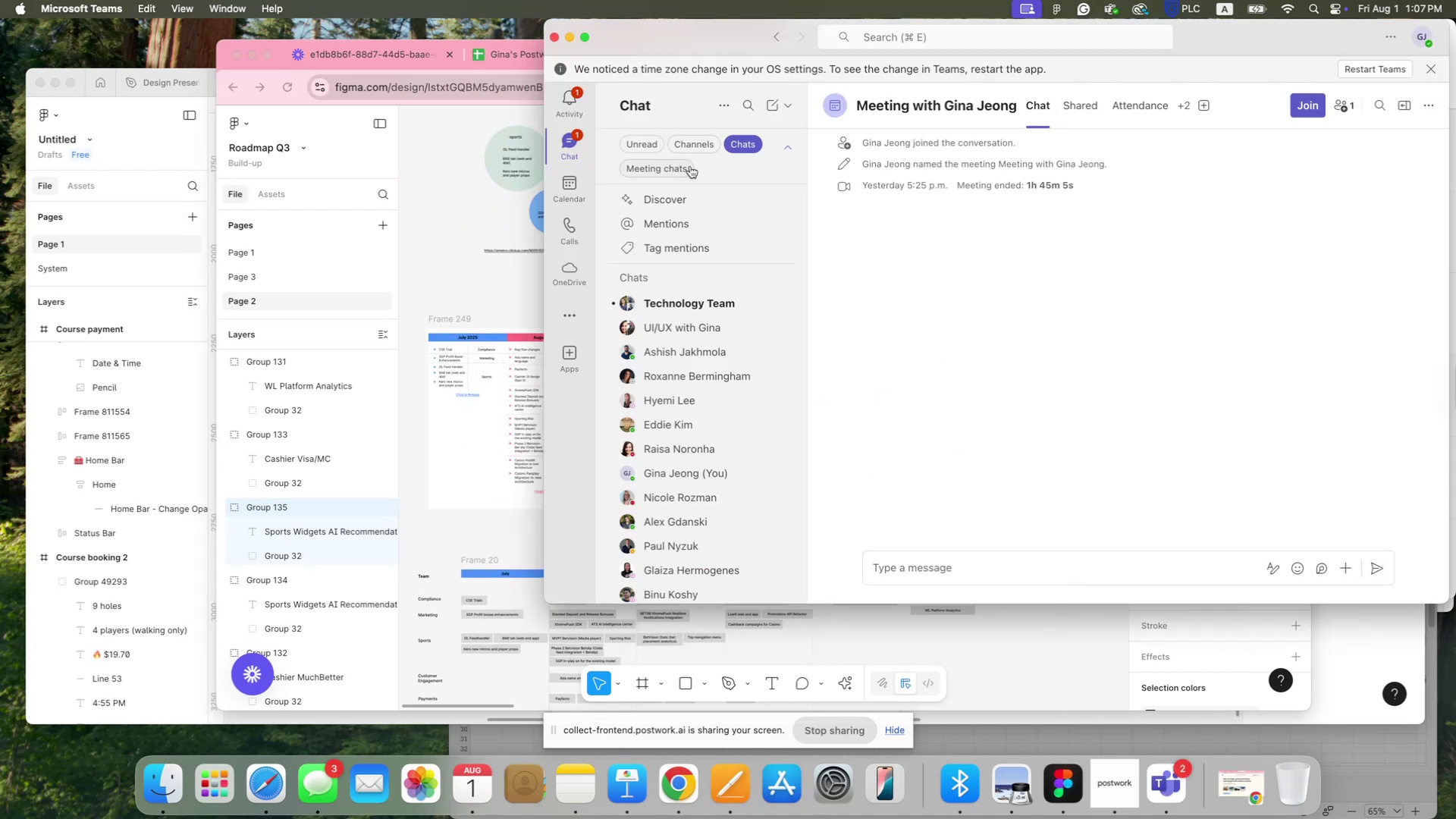 
left_click([702, 376])
 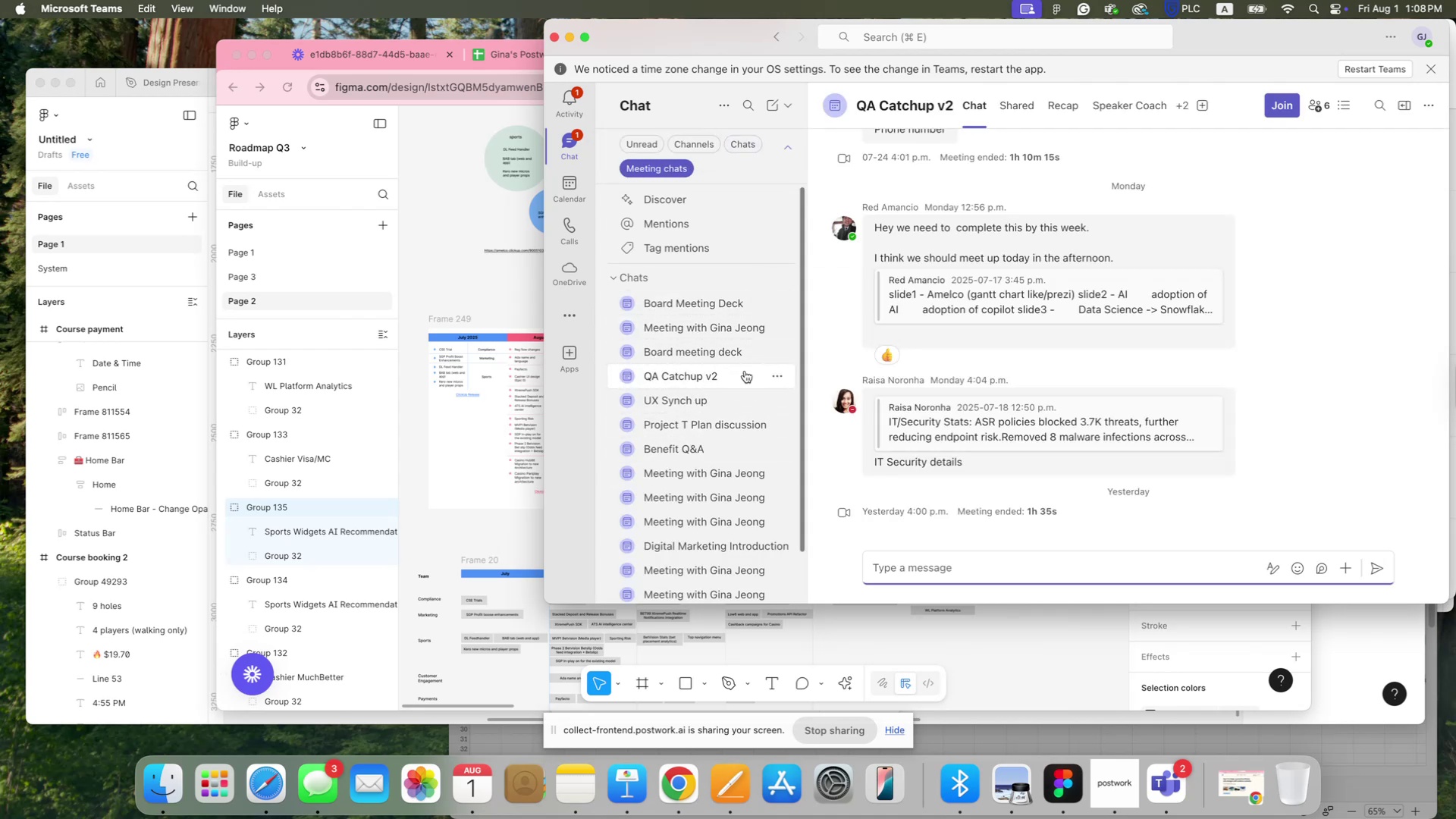 
scroll: coordinate [1033, 400], scroll_direction: up, amount: 657.0
 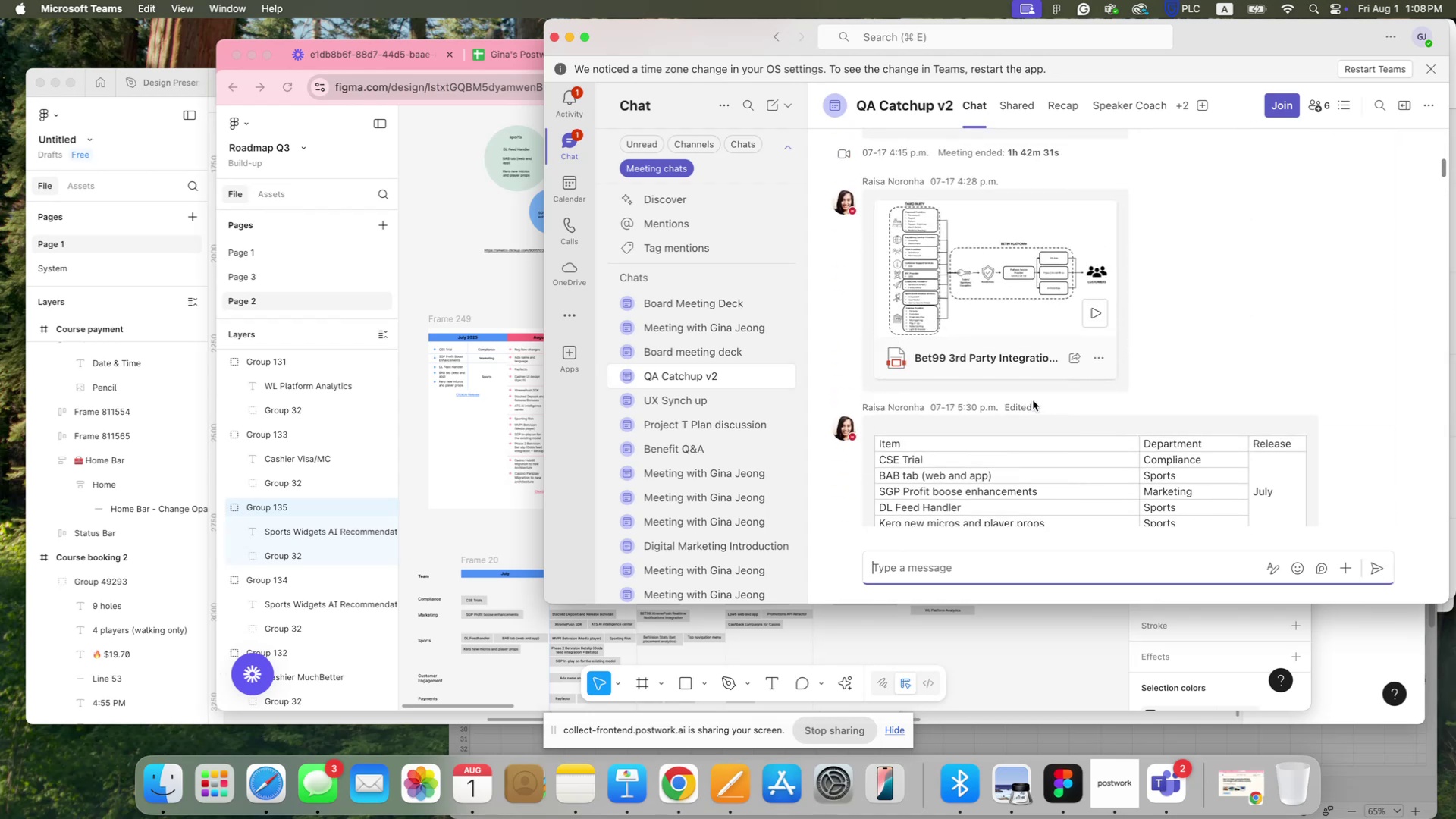 
scroll: coordinate [1033, 400], scroll_direction: down, amount: 13.0
 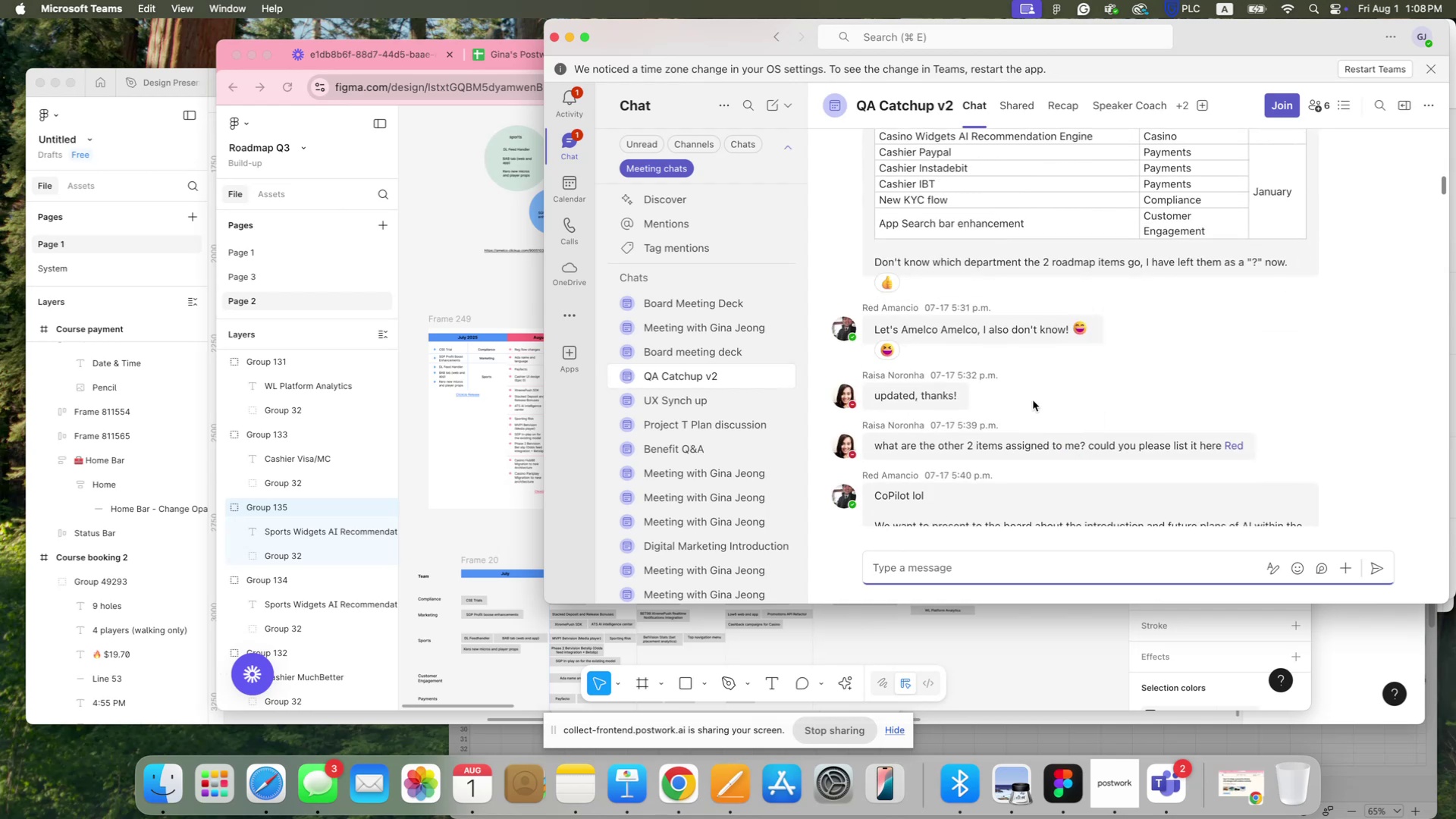 
scroll: coordinate [1033, 400], scroll_direction: up, amount: 9.0
 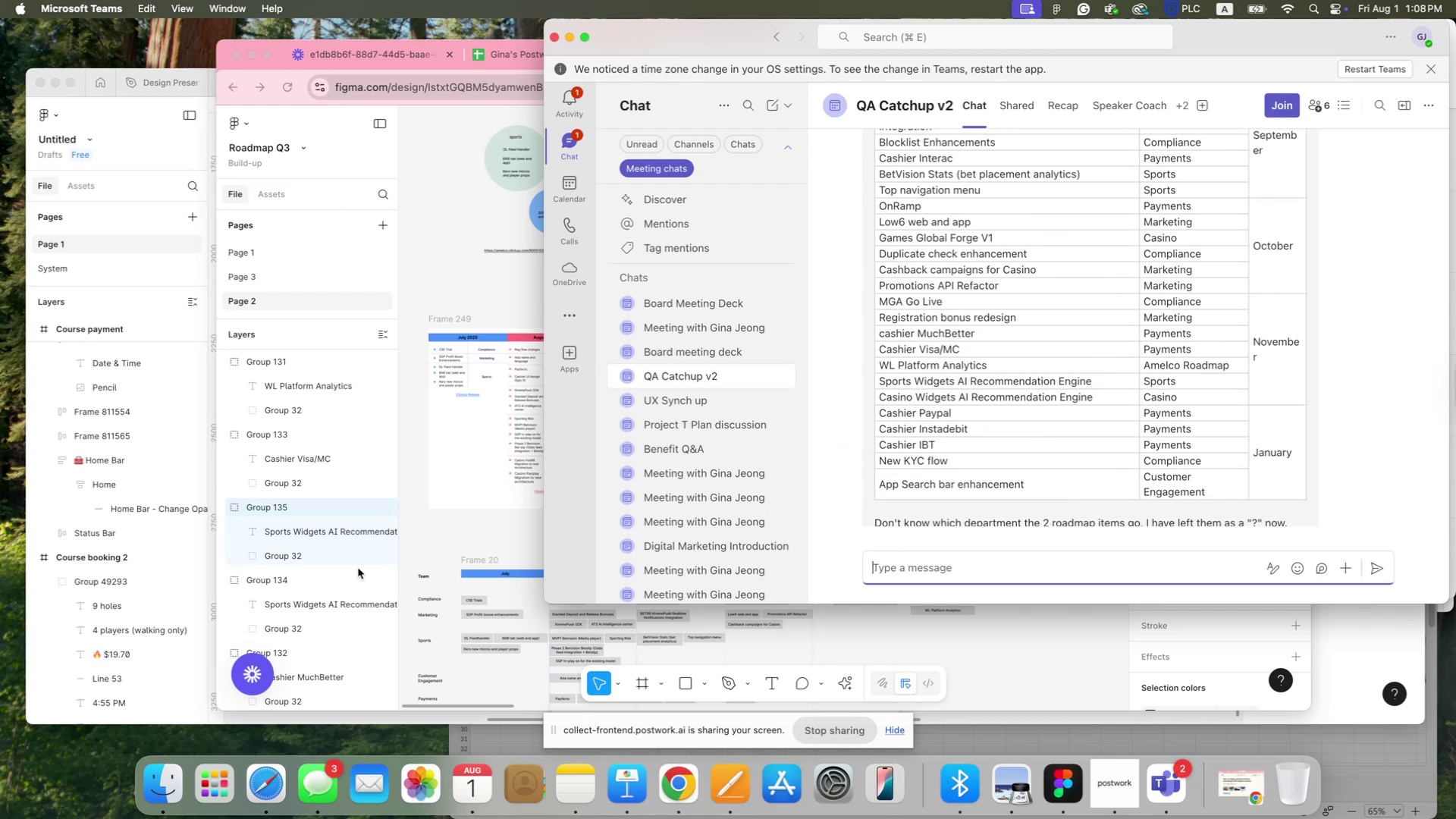 
left_click([513, 506])
 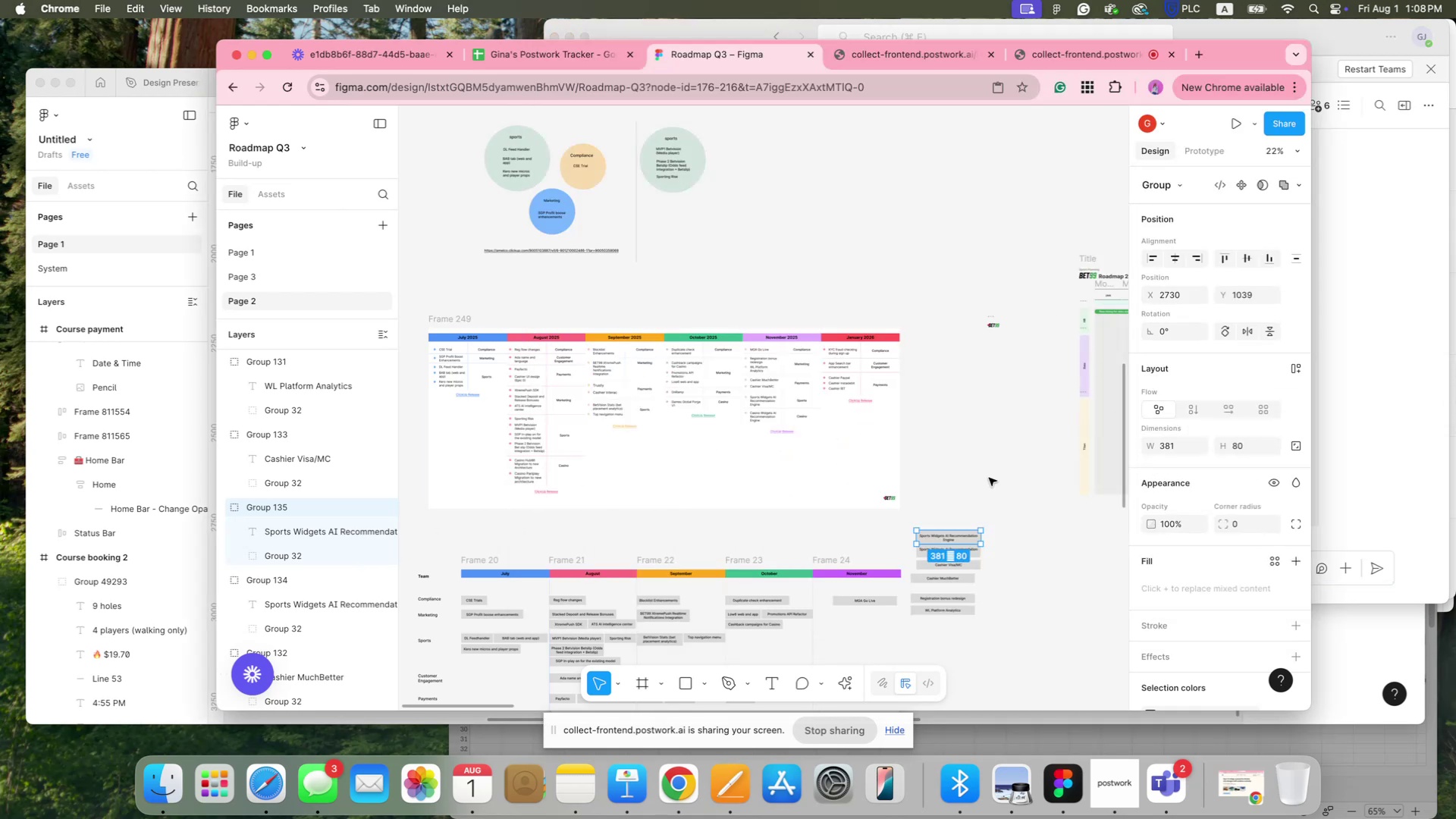 
left_click([989, 478])
 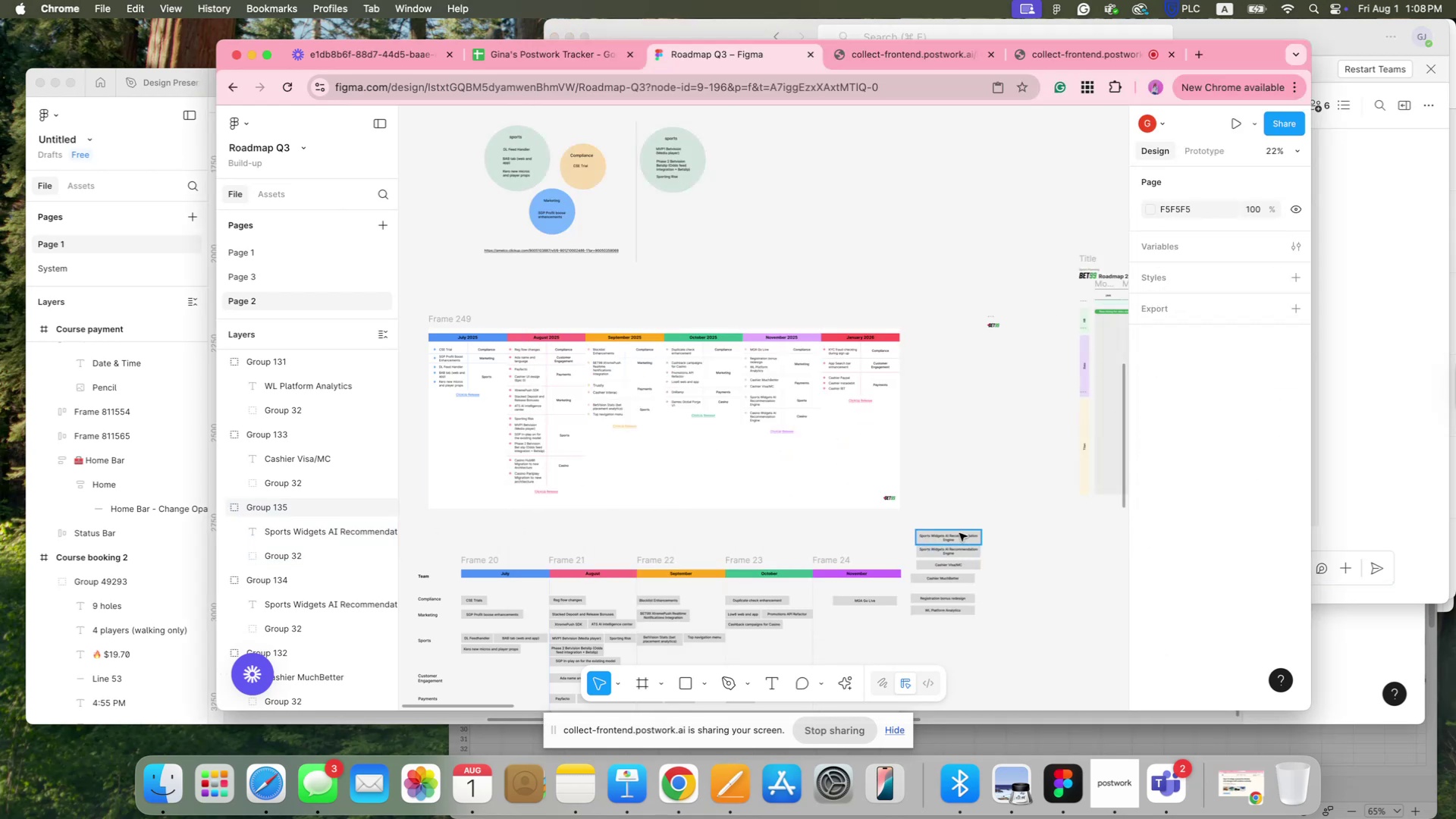 
left_click_drag(start_coordinate=[958, 537], to_coordinate=[958, 526])
 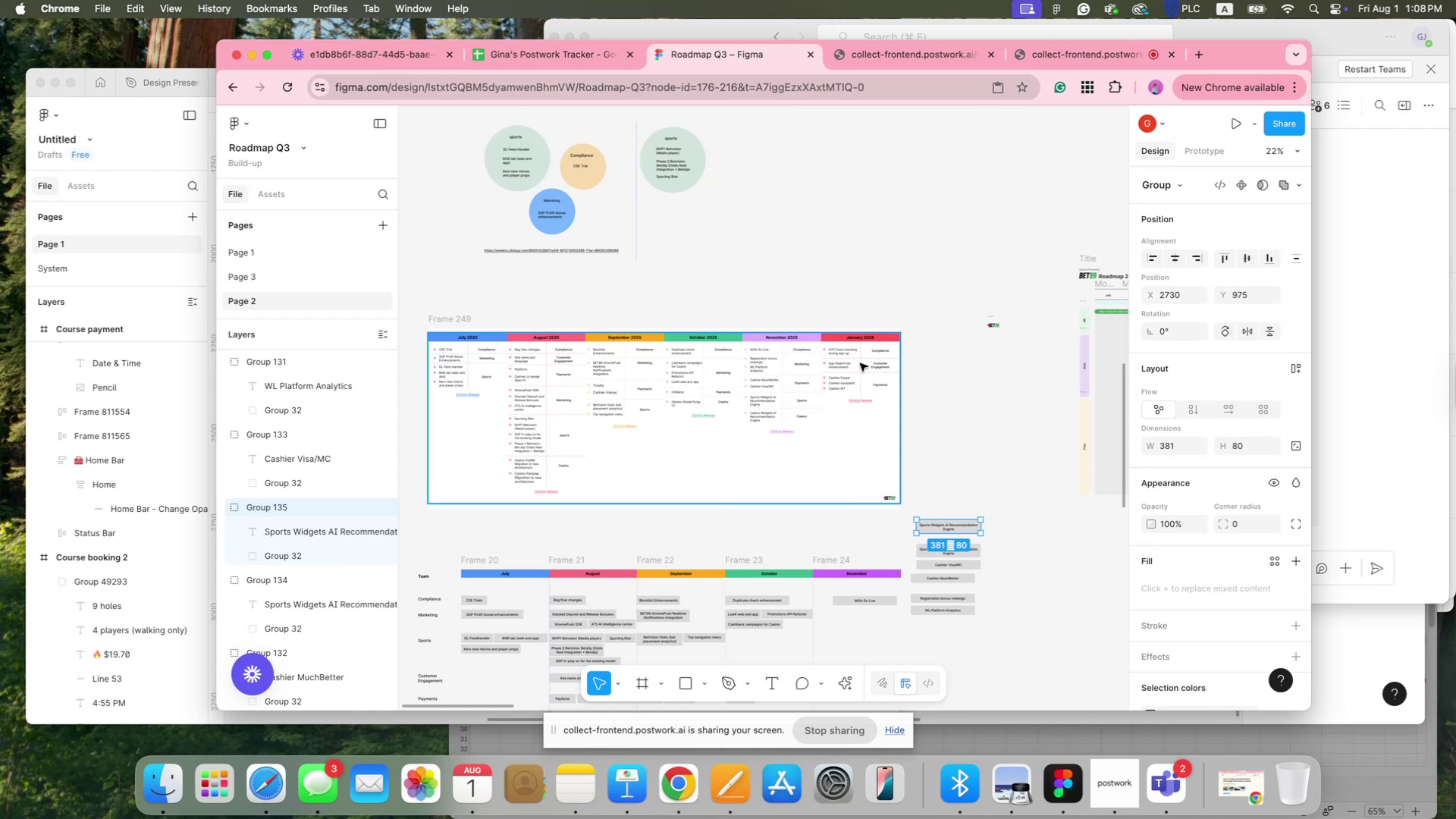 
key(Meta+C)
 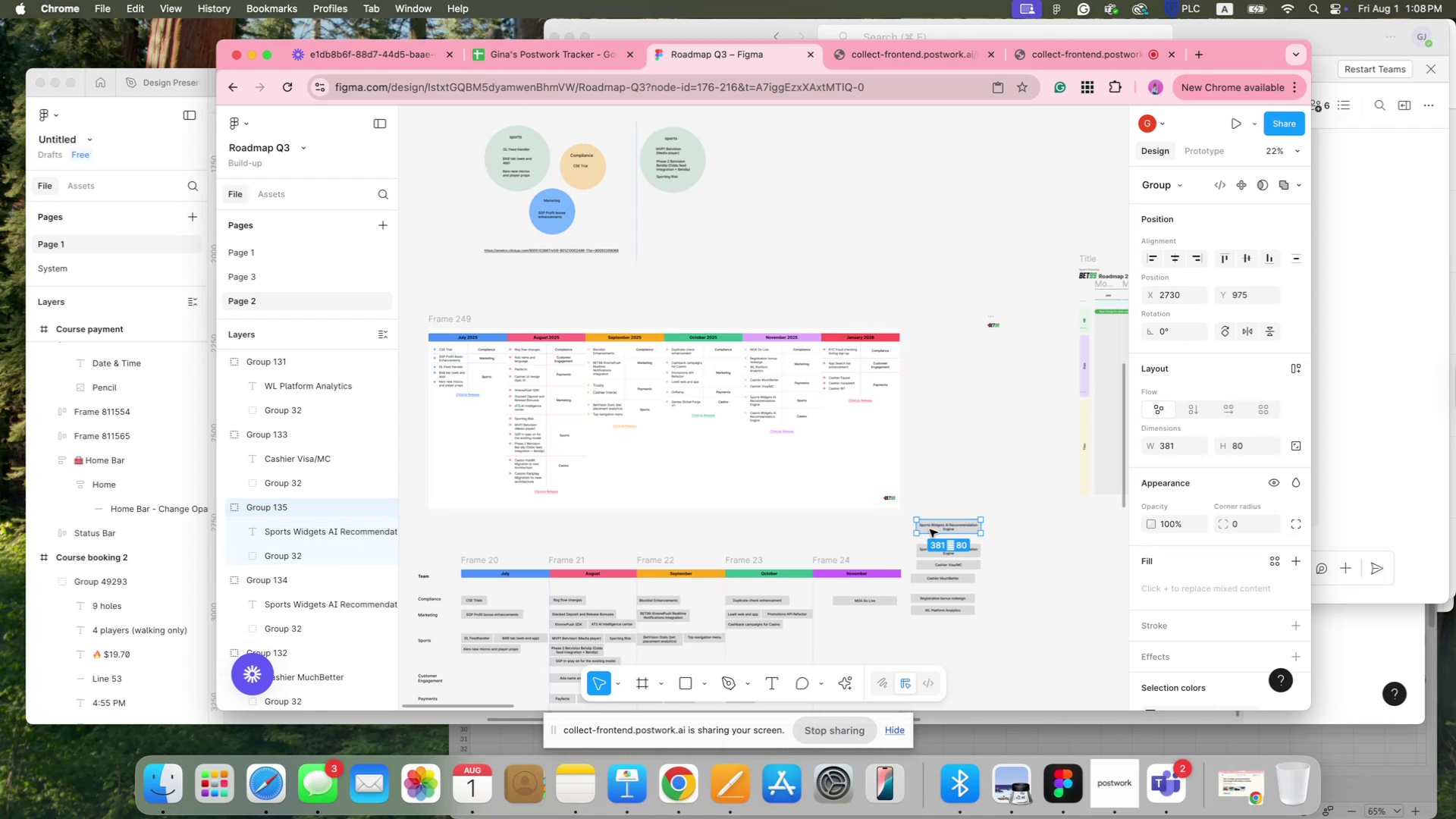 
key(Meta+V)
 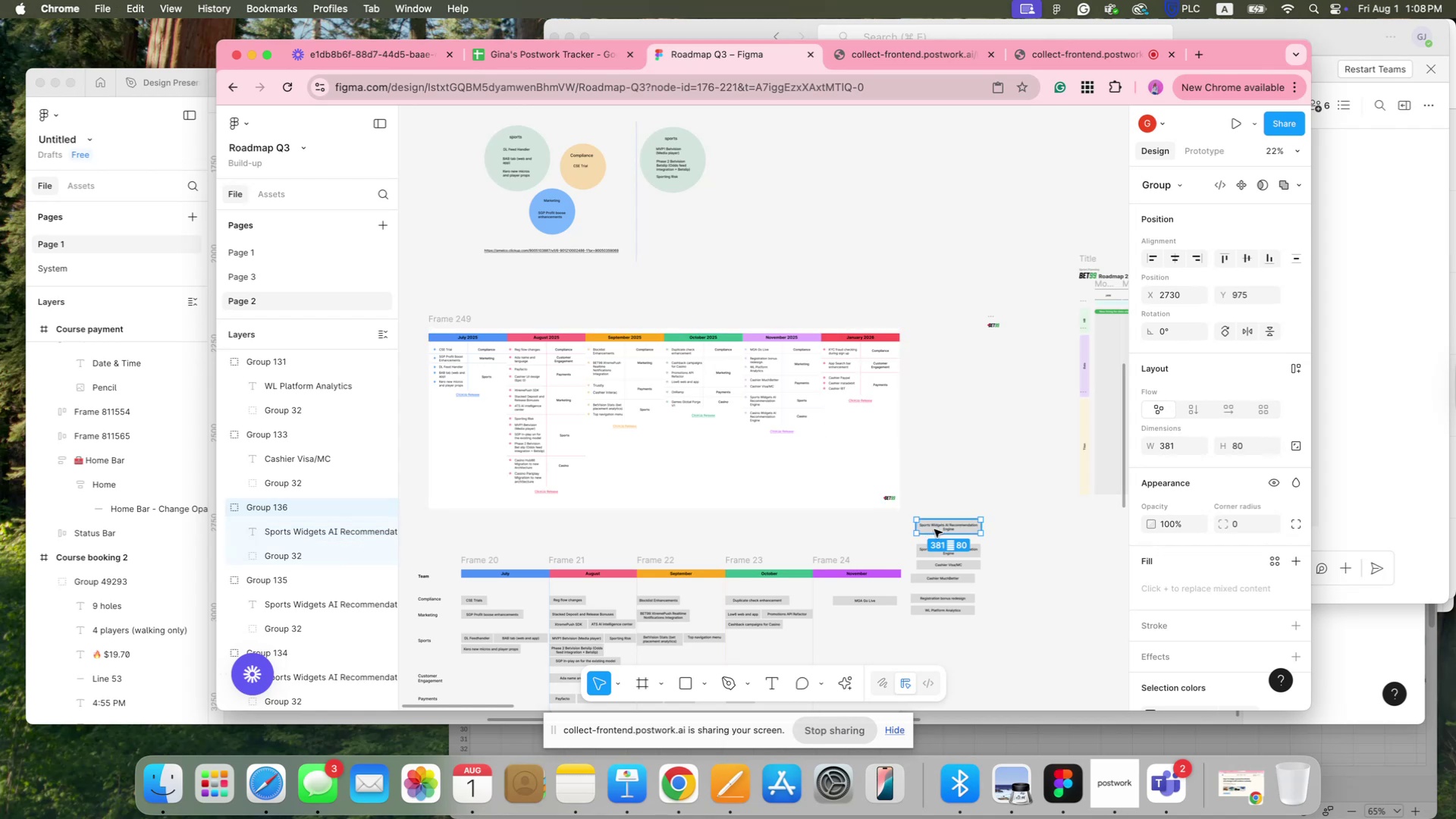 
left_click_drag(start_coordinate=[934, 529], to_coordinate=[949, 479])
 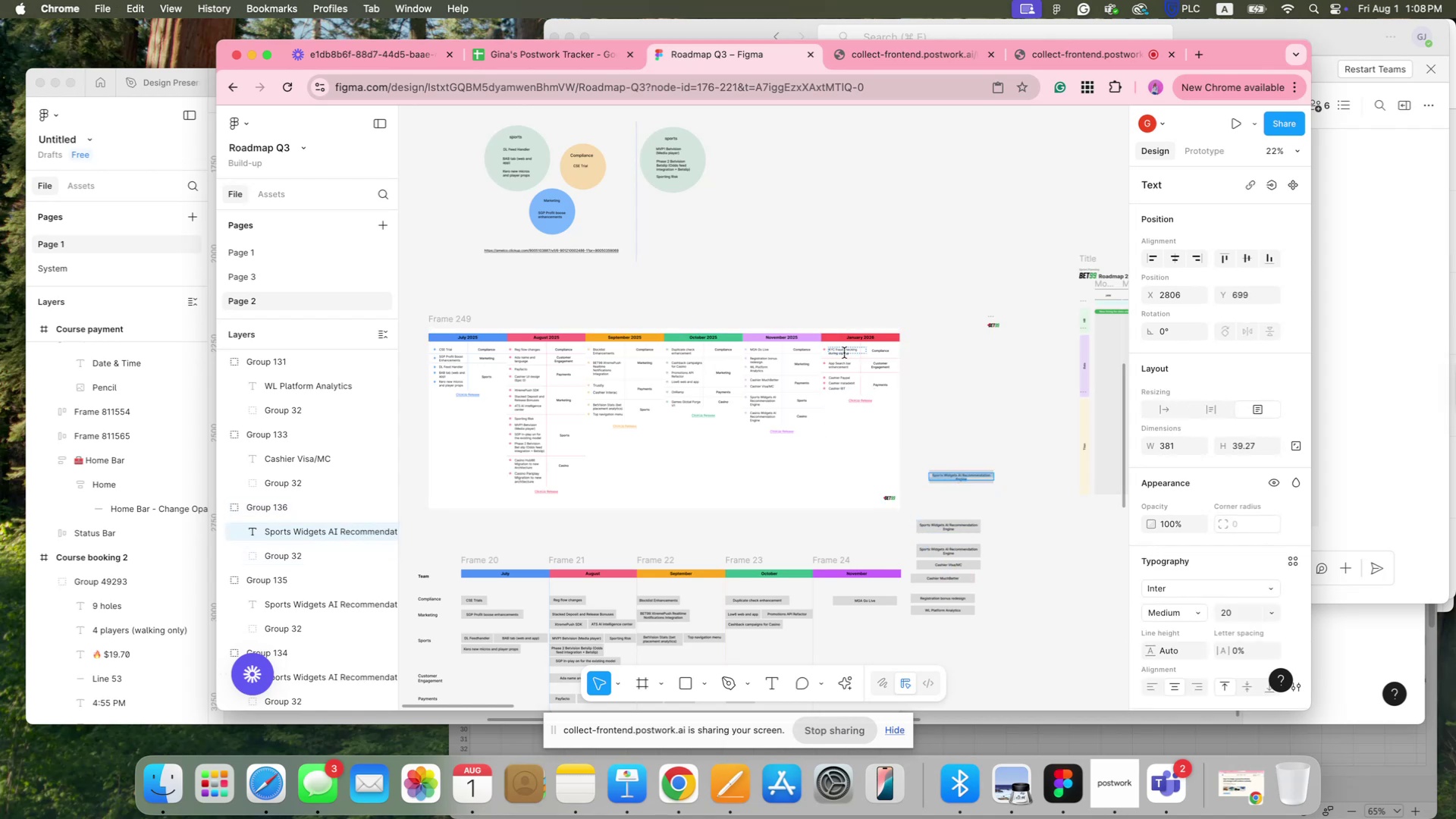 
key(Meta+C)
 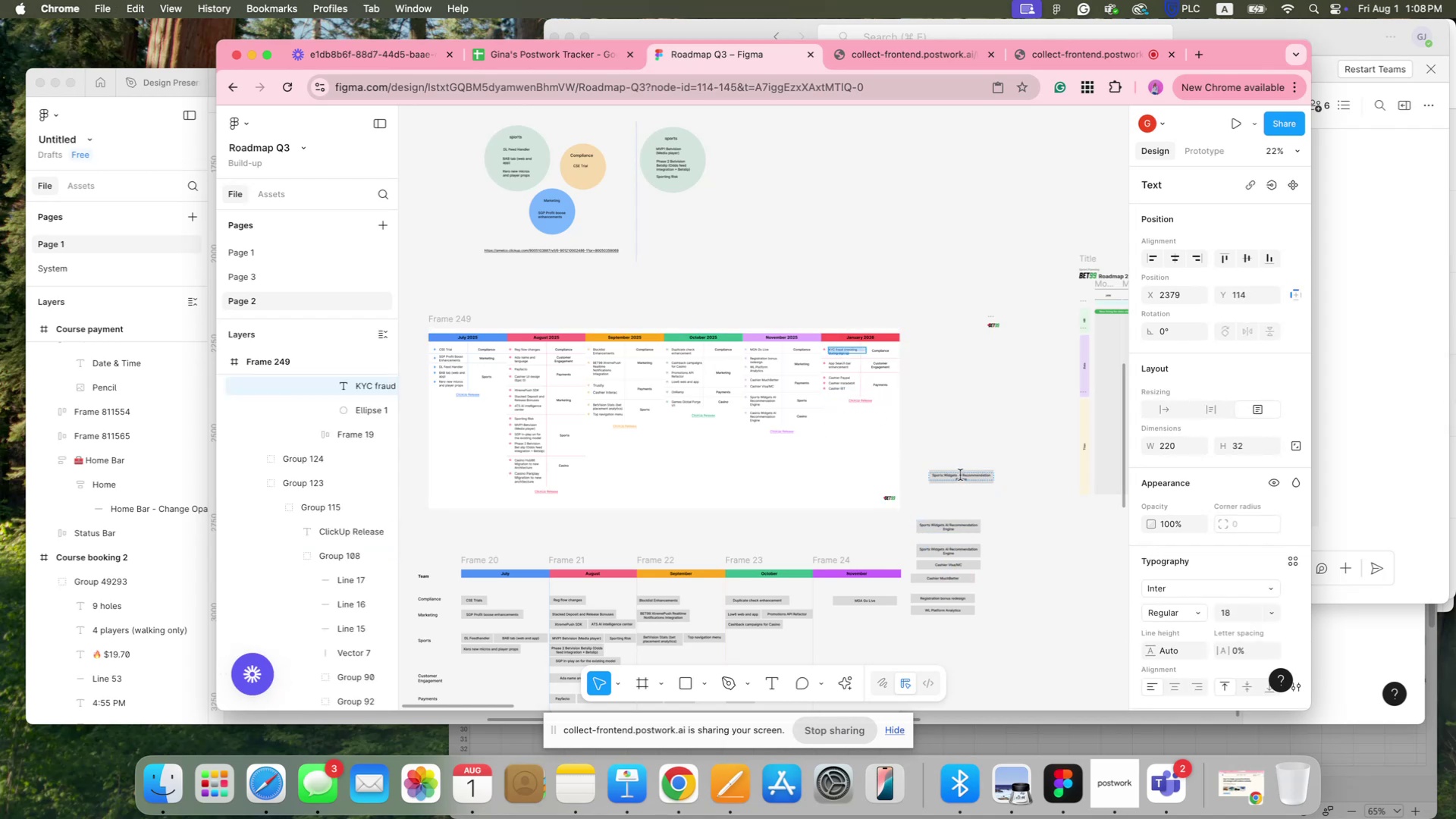 
double_click([960, 475])
 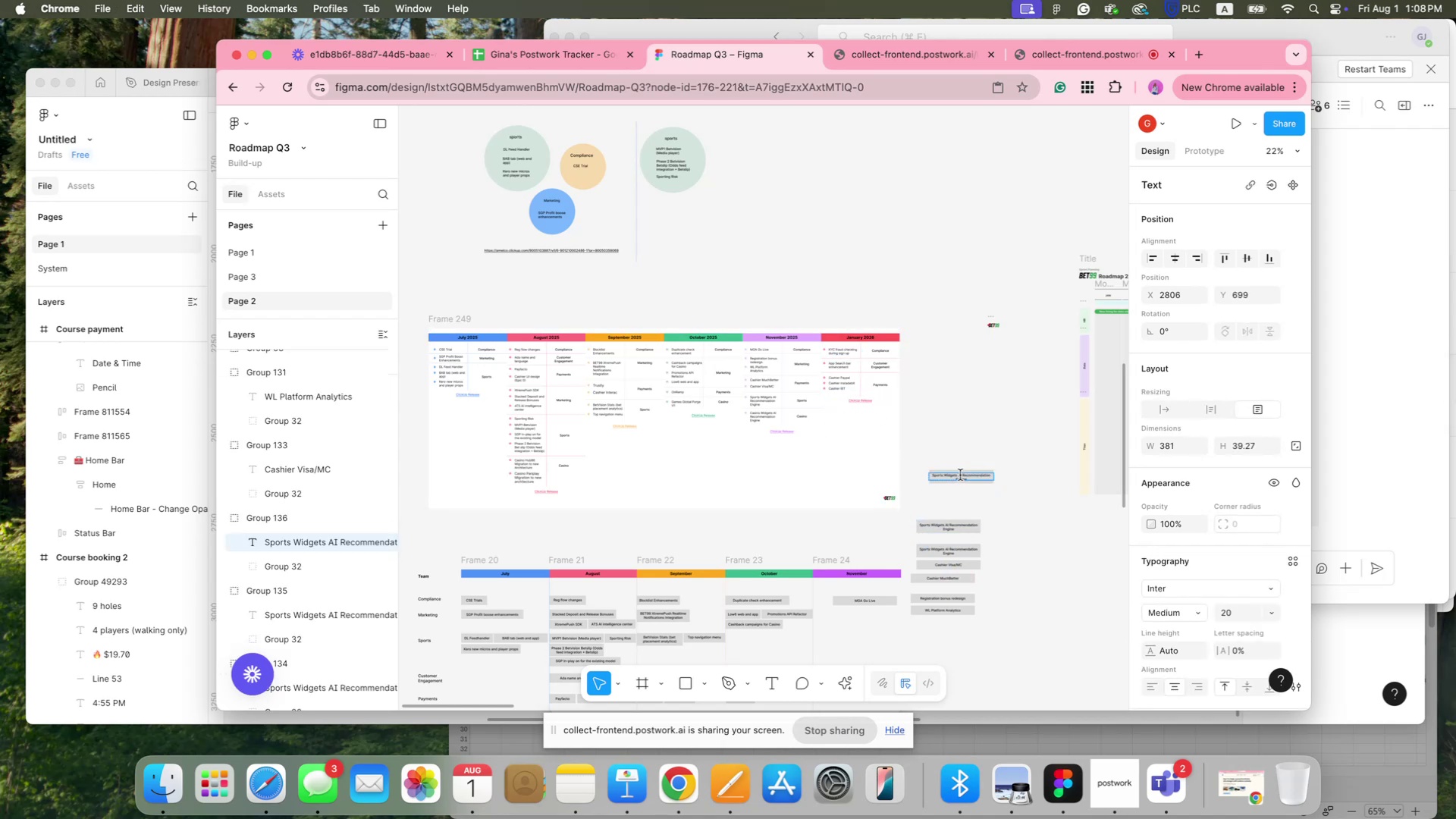 
triple_click([960, 475])
 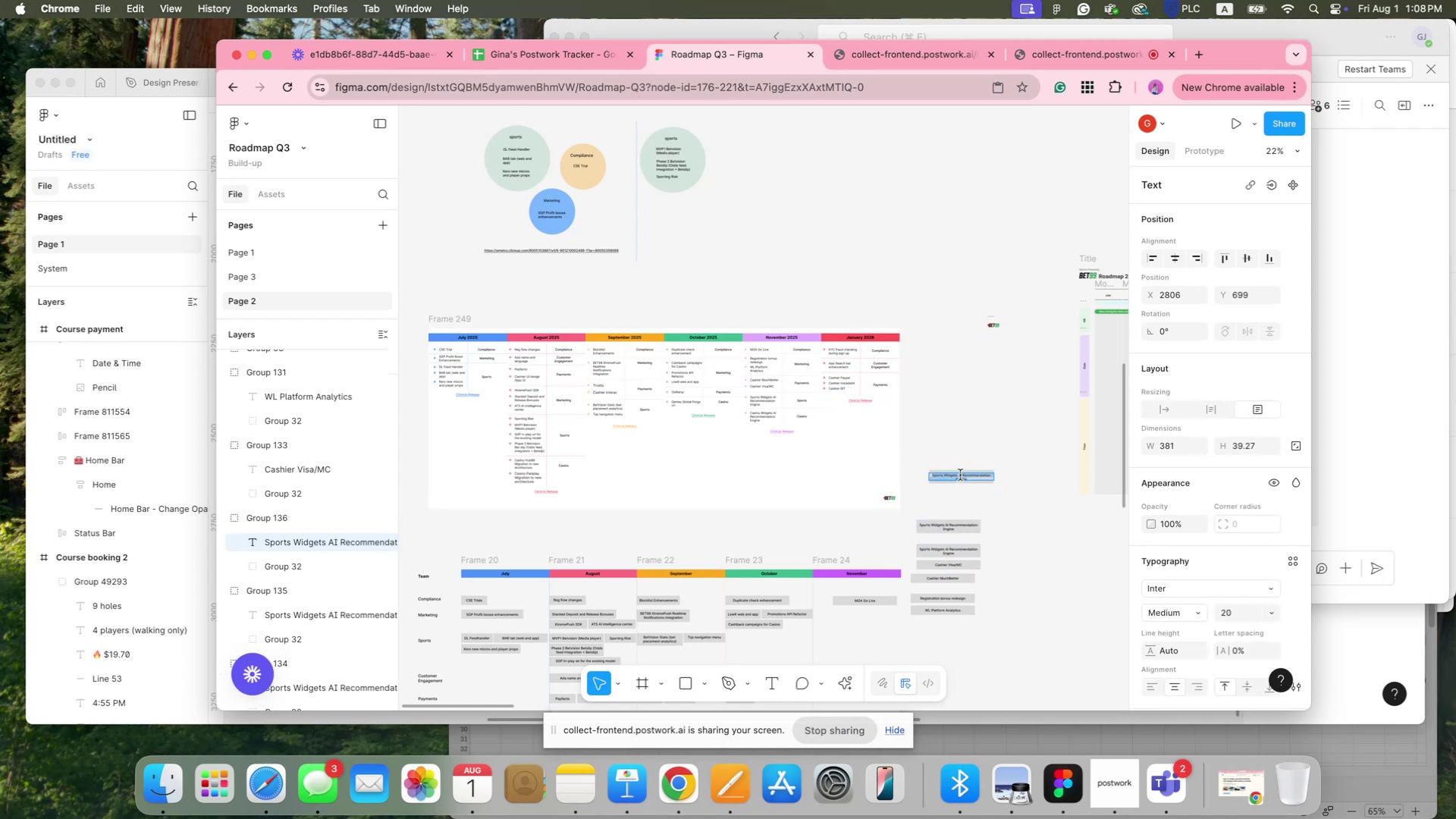 
triple_click([960, 475])
 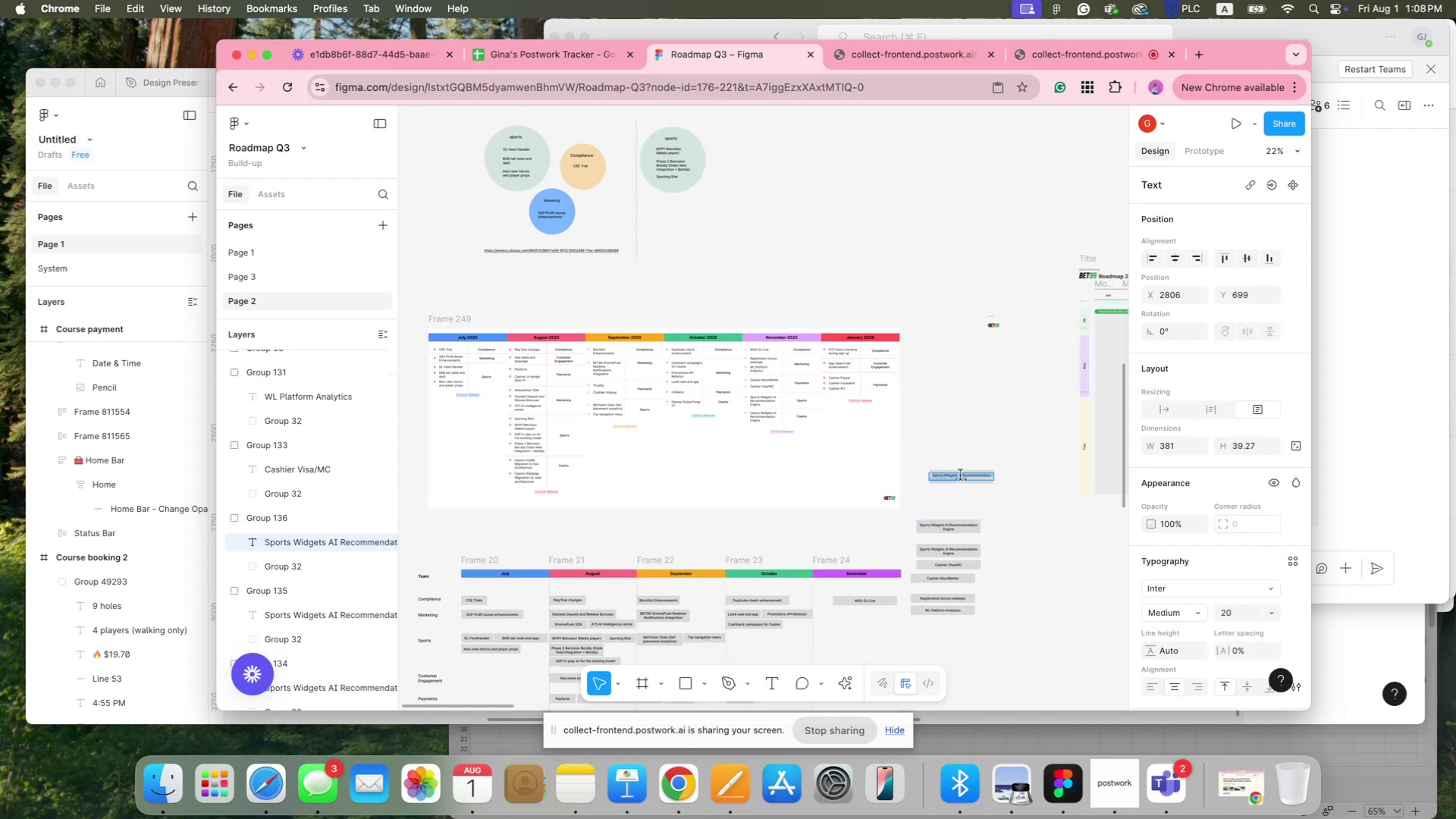 
key(Meta+CommandLeft)
 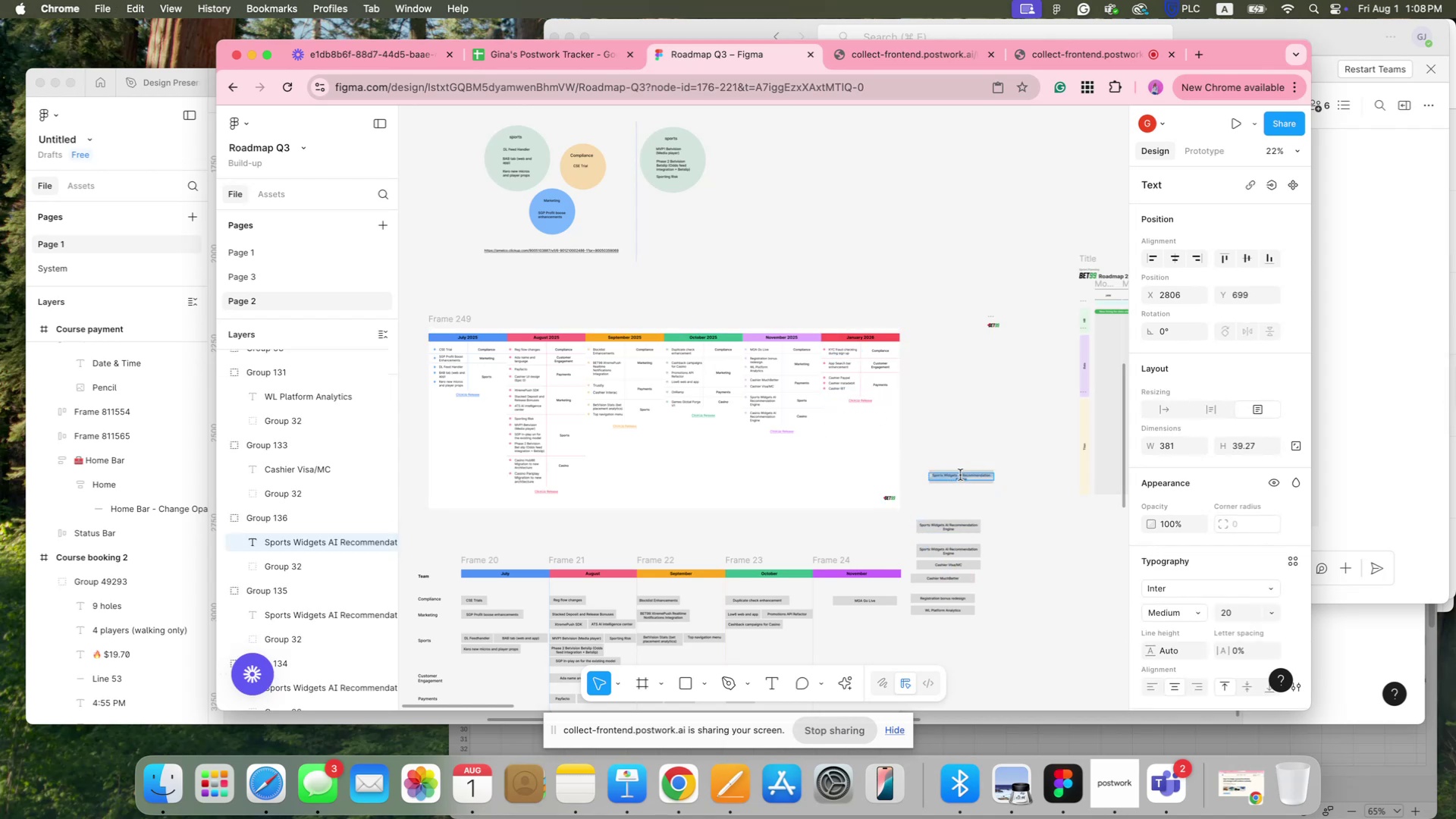 
key(Meta+V)
 